 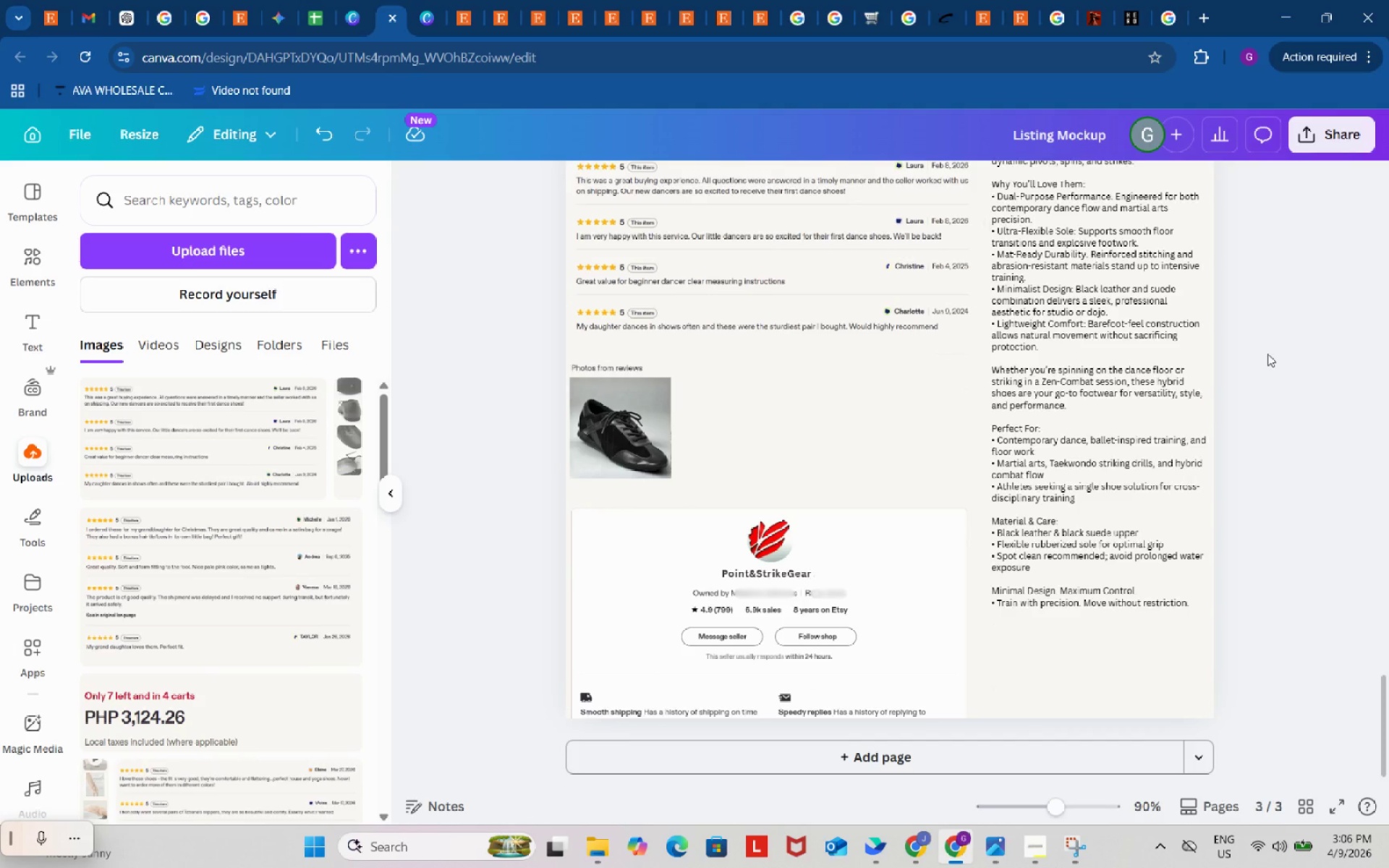 
scroll: coordinate [1267, 354], scroll_direction: up, amount: 5.0
 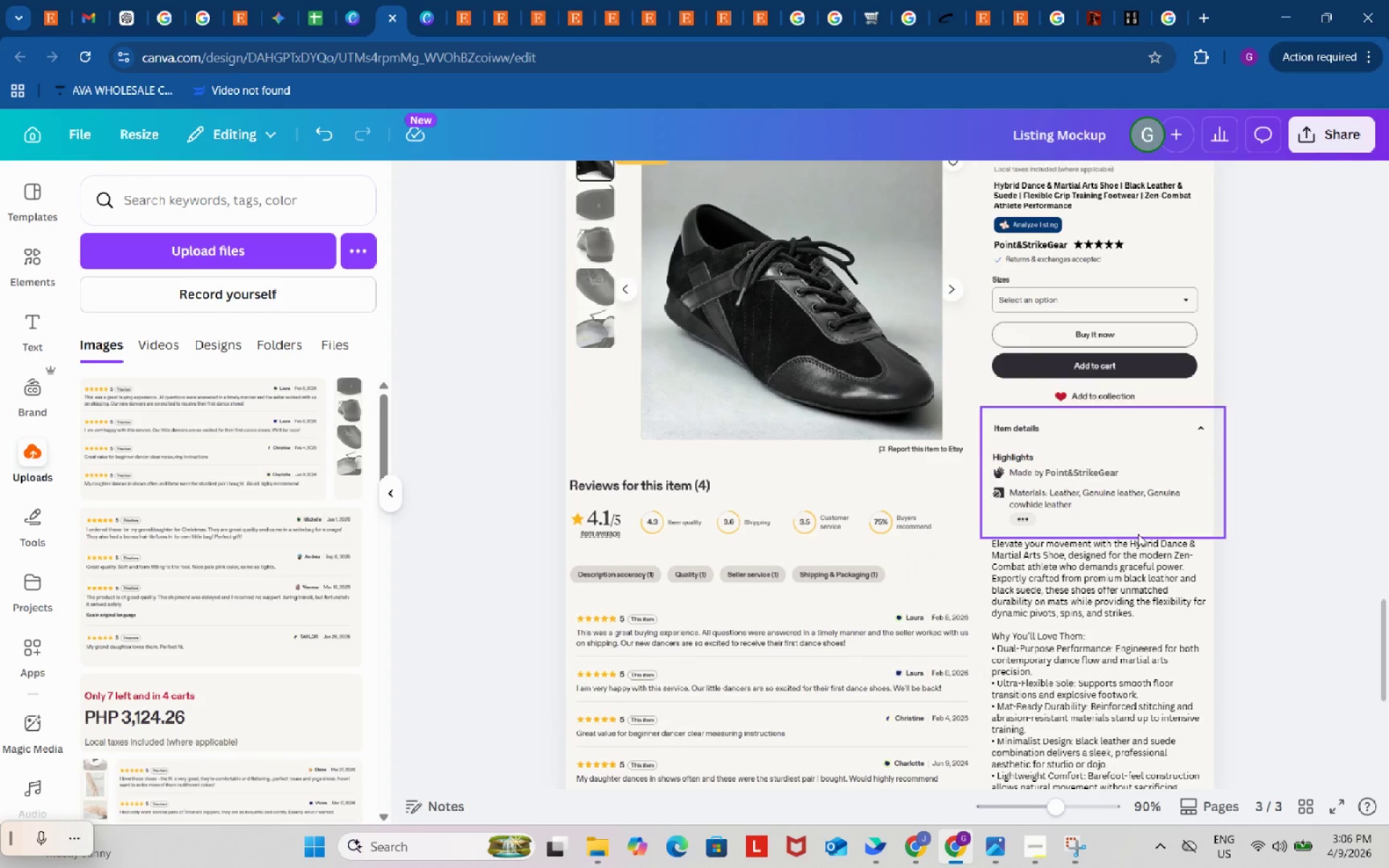 
scroll: coordinate [1244, 604], scroll_direction: down, amount: 6.0
 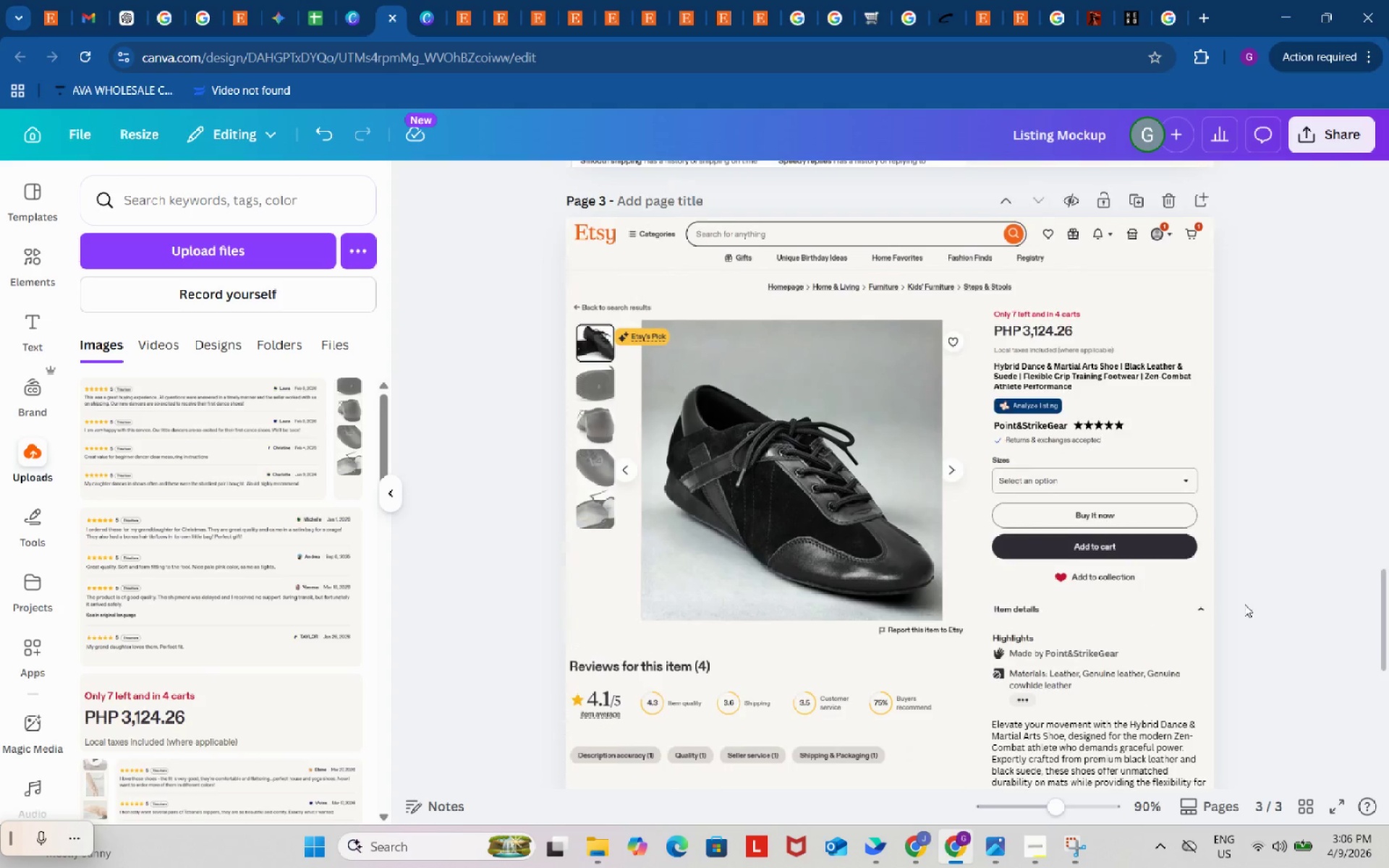 
scroll: coordinate [1244, 604], scroll_direction: up, amount: 1.0
 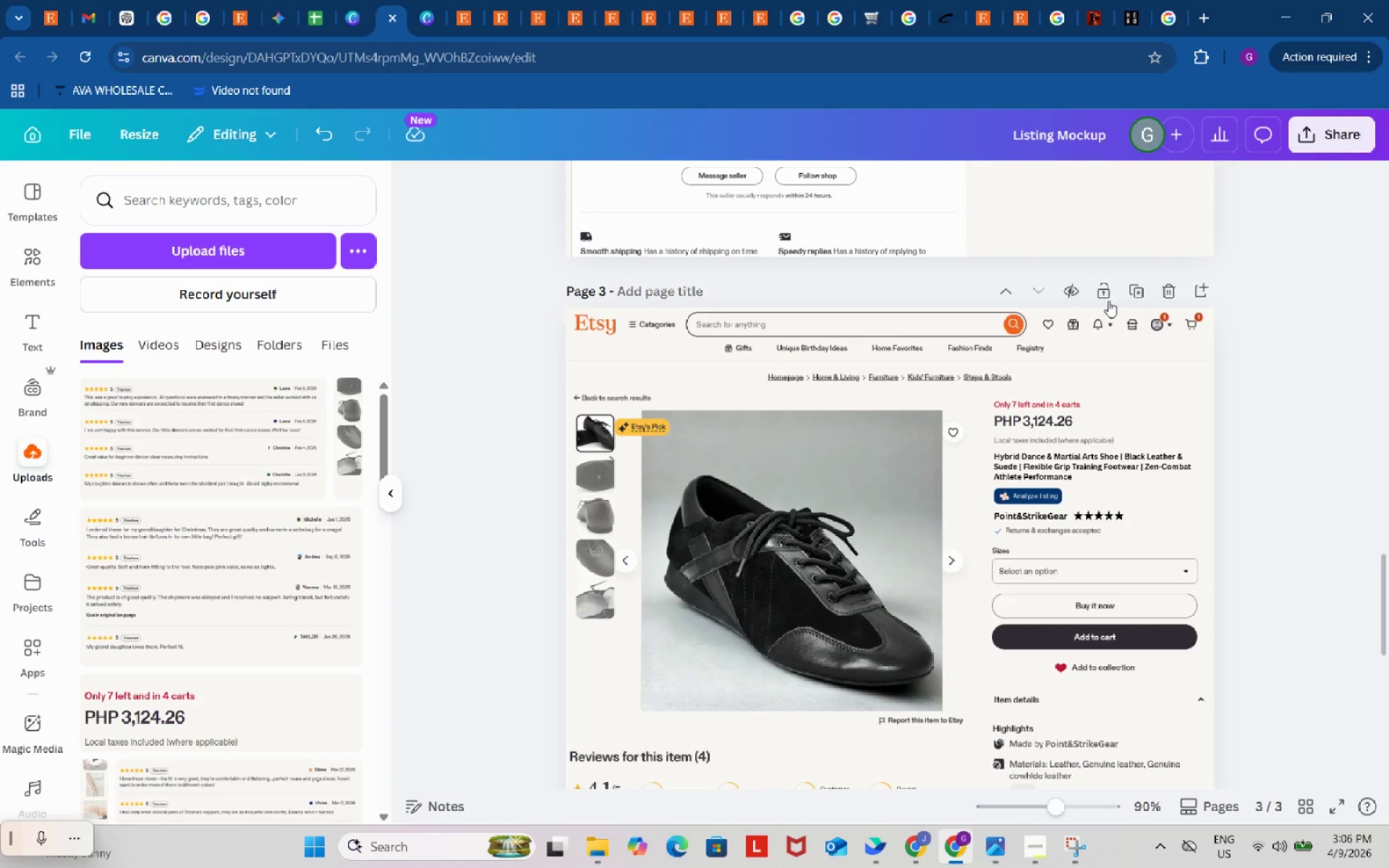 
wait(6.38)
 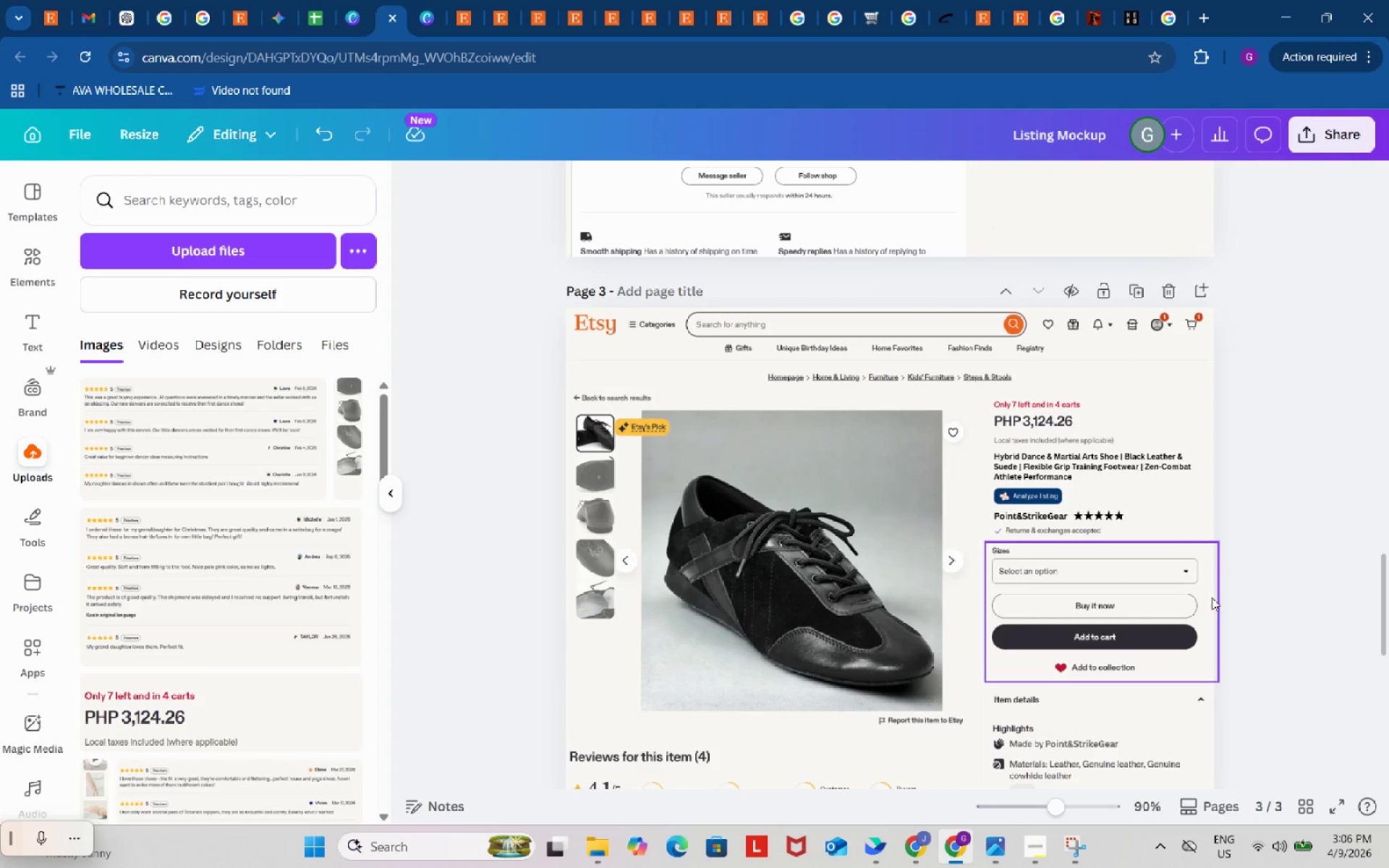 
left_click([1137, 289])
 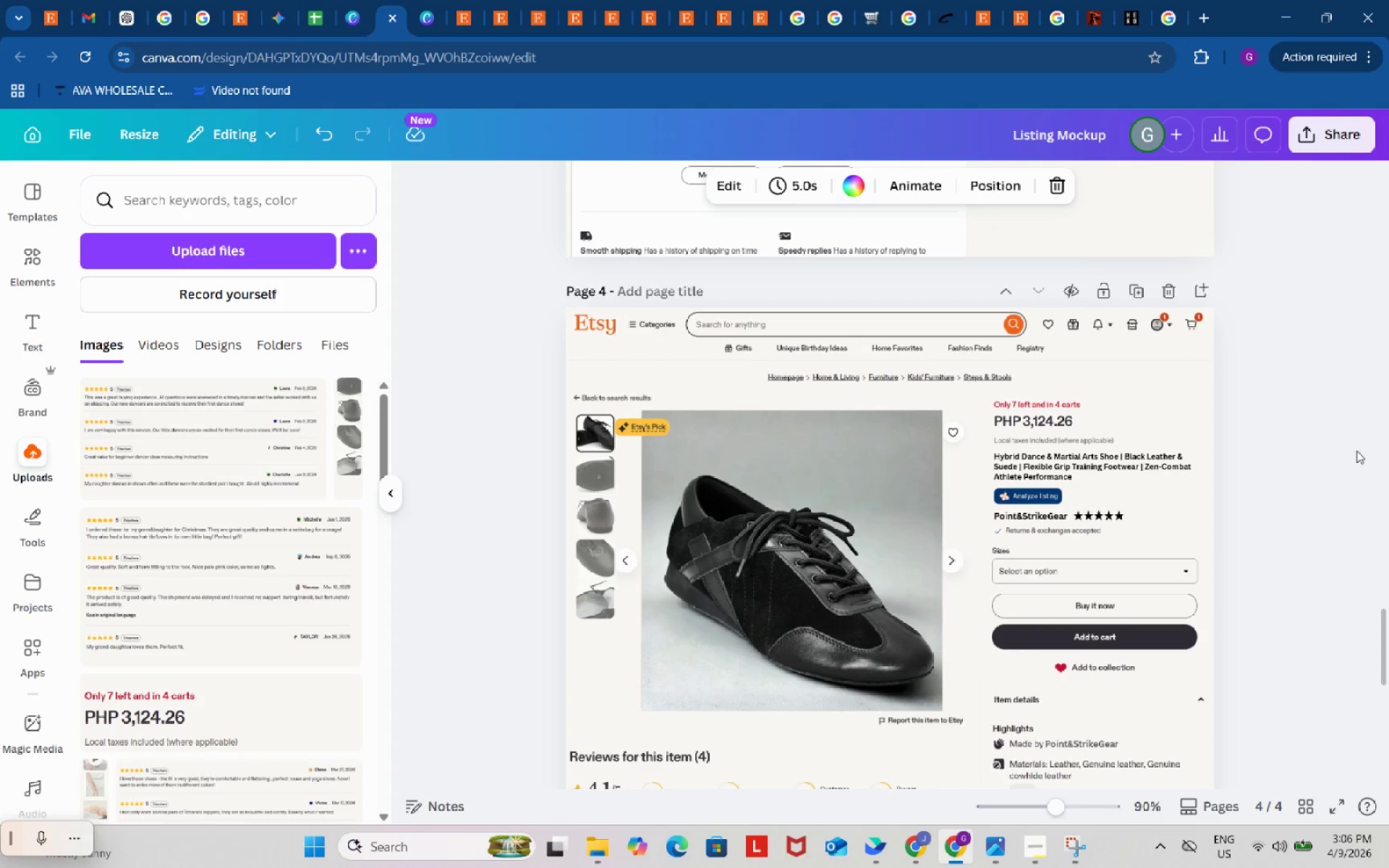 
scroll: coordinate [1356, 456], scroll_direction: down, amount: 11.0
 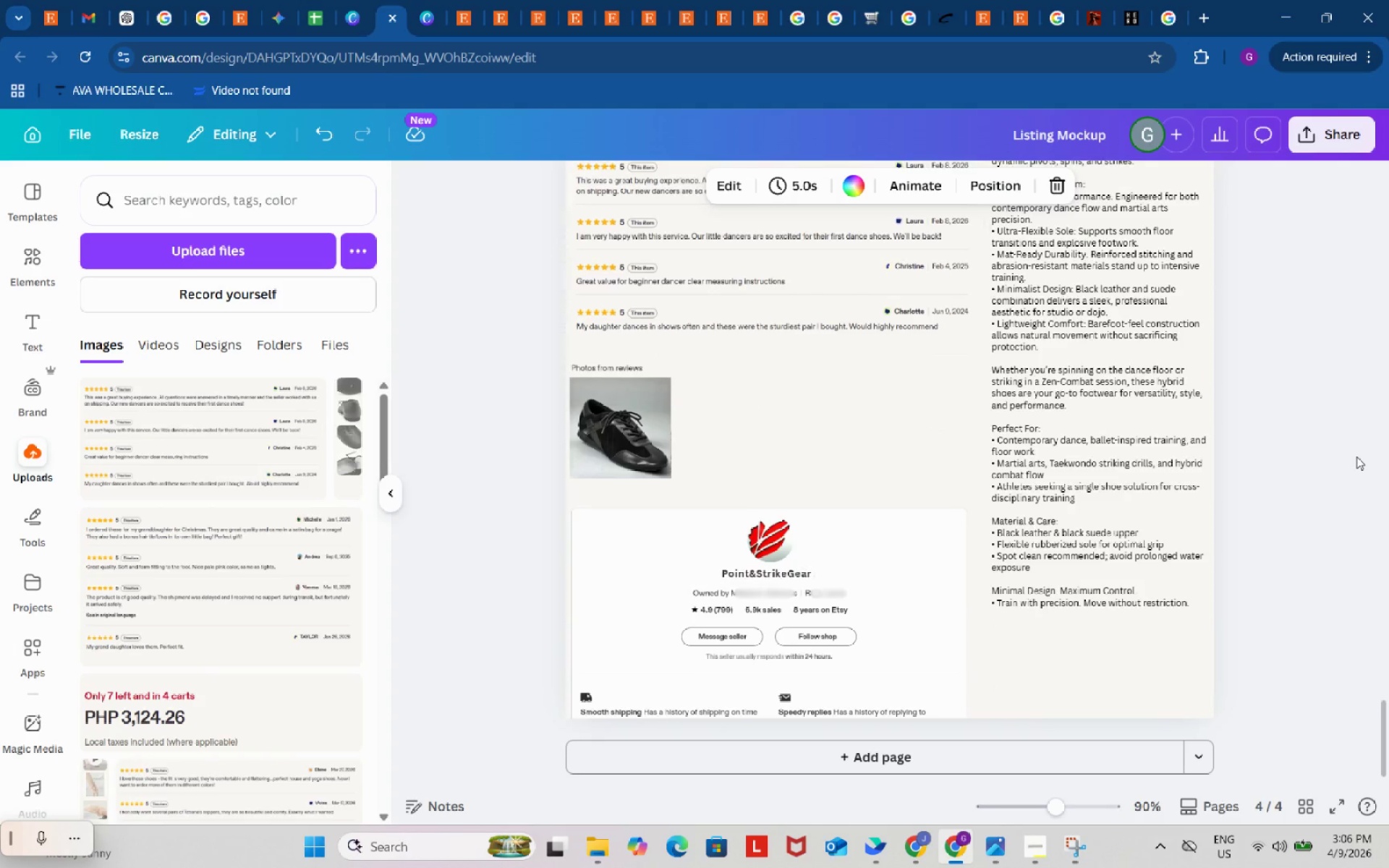 
scroll: coordinate [1356, 456], scroll_direction: up, amount: 2.0
 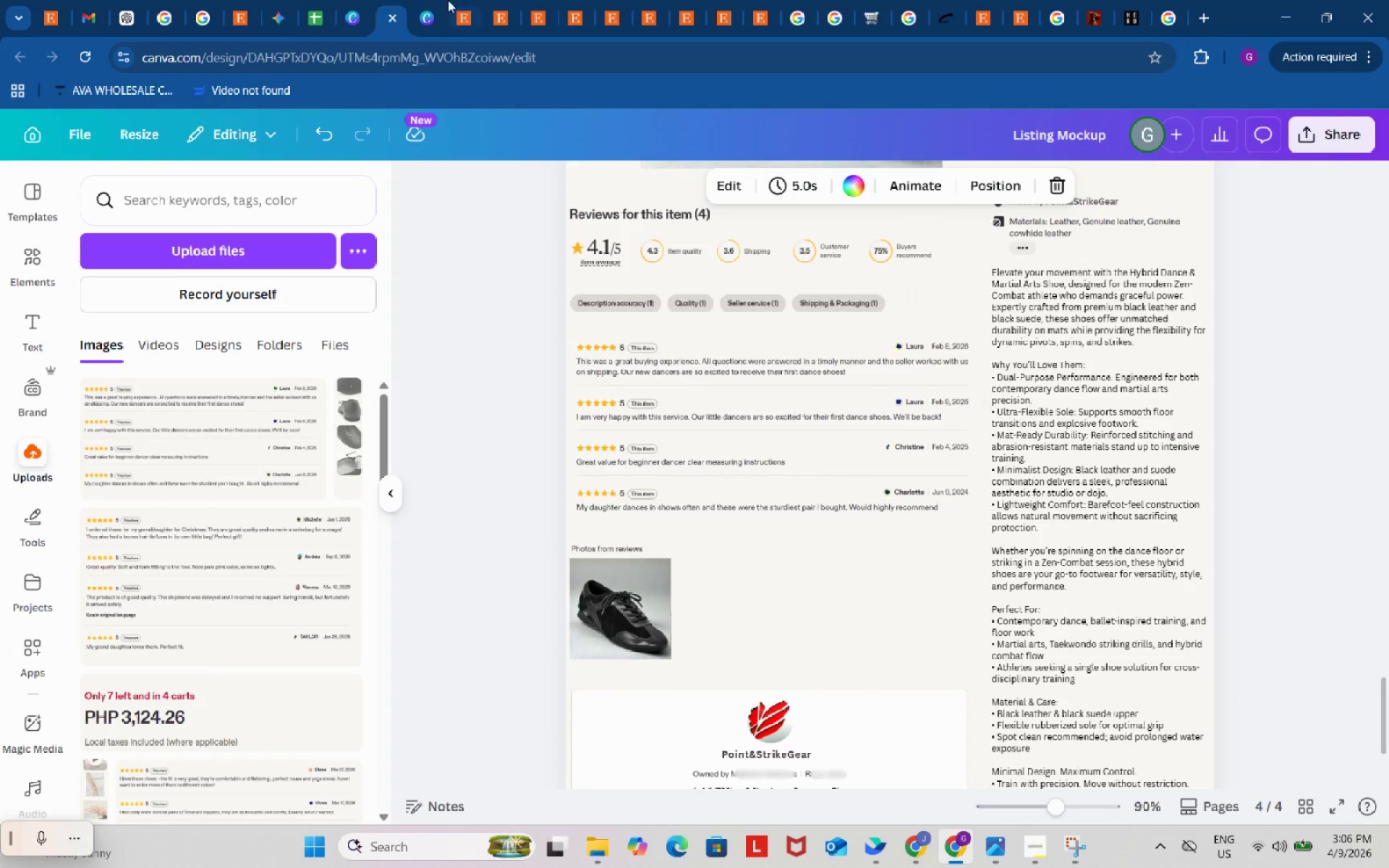 
left_click([426, 4])
 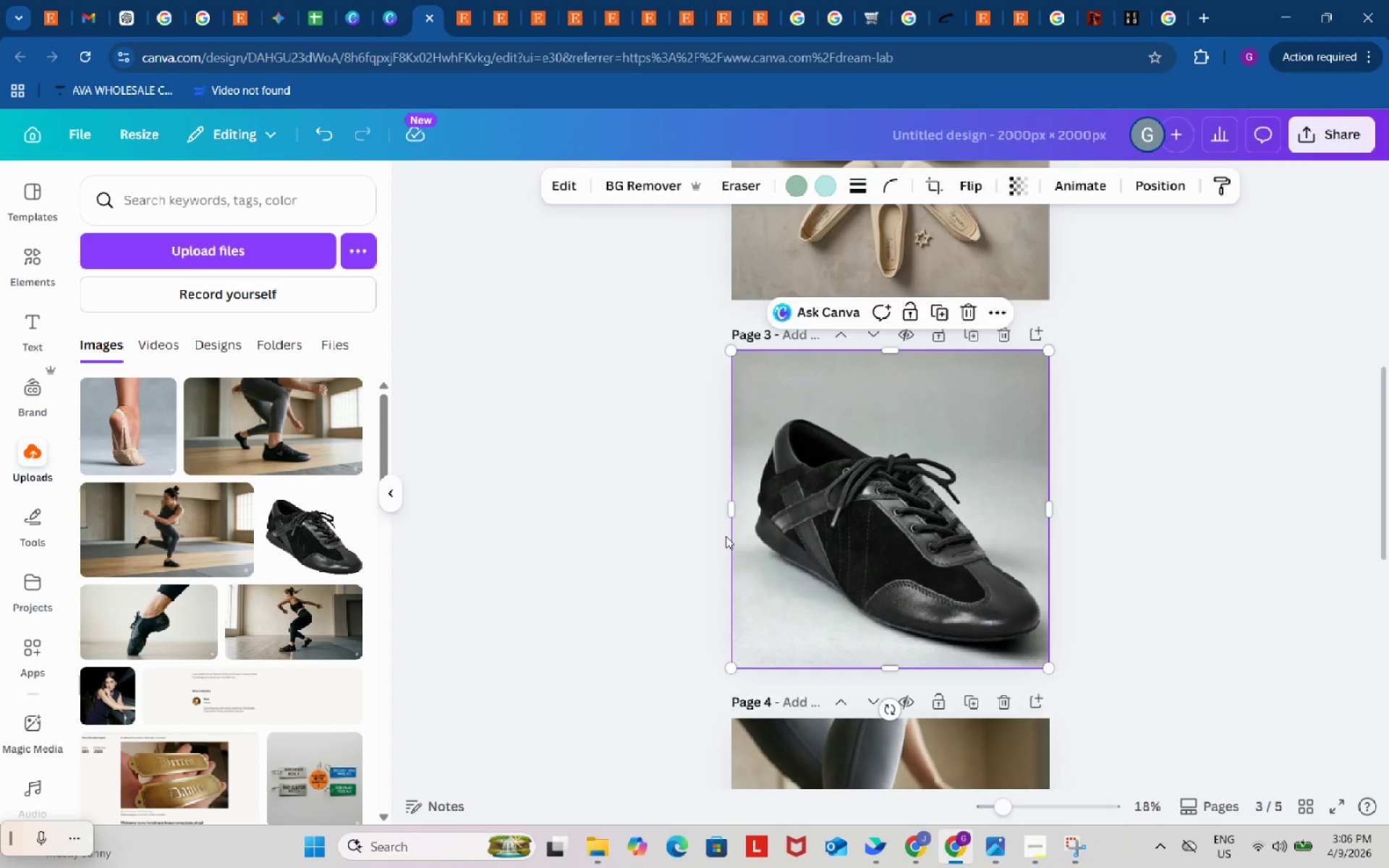 
scroll: coordinate [728, 588], scroll_direction: down, amount: 5.0
 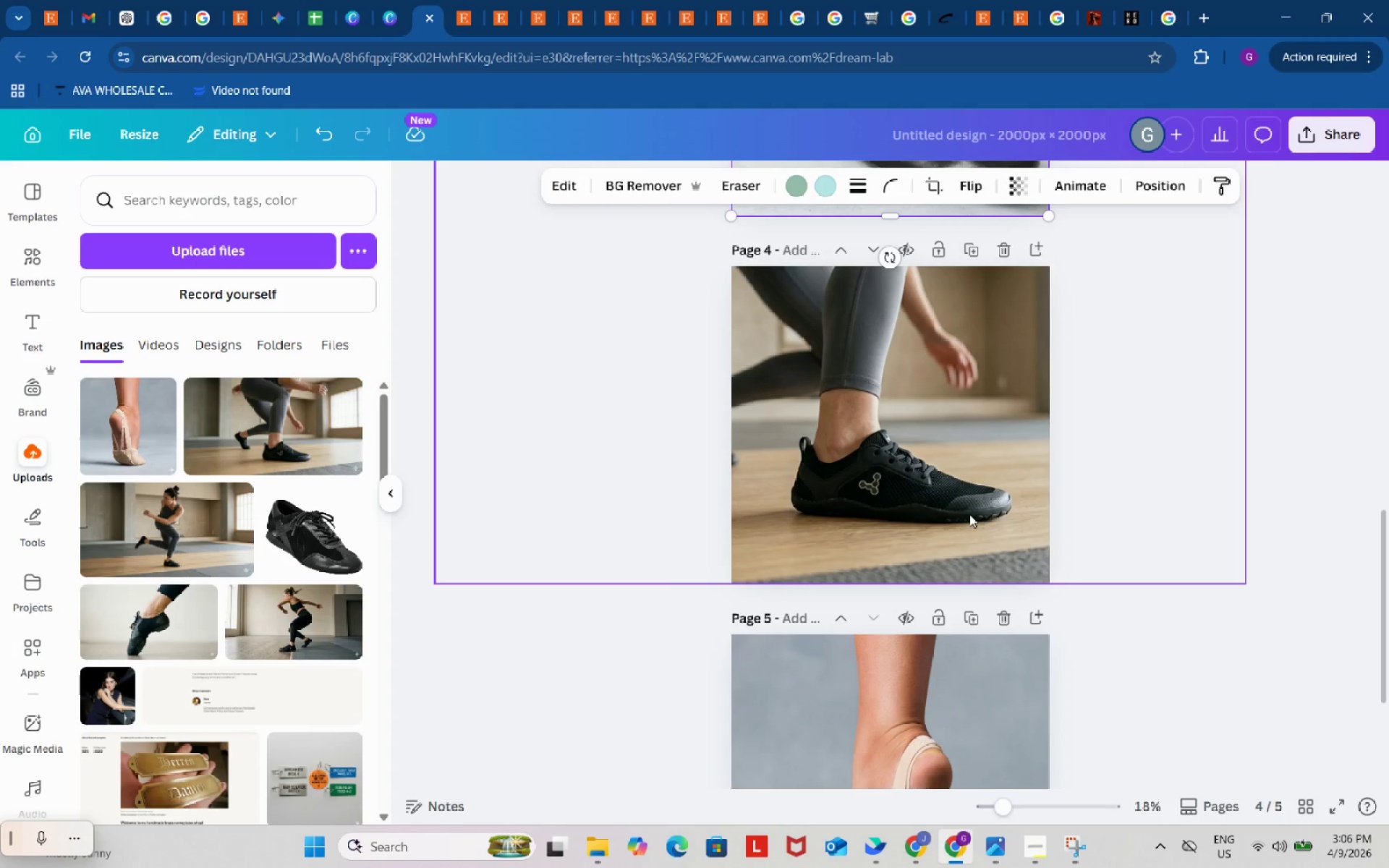 
left_click([972, 514])
 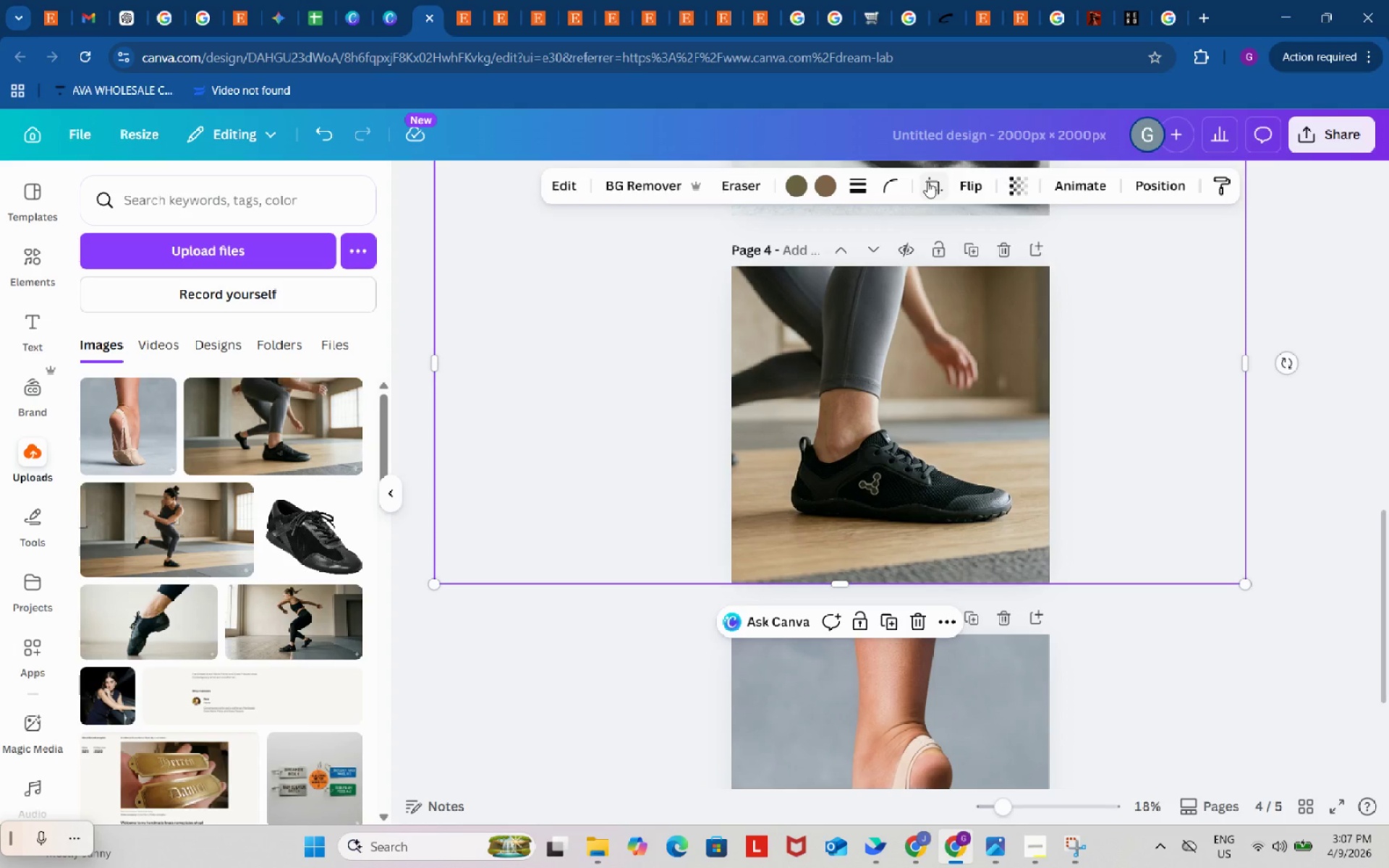 
left_click([930, 182])
 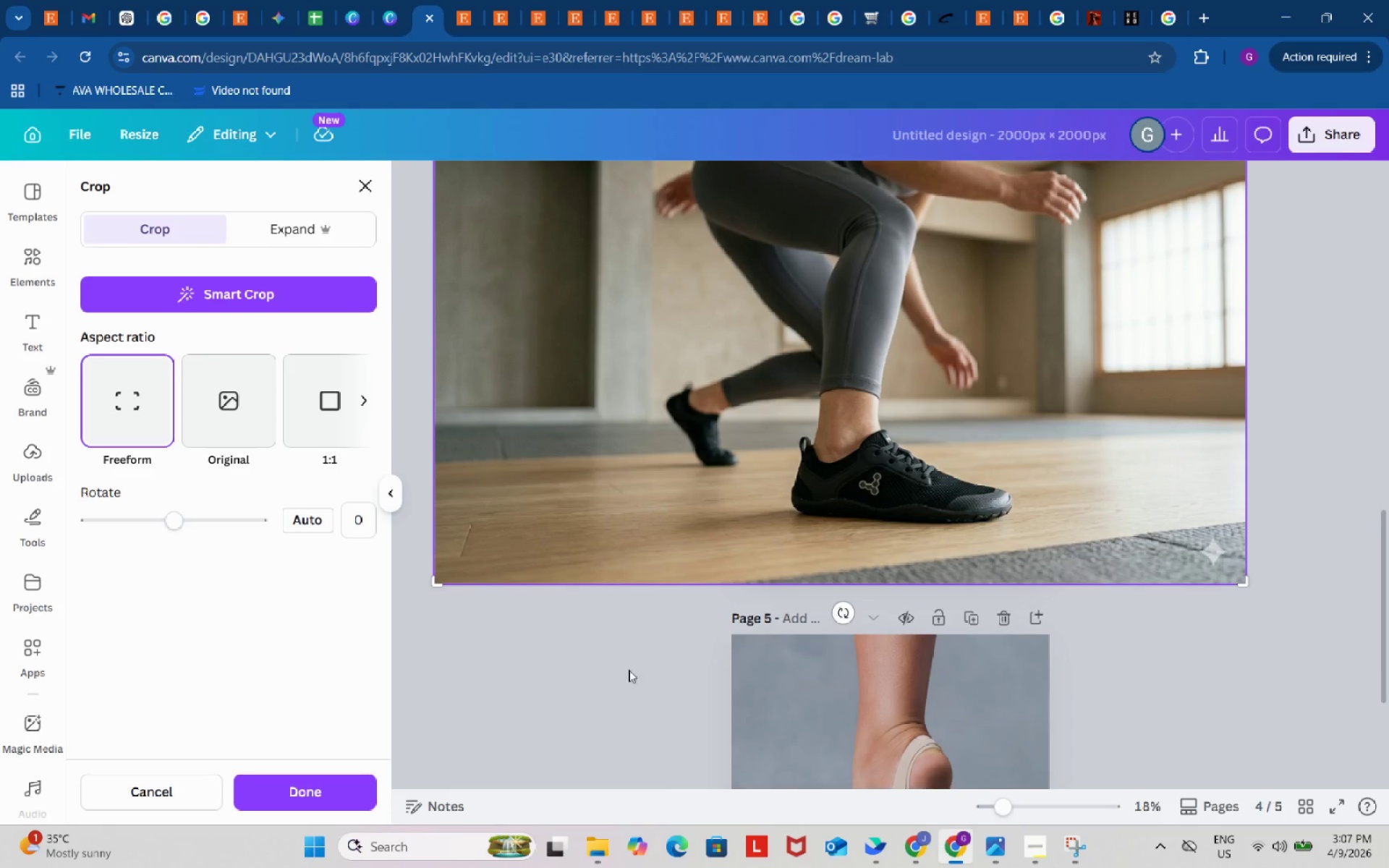 
scroll: coordinate [629, 696], scroll_direction: up, amount: 3.0
 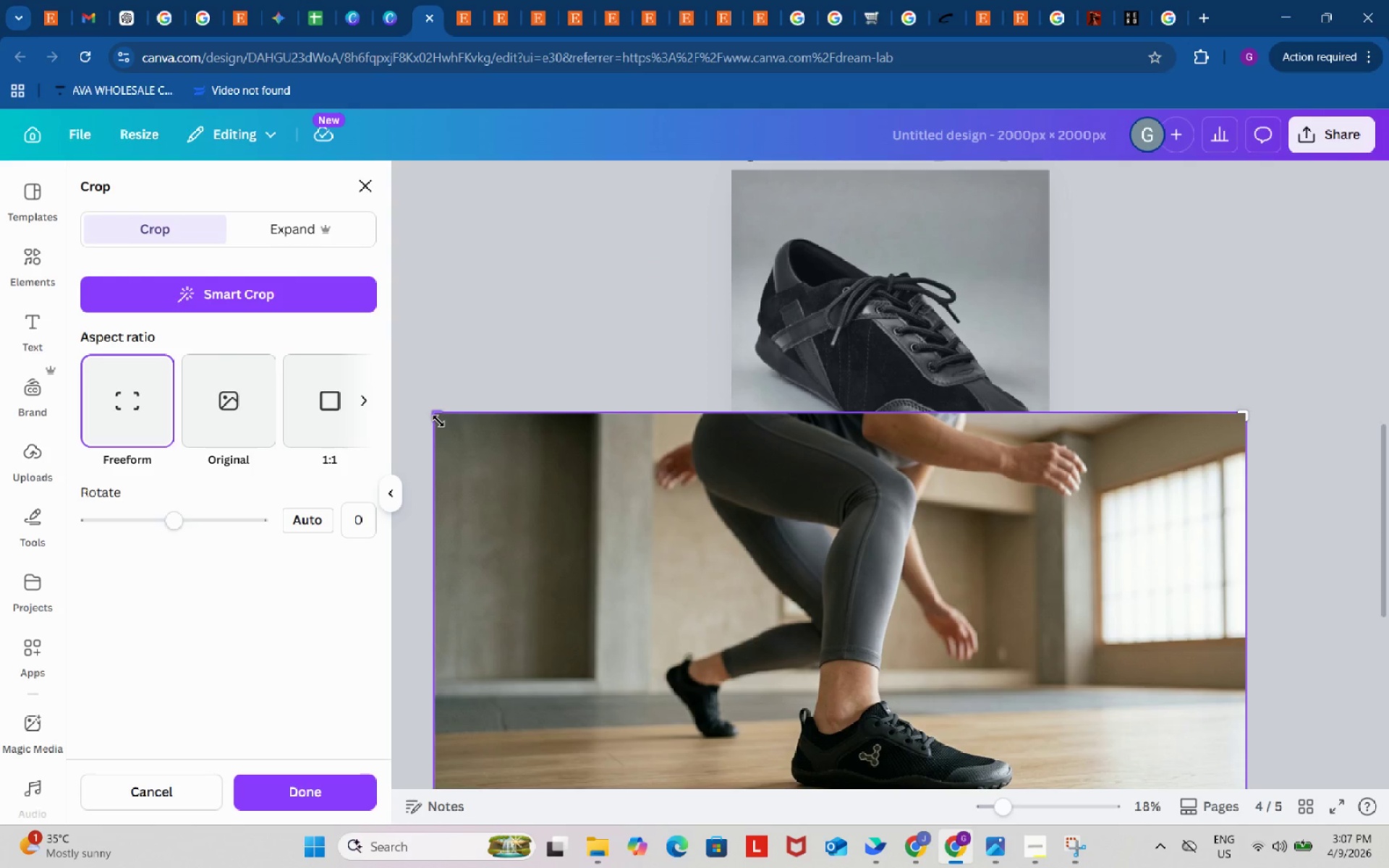 
left_click_drag(start_coordinate=[436, 418], to_coordinate=[624, 652])
 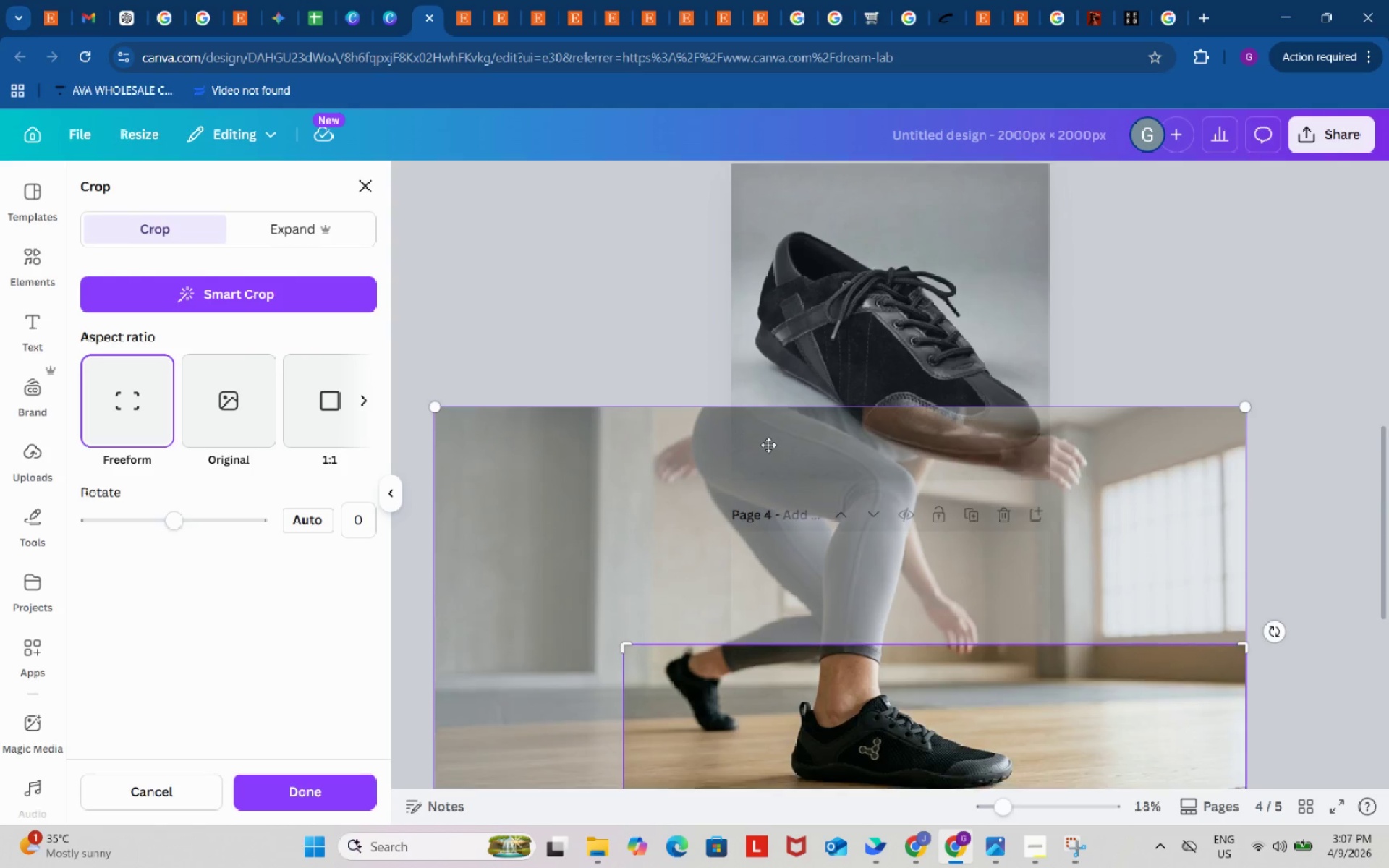 
scroll: coordinate [768, 445], scroll_direction: down, amount: 3.0
 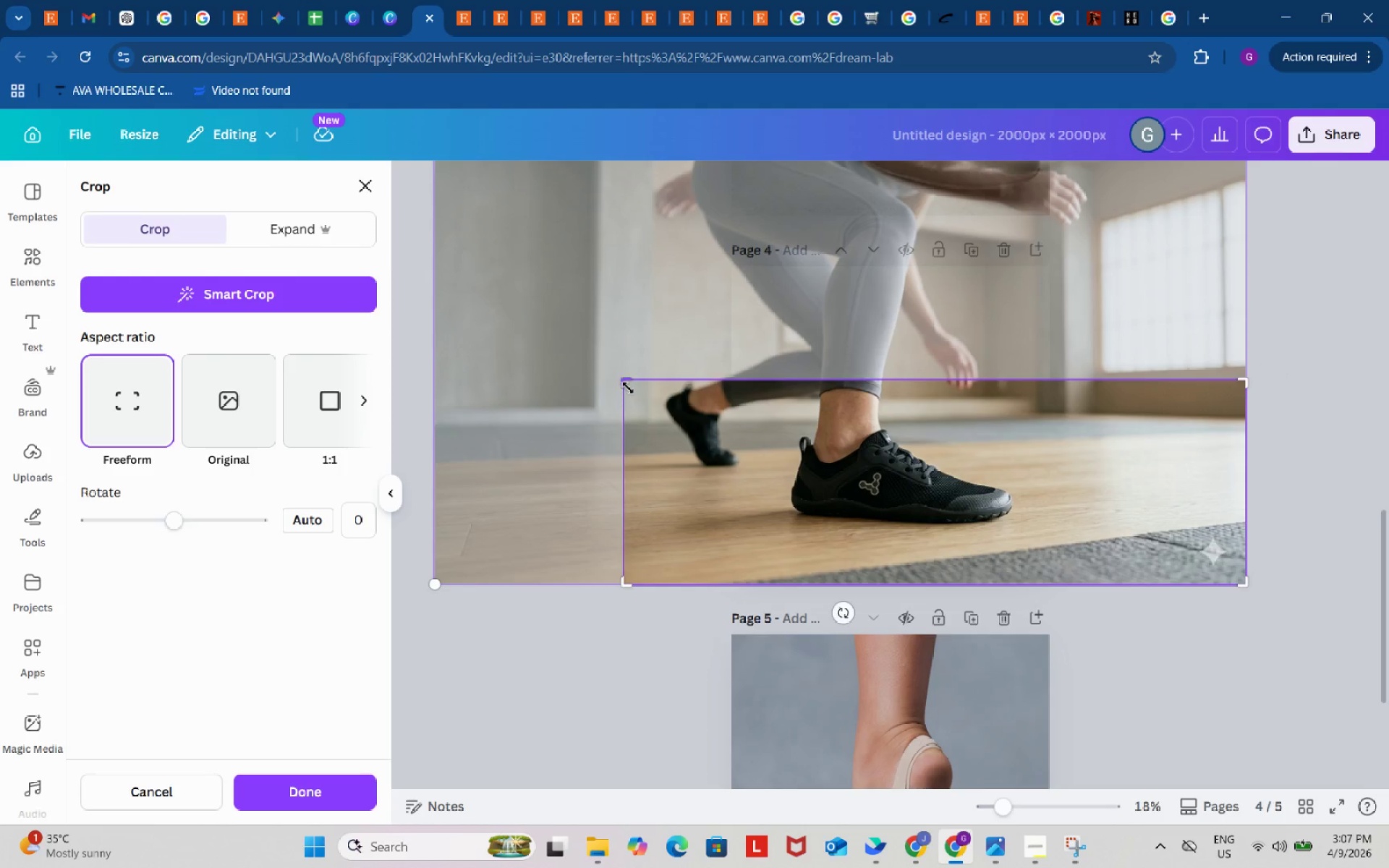 
left_click_drag(start_coordinate=[626, 380], to_coordinate=[604, 248])
 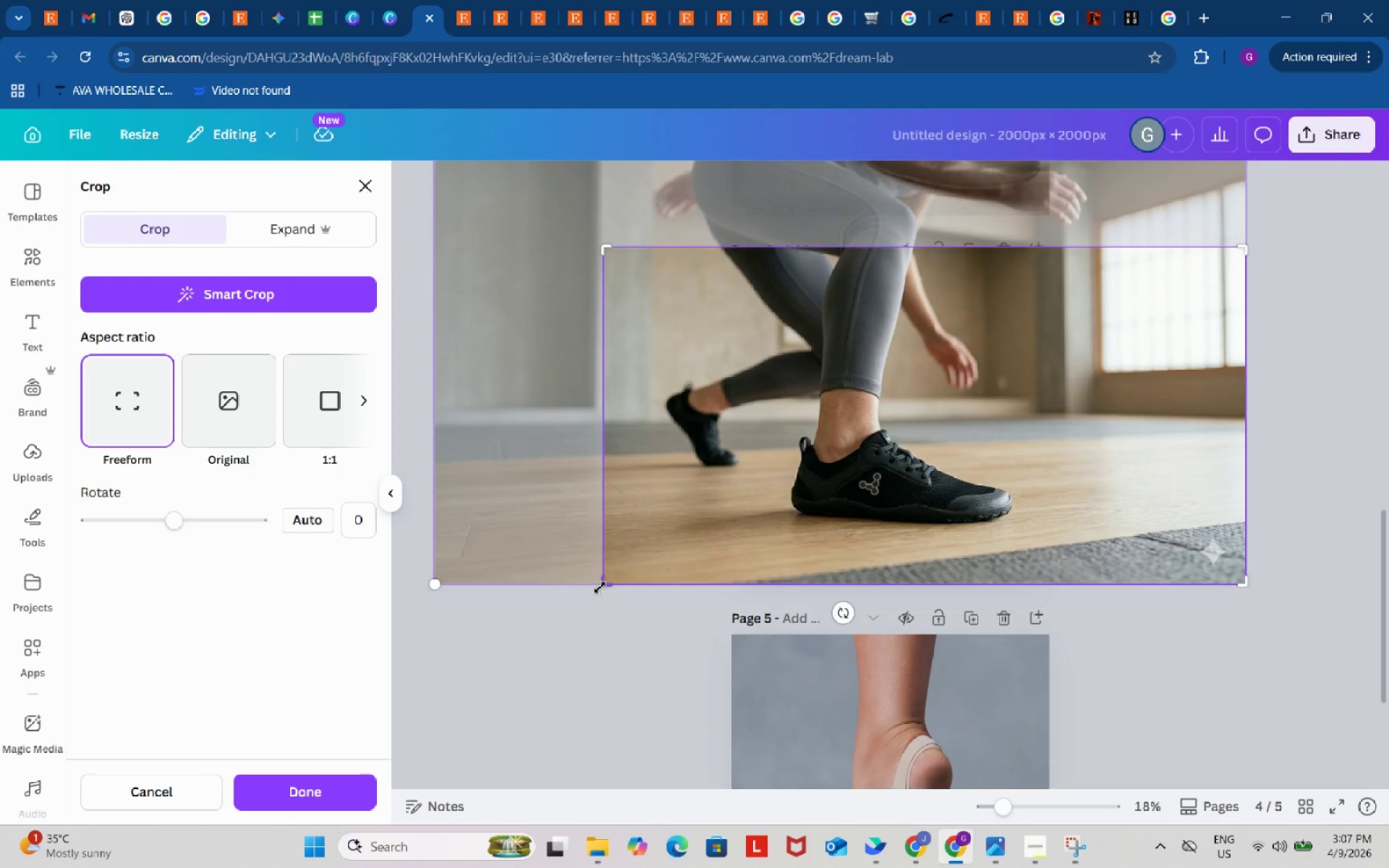 
left_click_drag(start_coordinate=[600, 587], to_coordinate=[697, 586])
 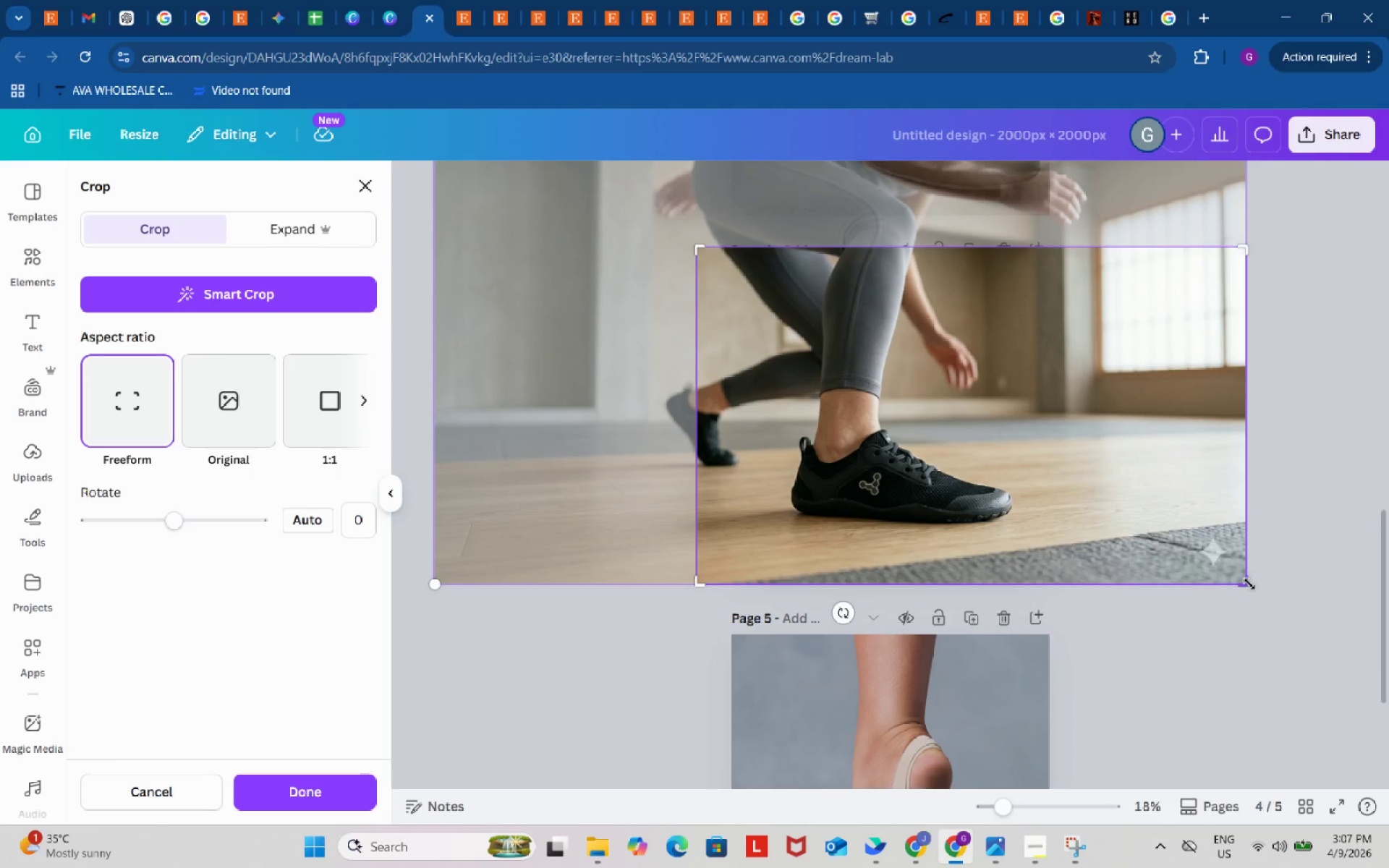 
left_click_drag(start_coordinate=[1245, 582], to_coordinate=[1069, 584])
 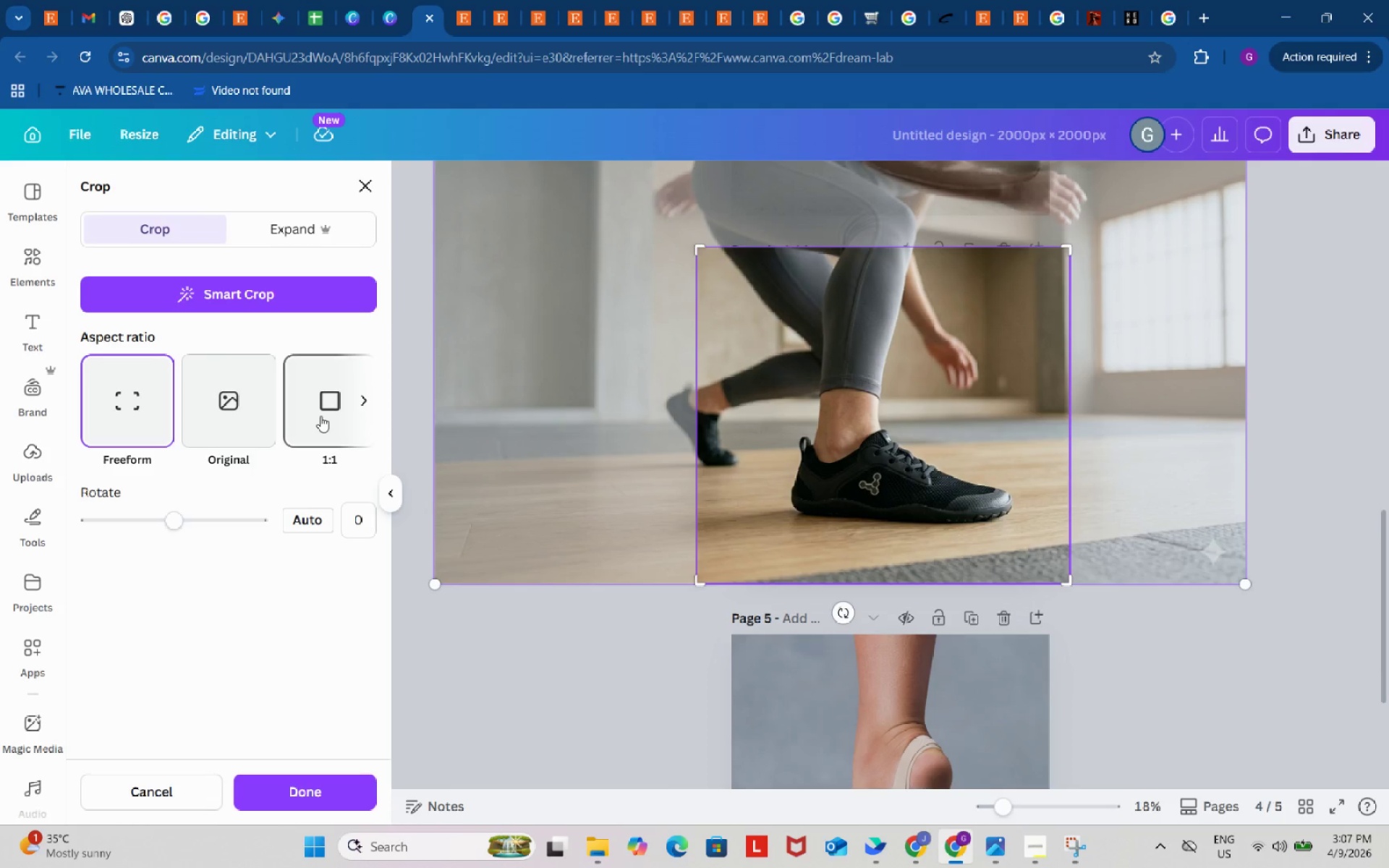 
left_click([320, 416])
 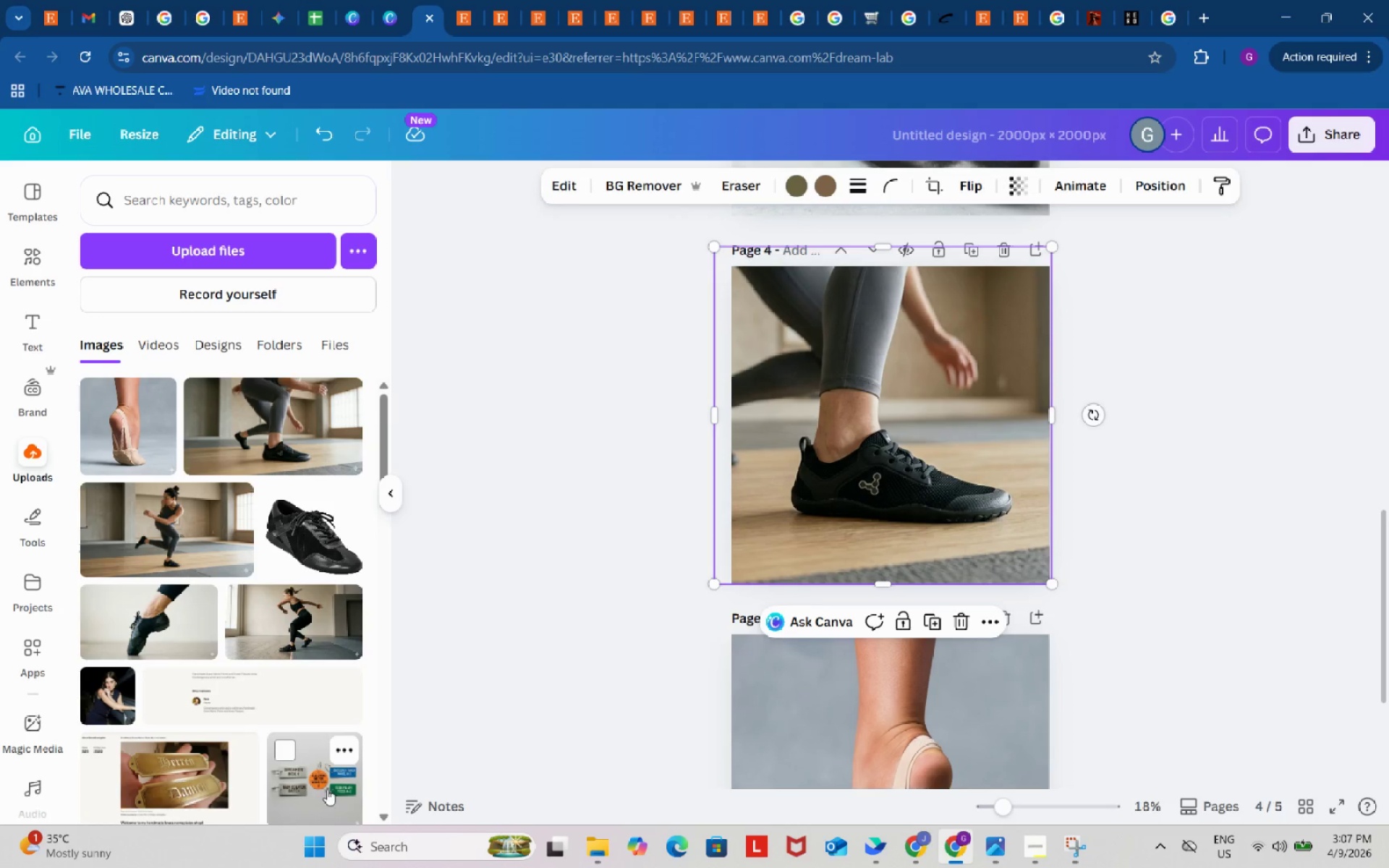 
double_click([556, 571])
 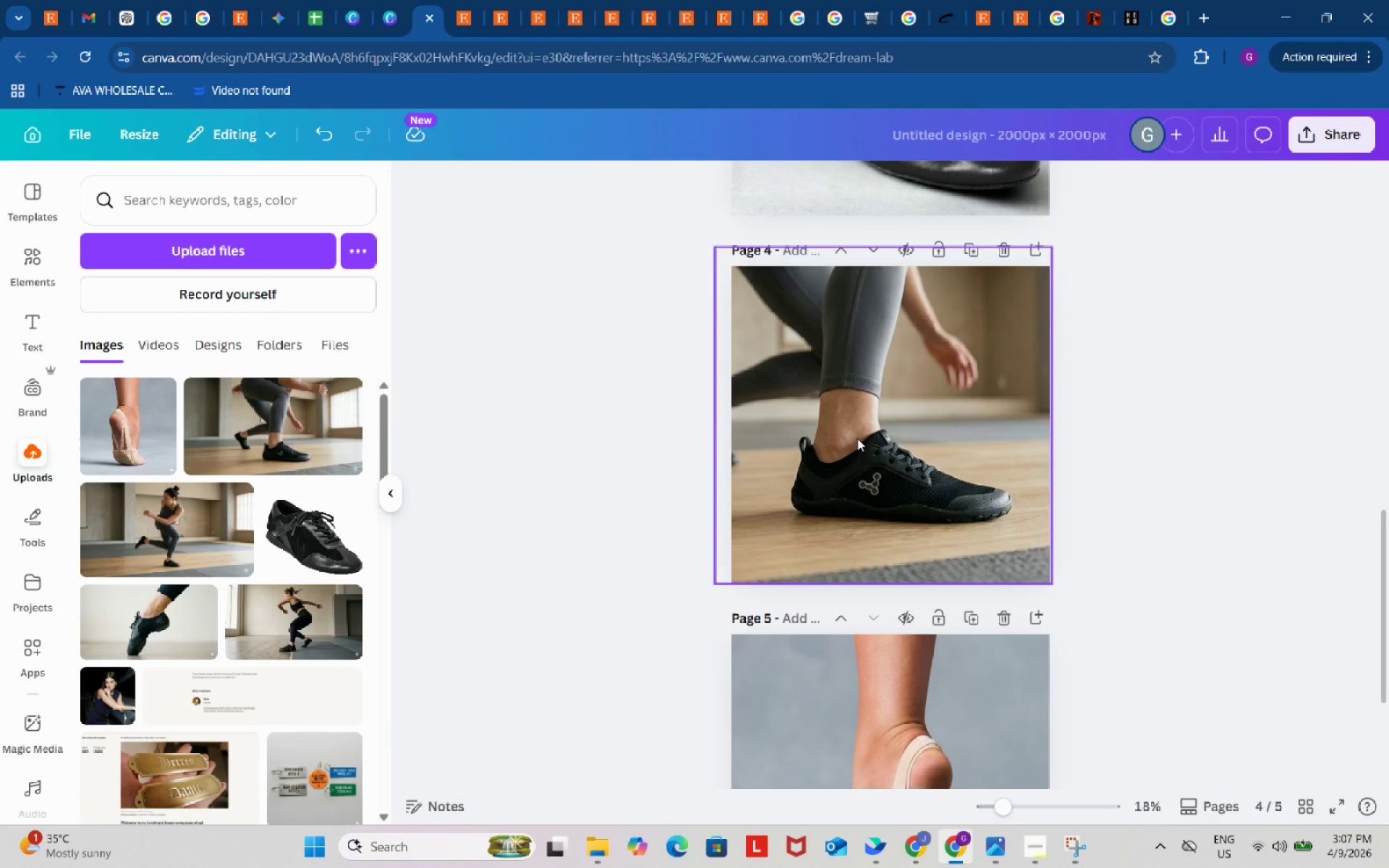 
left_click([870, 436])
 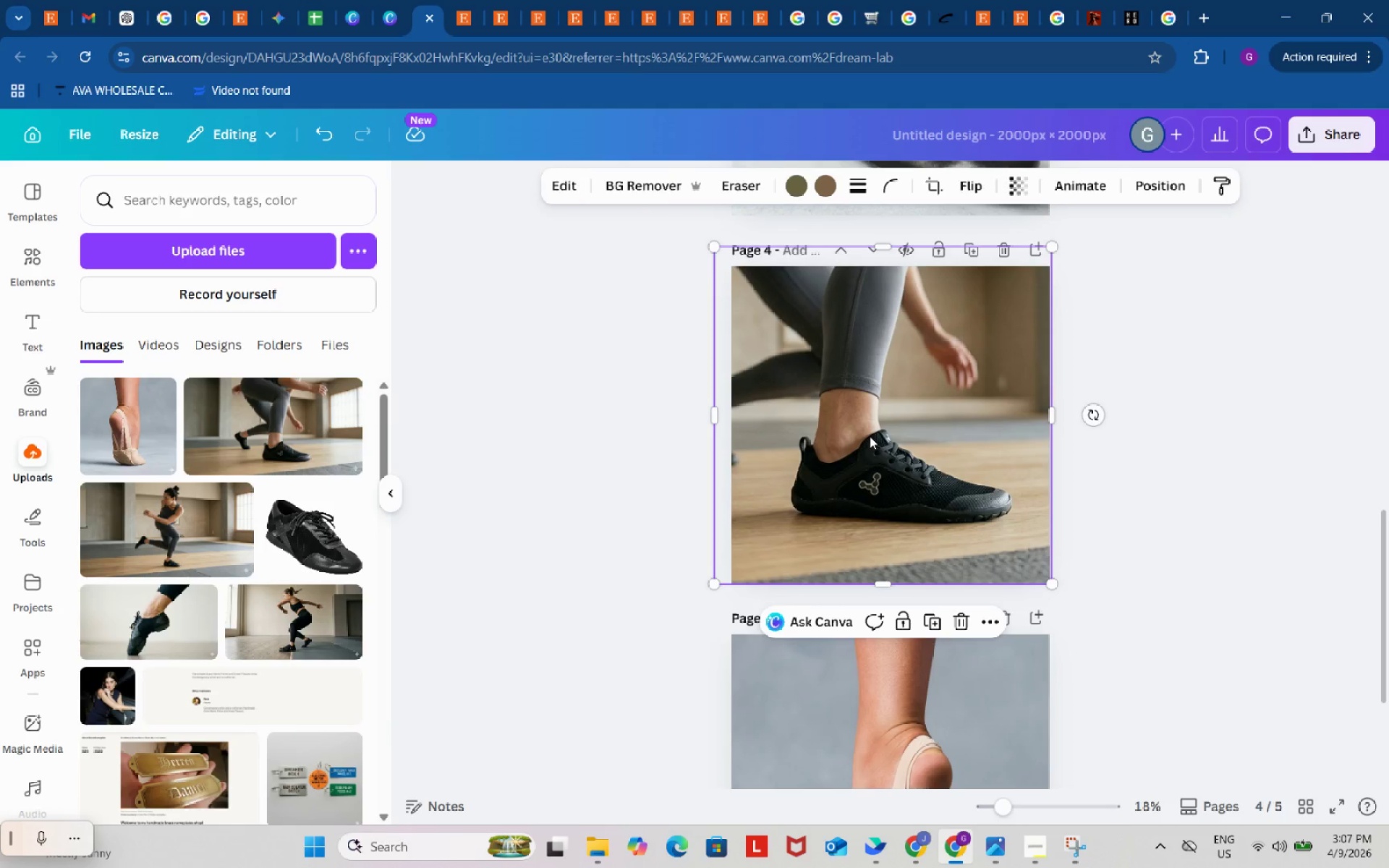 
key(Control+C)
 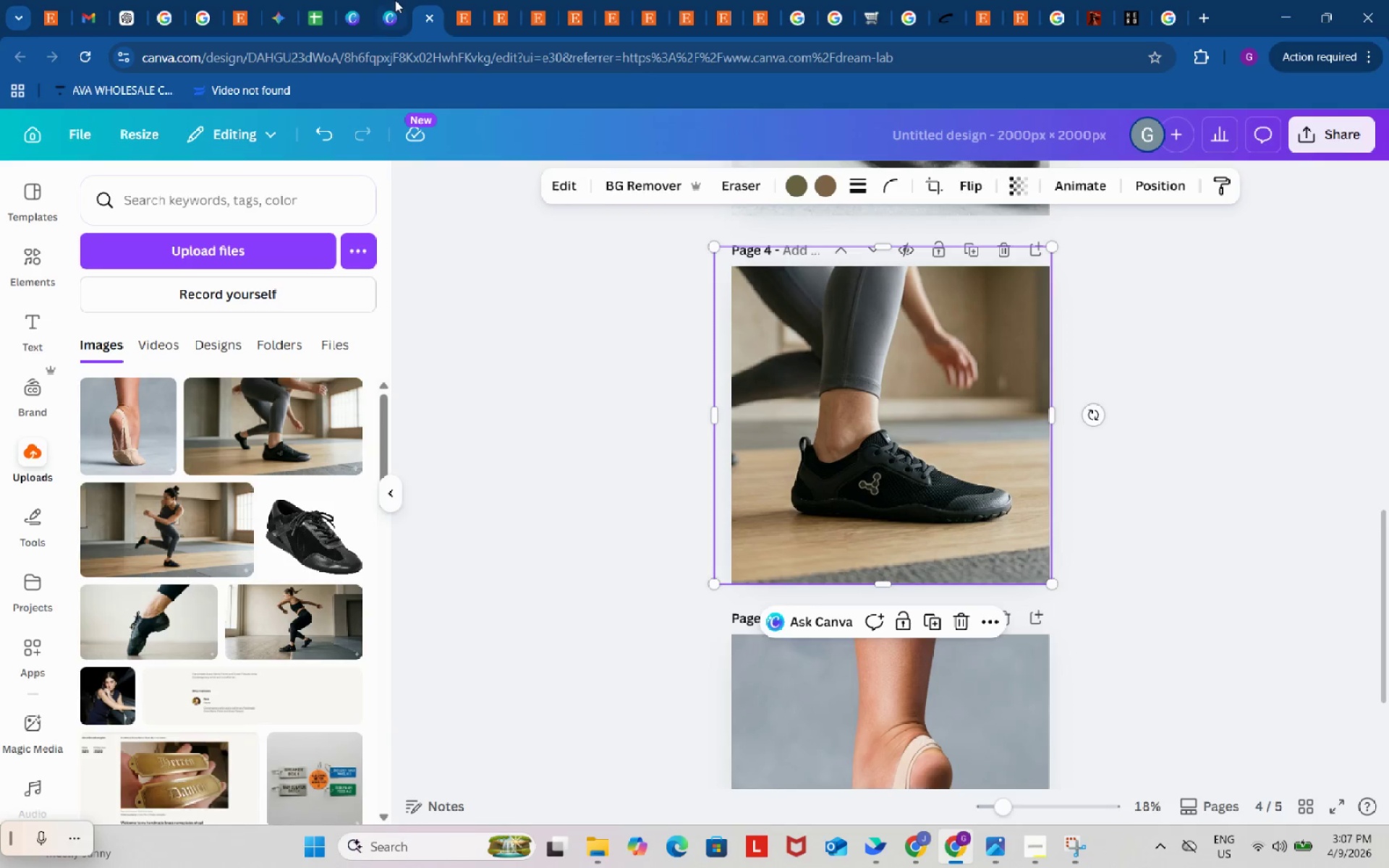 
left_click([393, 0])
 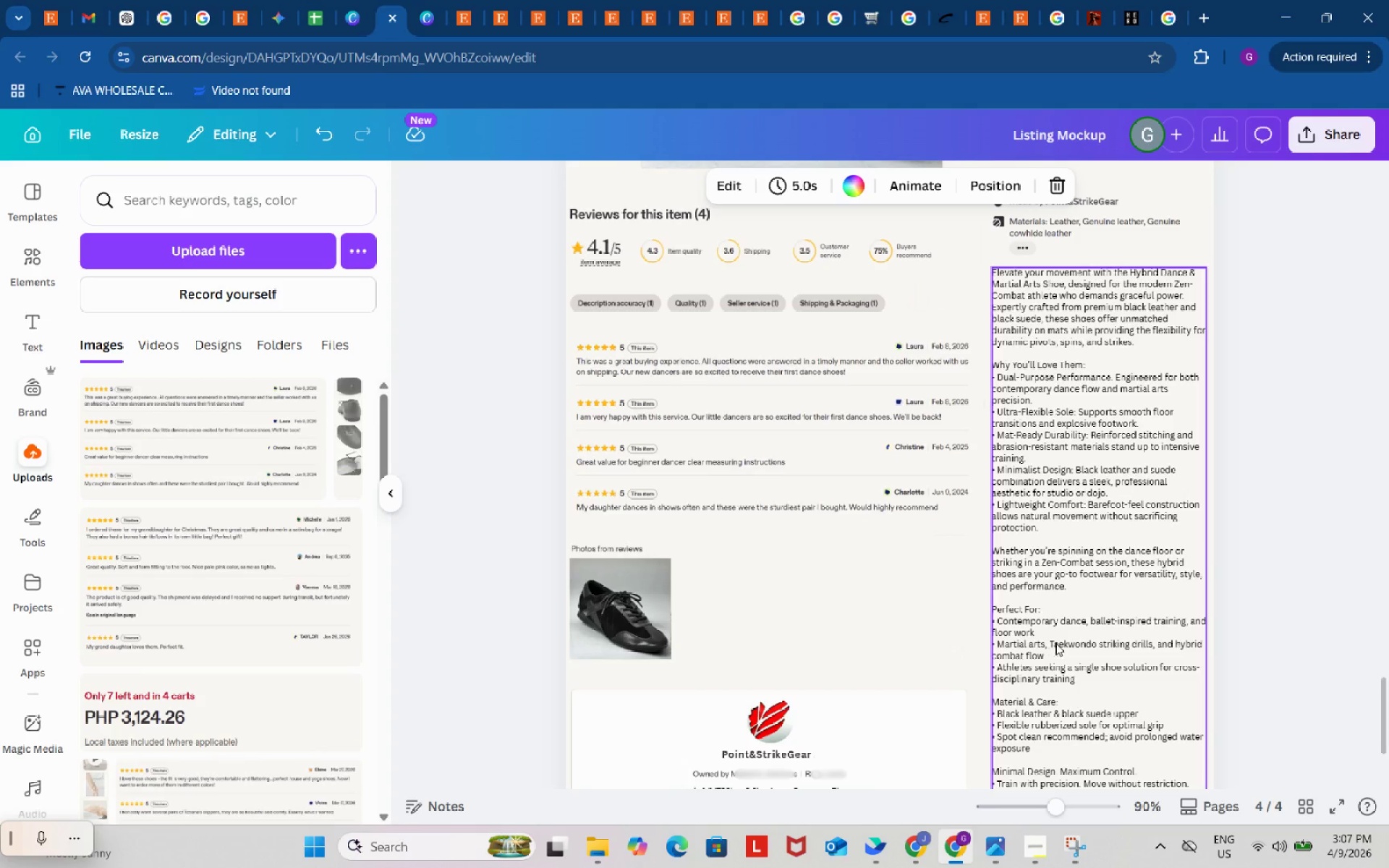 
scroll: coordinate [1058, 641], scroll_direction: down, amount: 10.0
 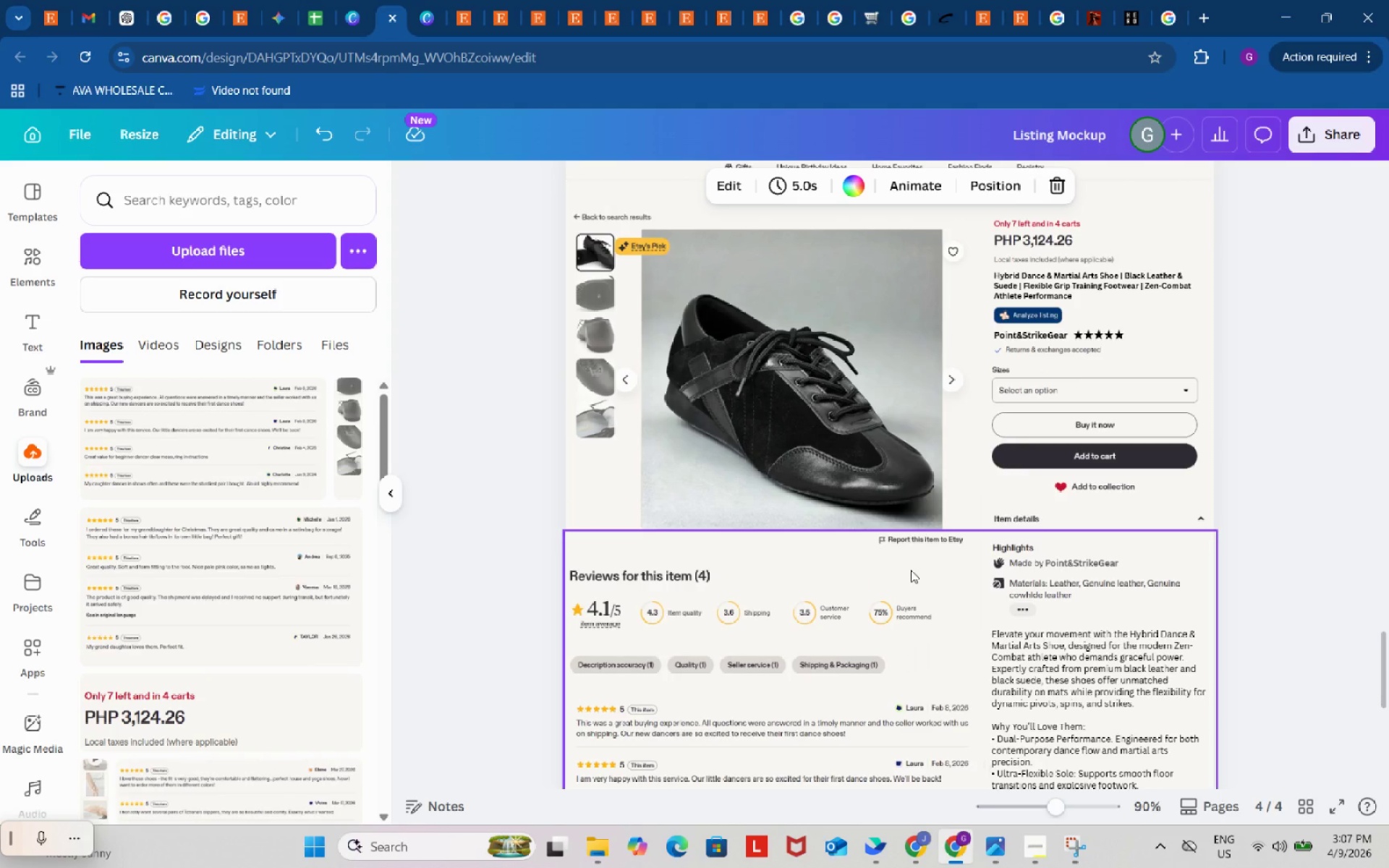 
left_click([911, 570])
 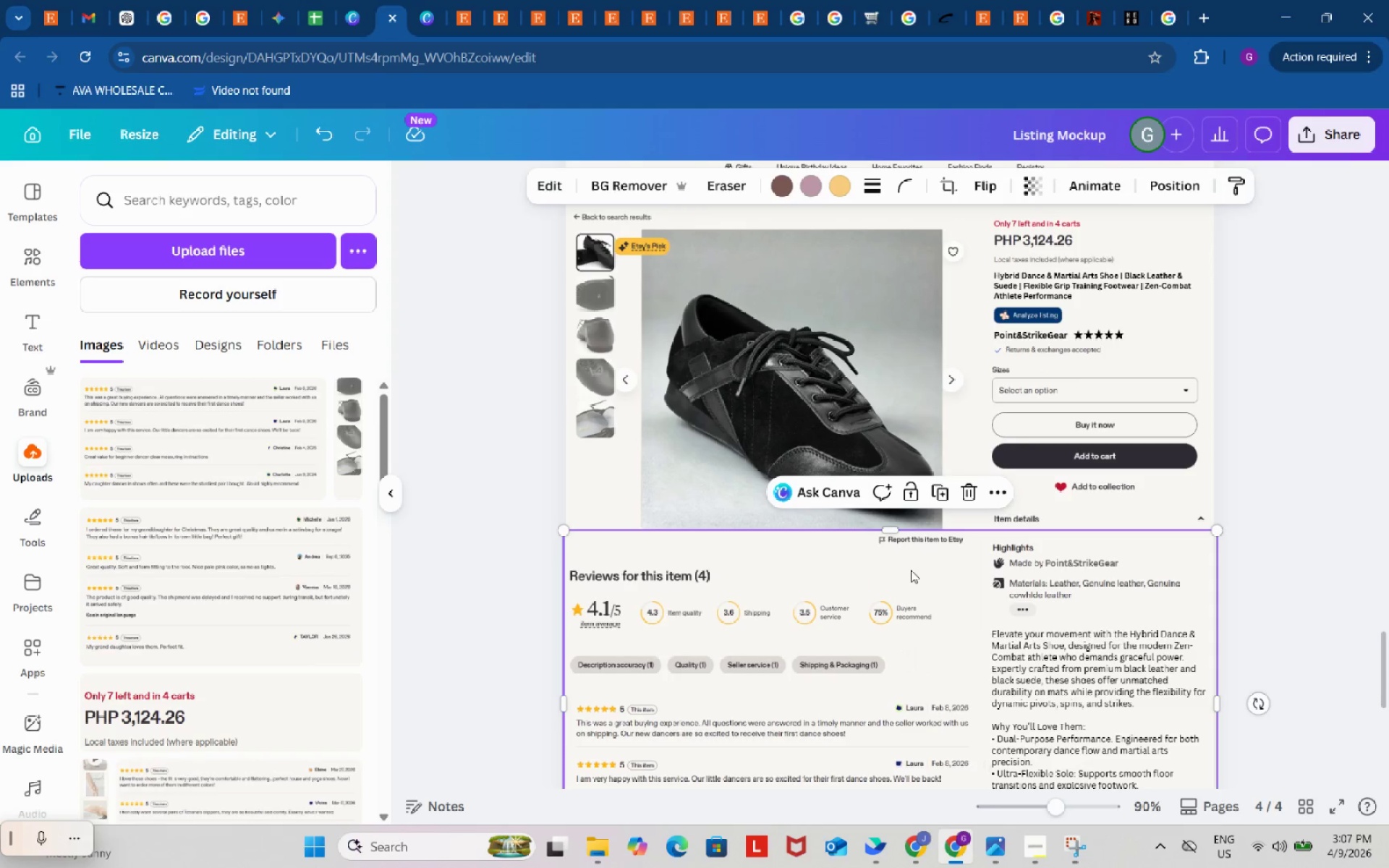 
key(Control+V)
 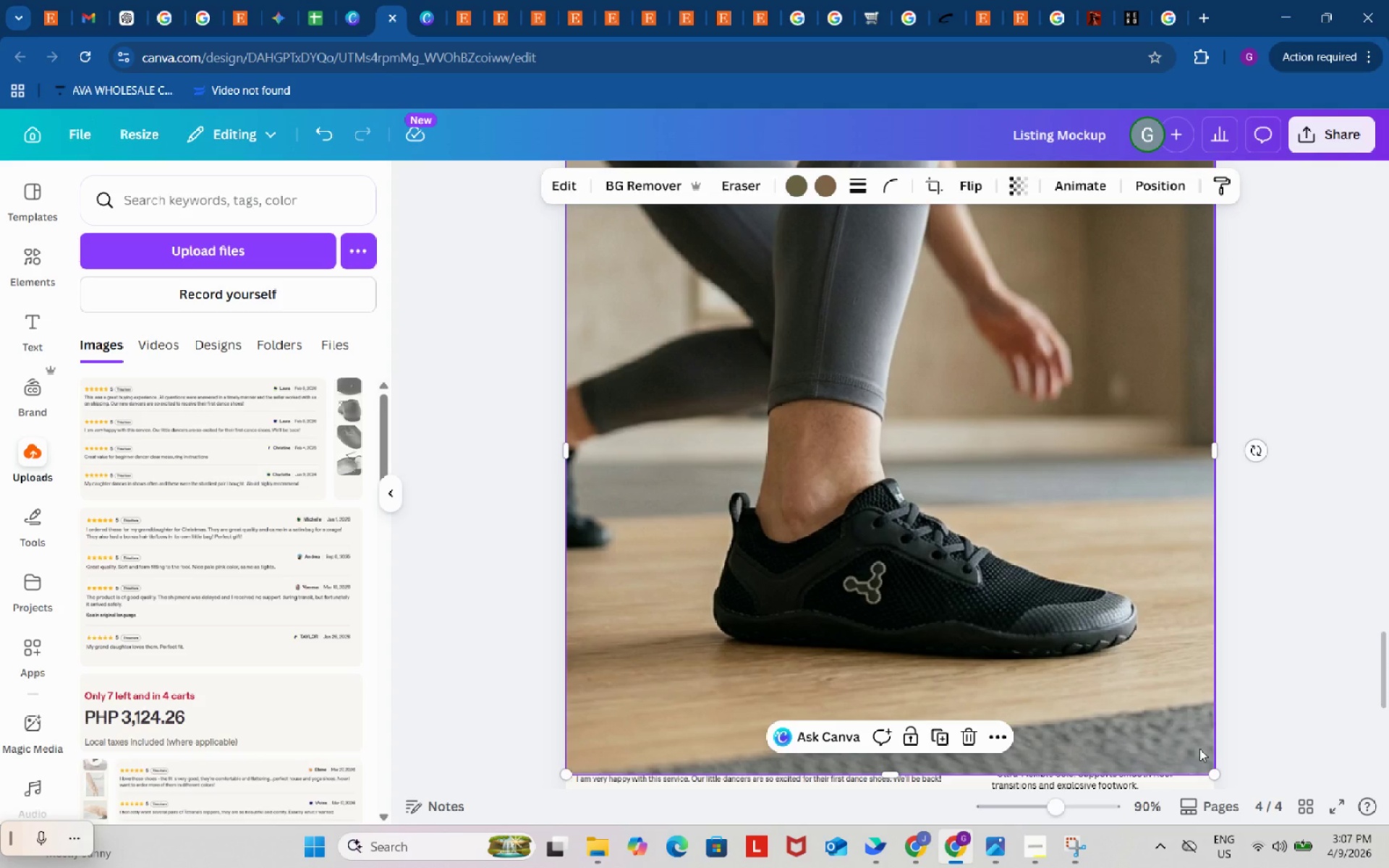 
left_click_drag(start_coordinate=[1212, 770], to_coordinate=[856, 501])
 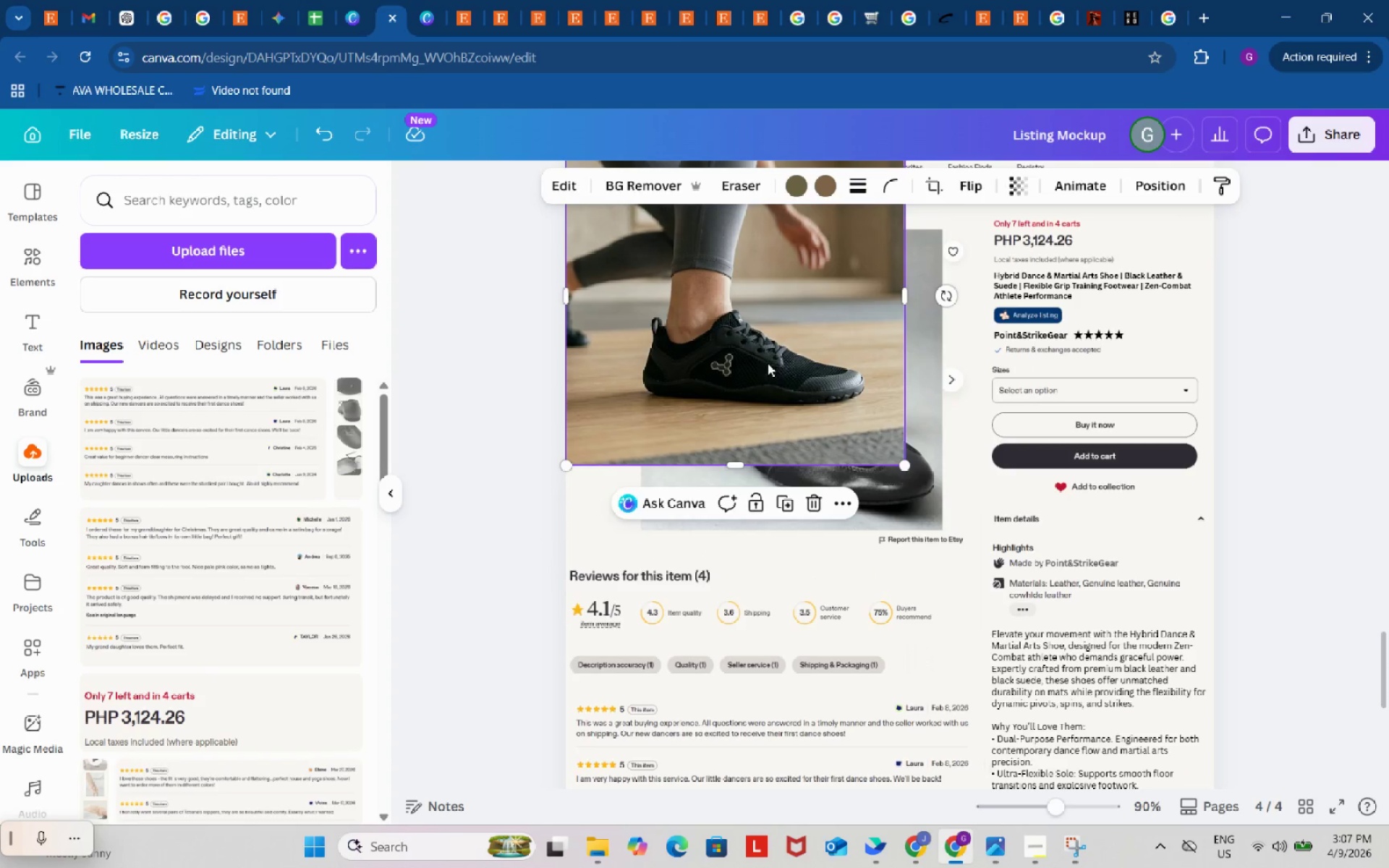 
left_click_drag(start_coordinate=[768, 363], to_coordinate=[805, 428])
 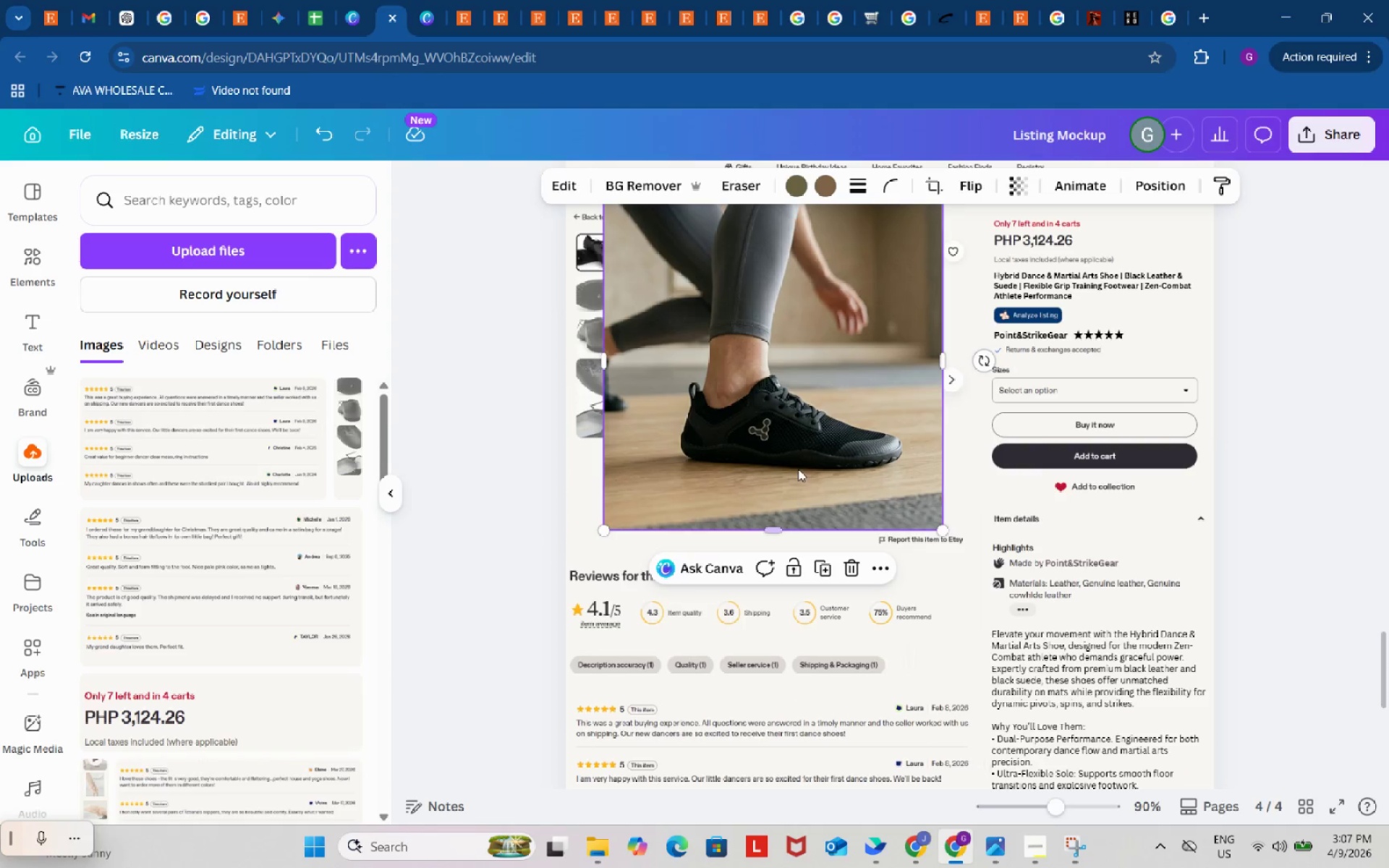 
scroll: coordinate [759, 435], scroll_direction: up, amount: 2.0
 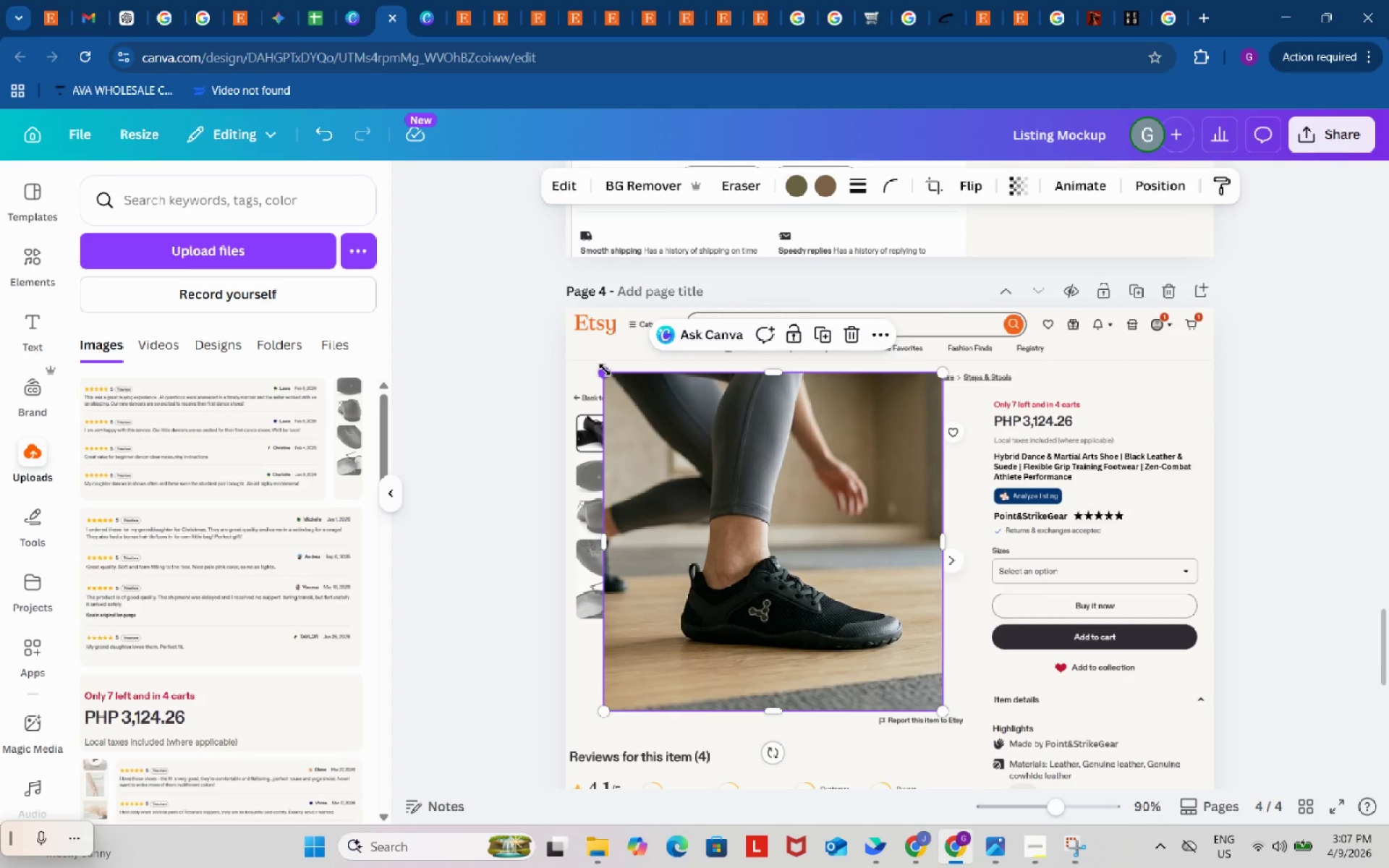 
left_click_drag(start_coordinate=[605, 370], to_coordinate=[642, 412])
 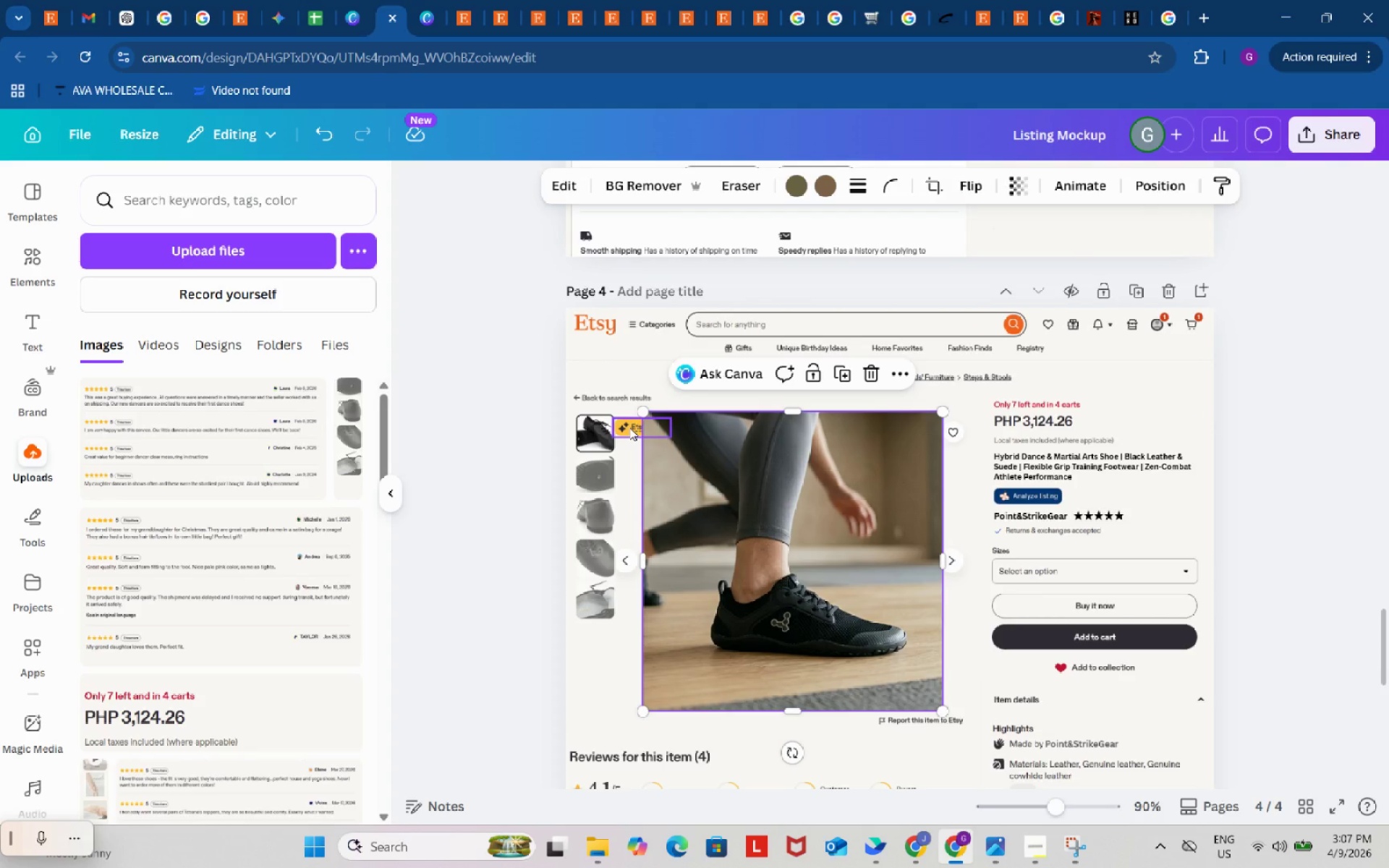 
left_click([629, 427])
 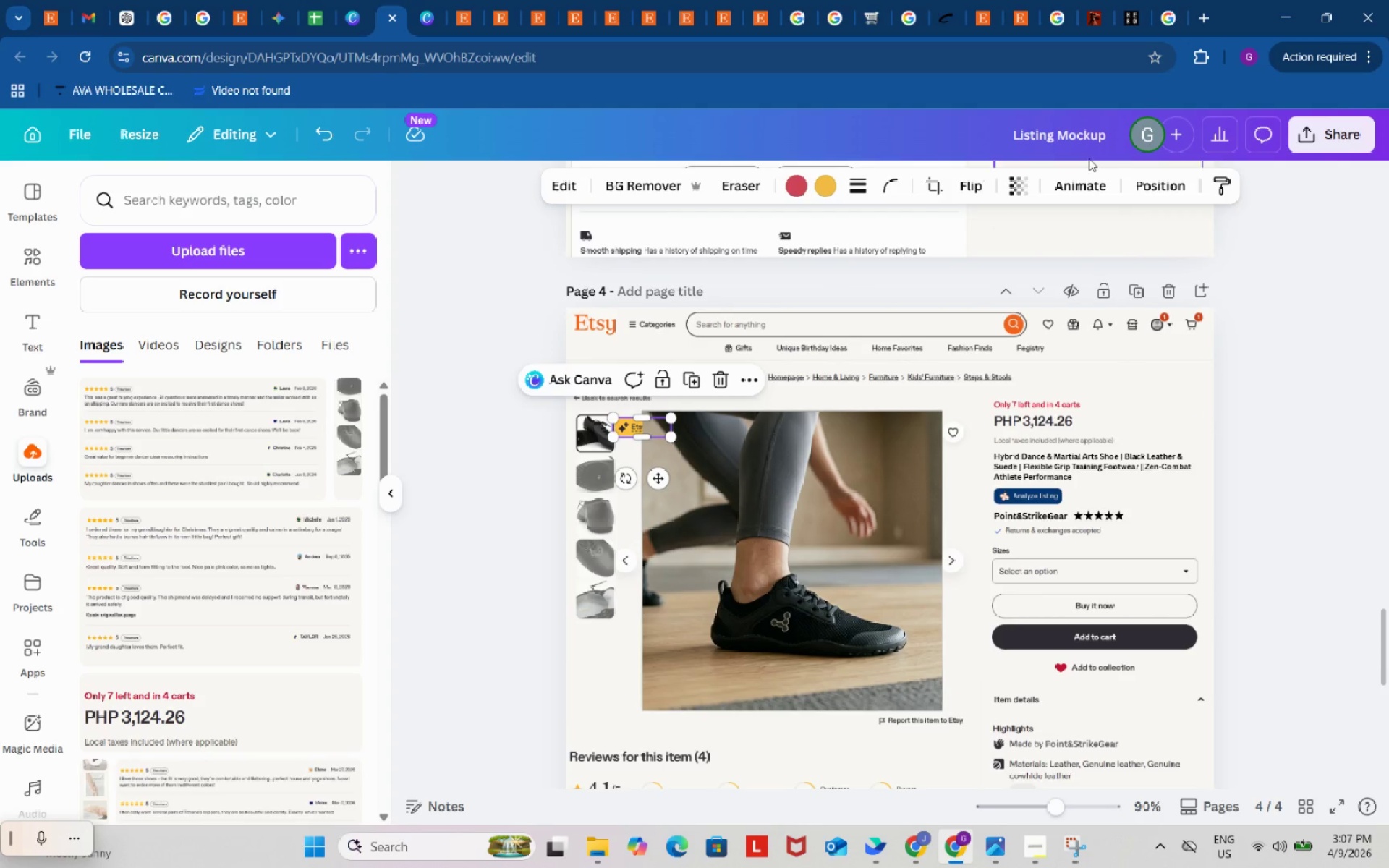 
left_click_drag(start_coordinate=[1155, 195], to_coordinate=[1150, 190])
 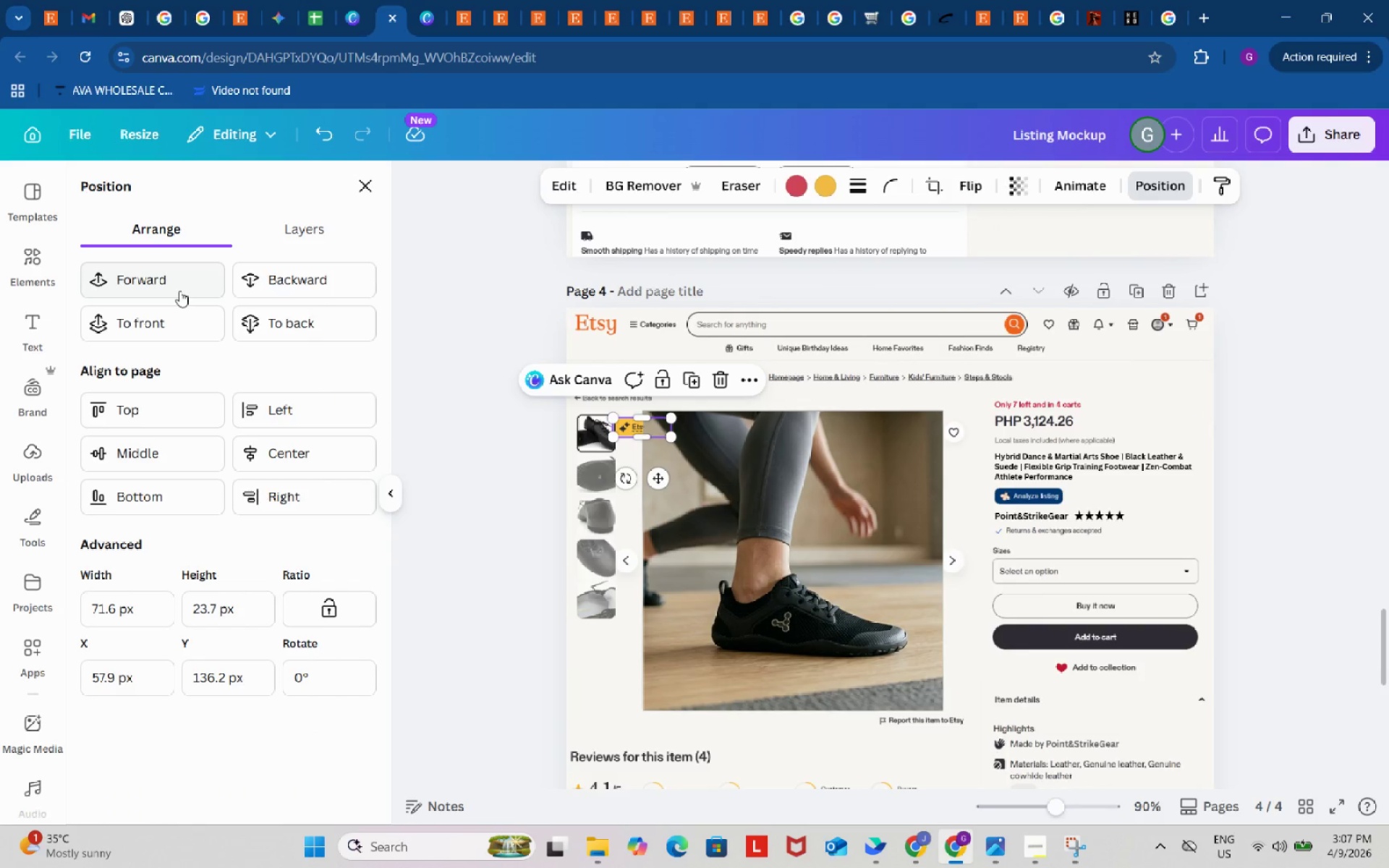 
left_click([170, 285])
 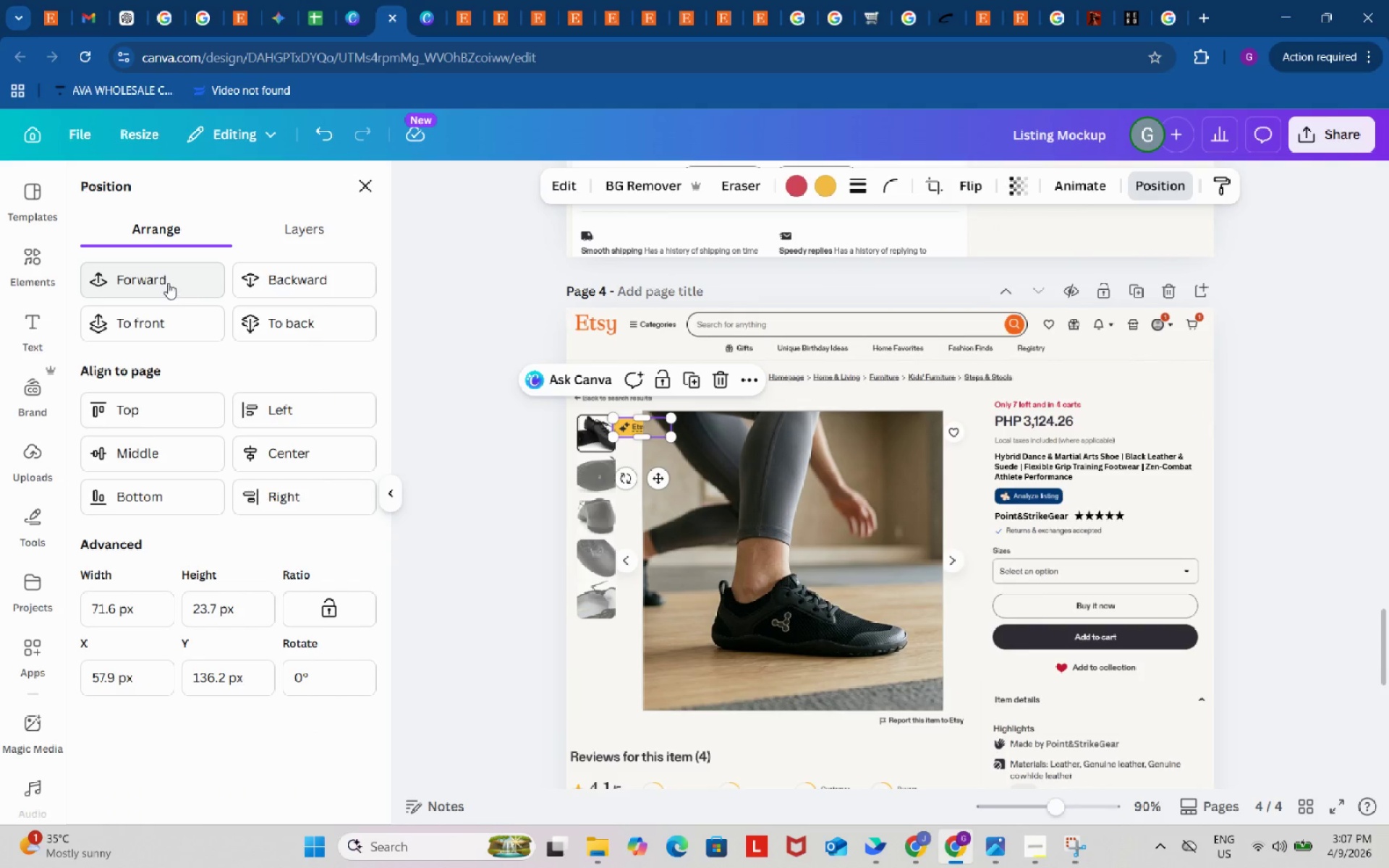 
left_click([167, 282])
 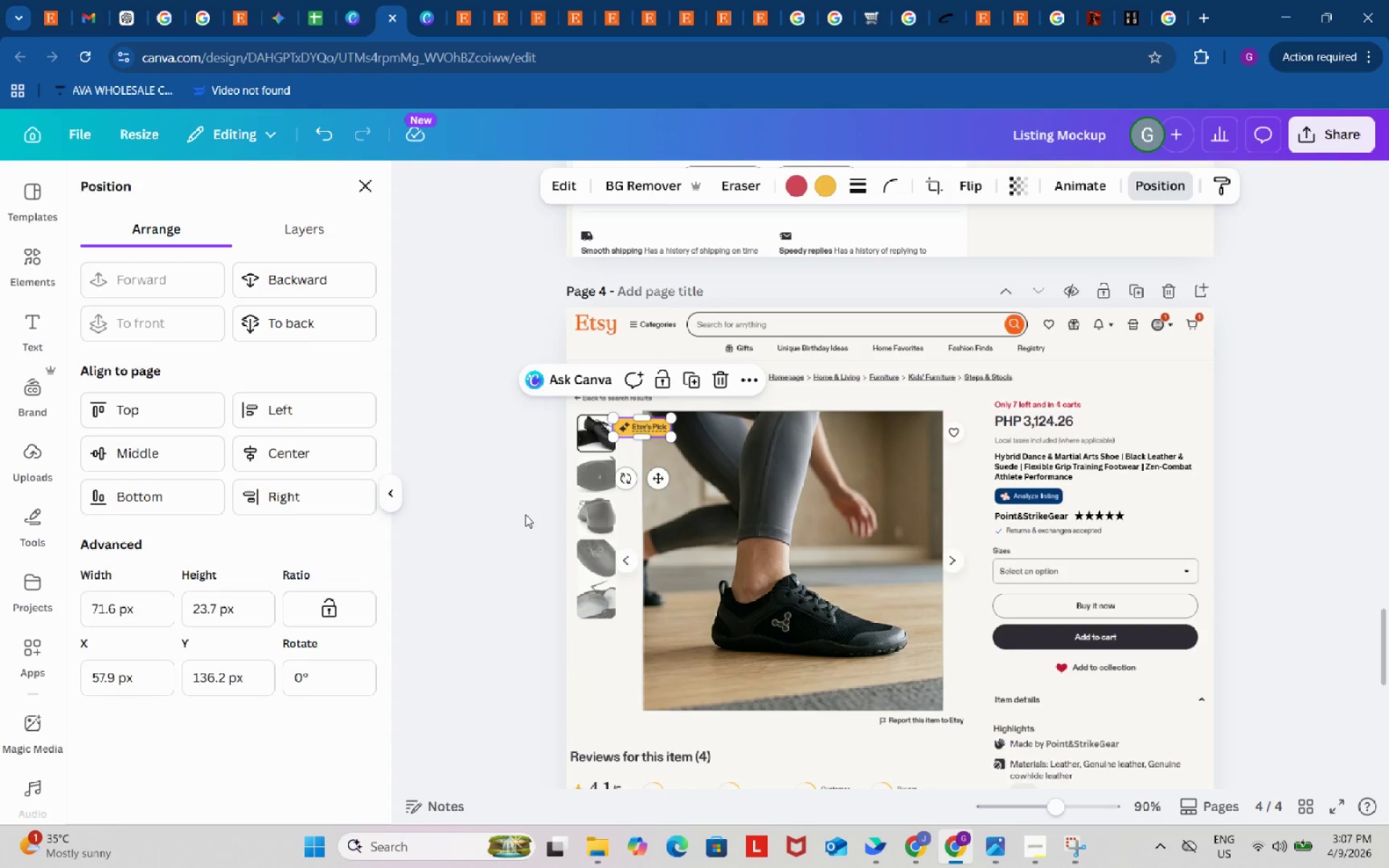 
double_click([524, 514])
 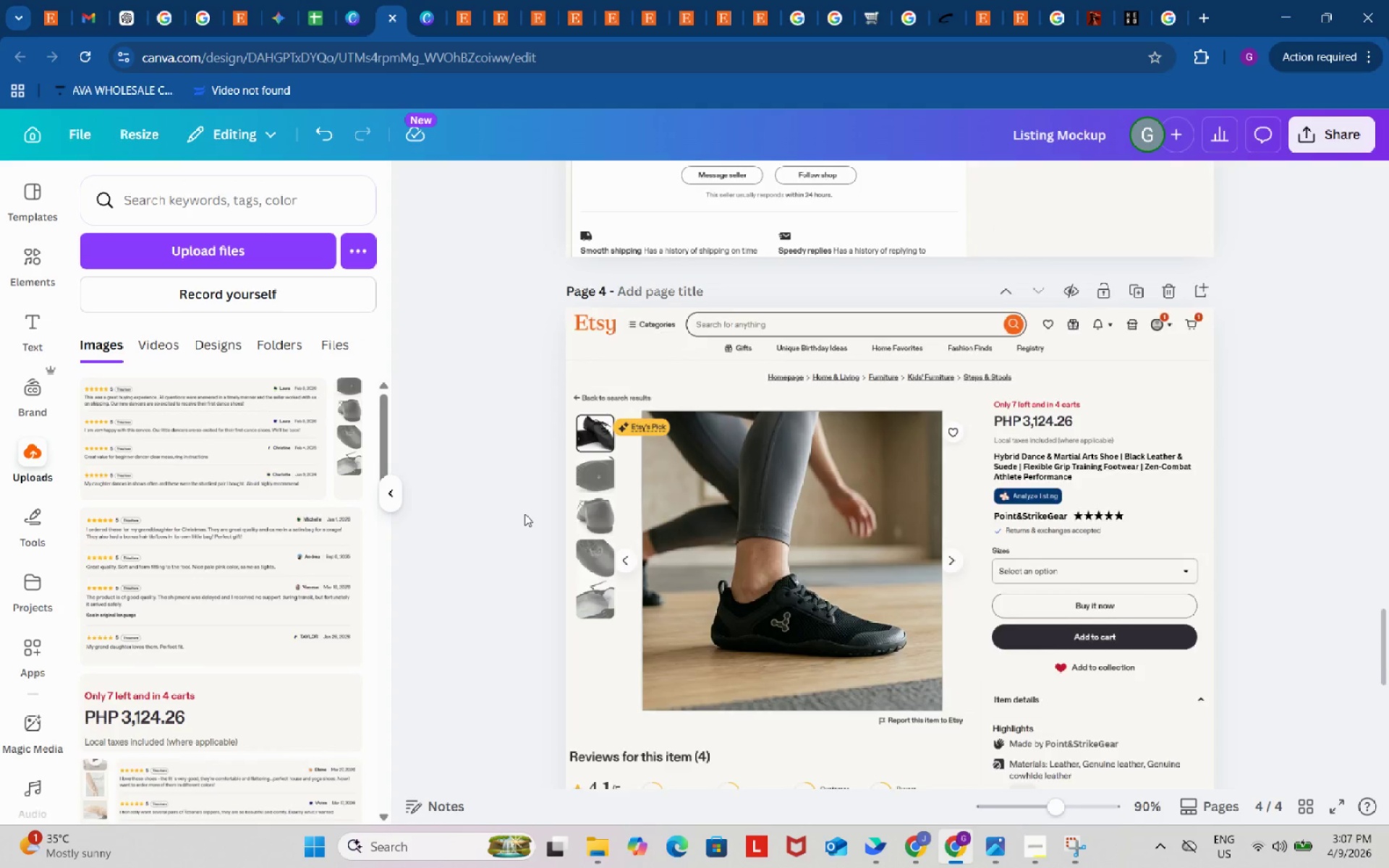 
scroll: coordinate [524, 512], scroll_direction: up, amount: 10.0
 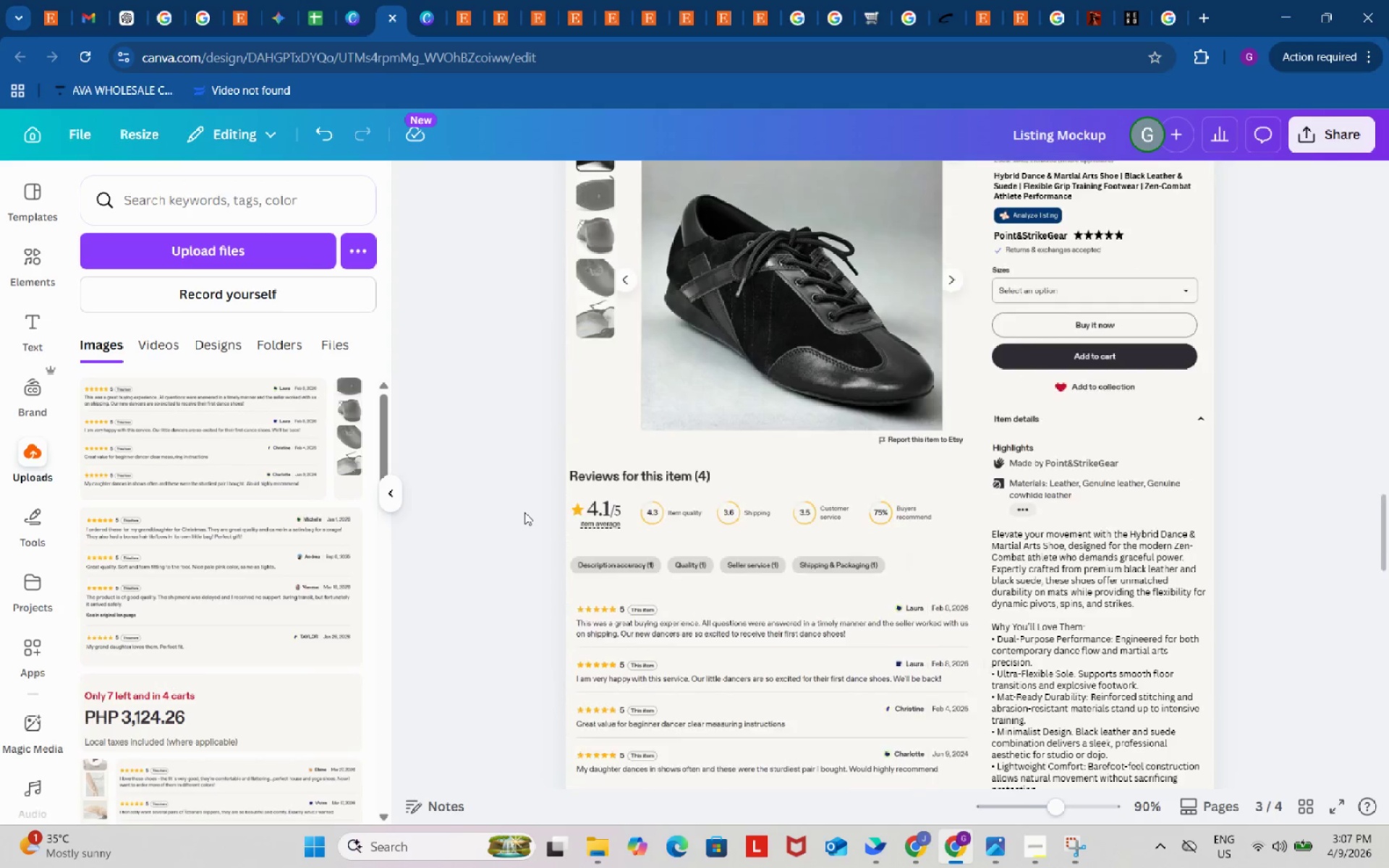 
scroll: coordinate [525, 510], scroll_direction: down, amount: 10.0
 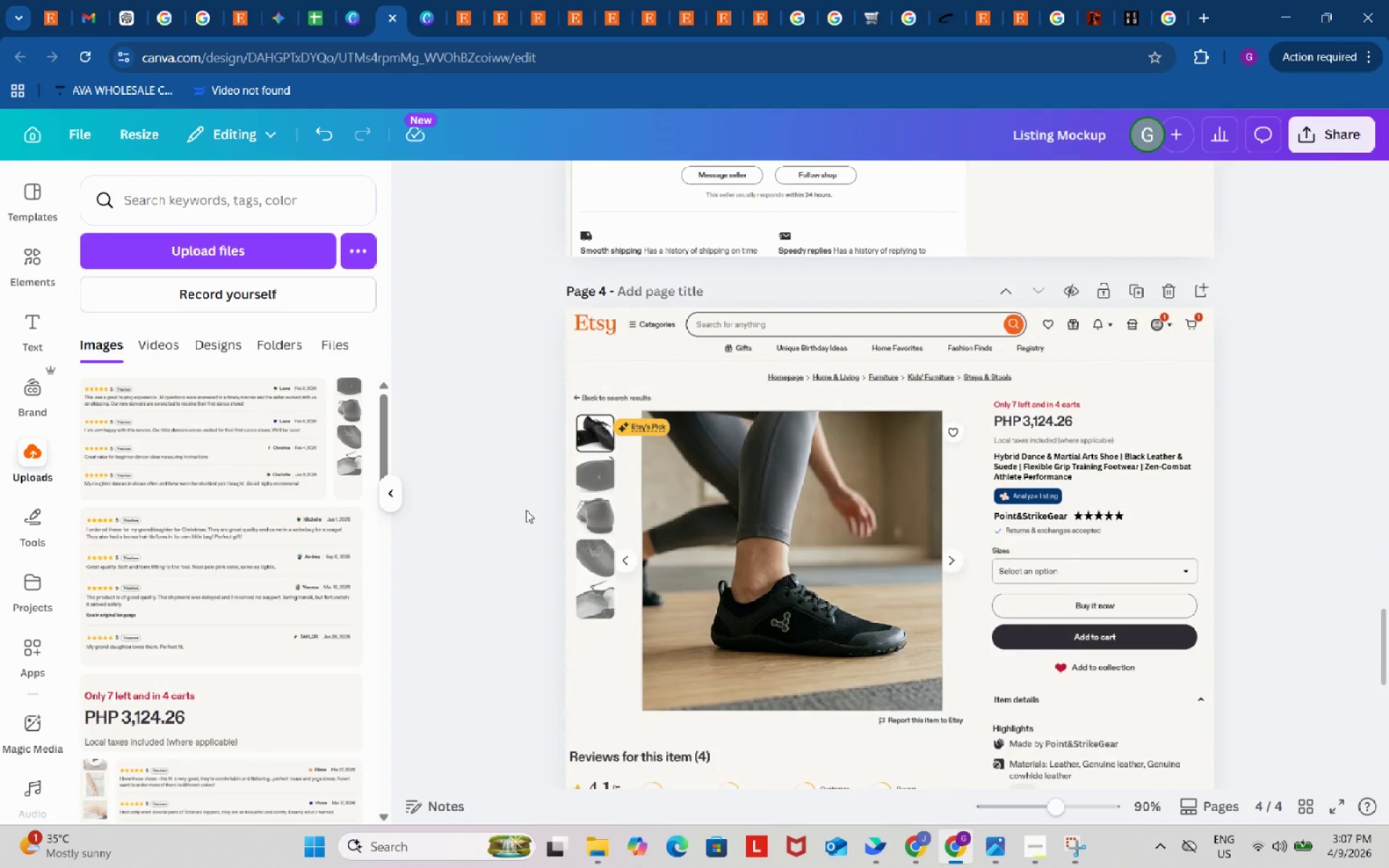 
wait(12.42)
 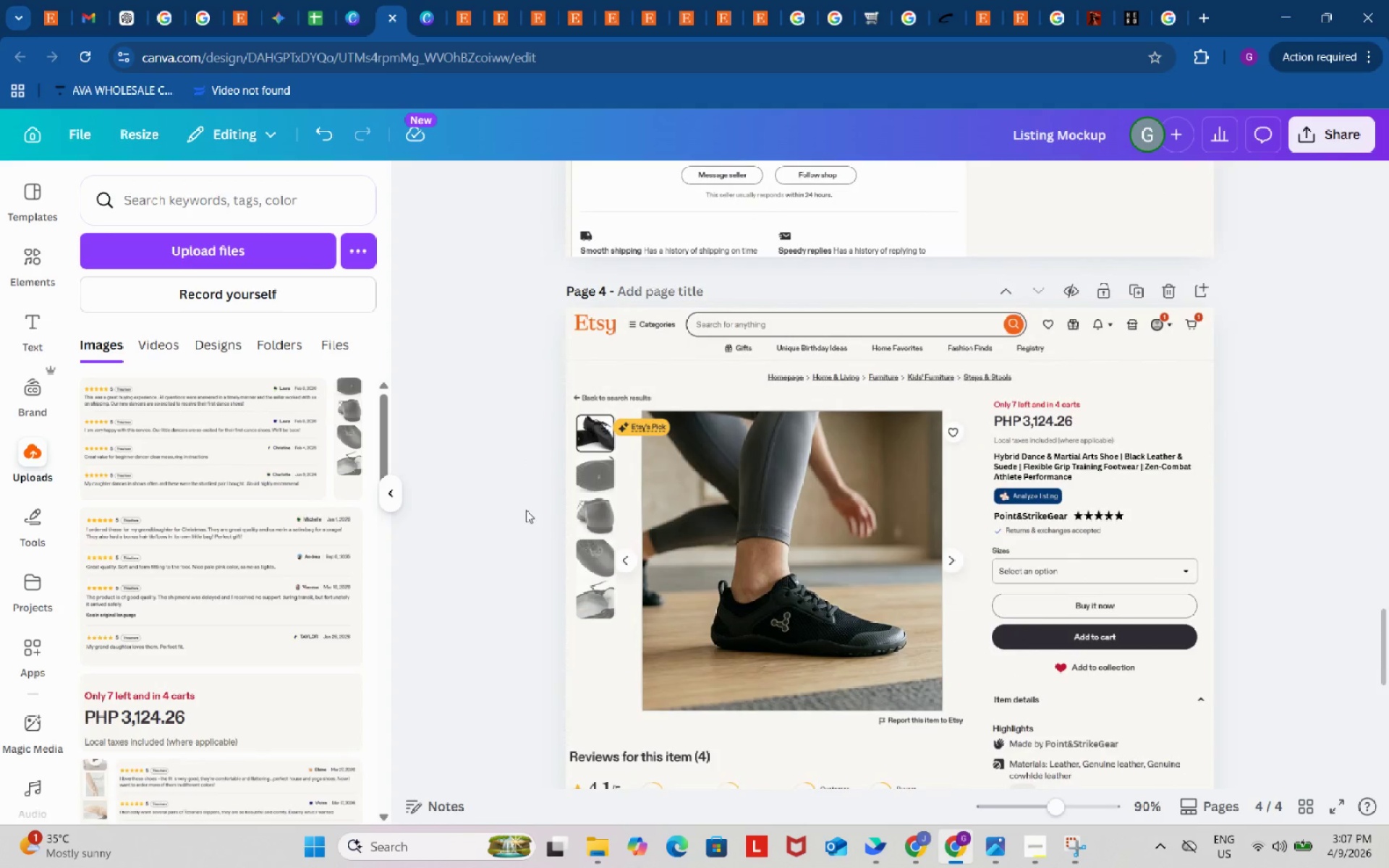 
left_click([179, 510])
 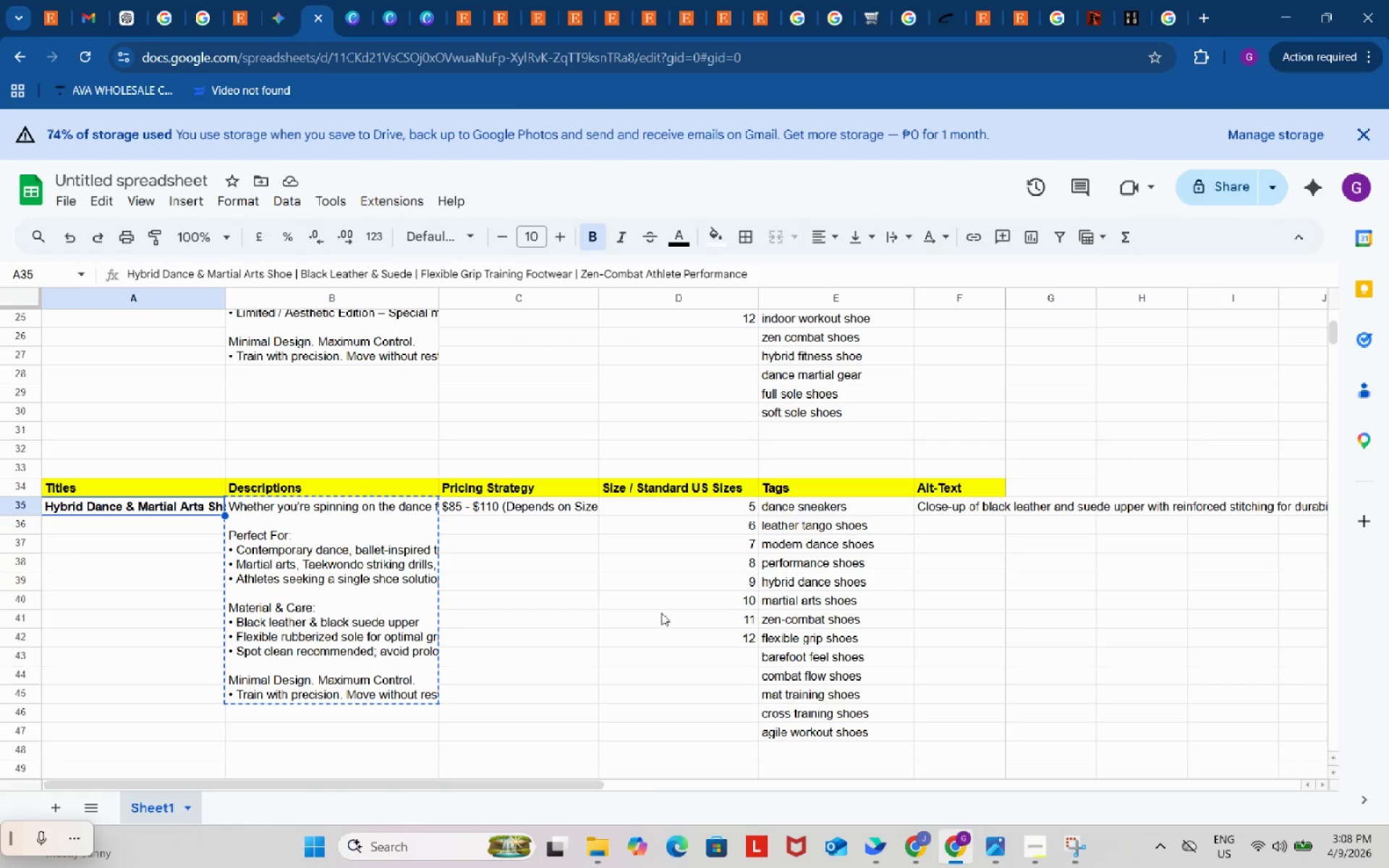 
scroll: coordinate [674, 618], scroll_direction: down, amount: 7.0
 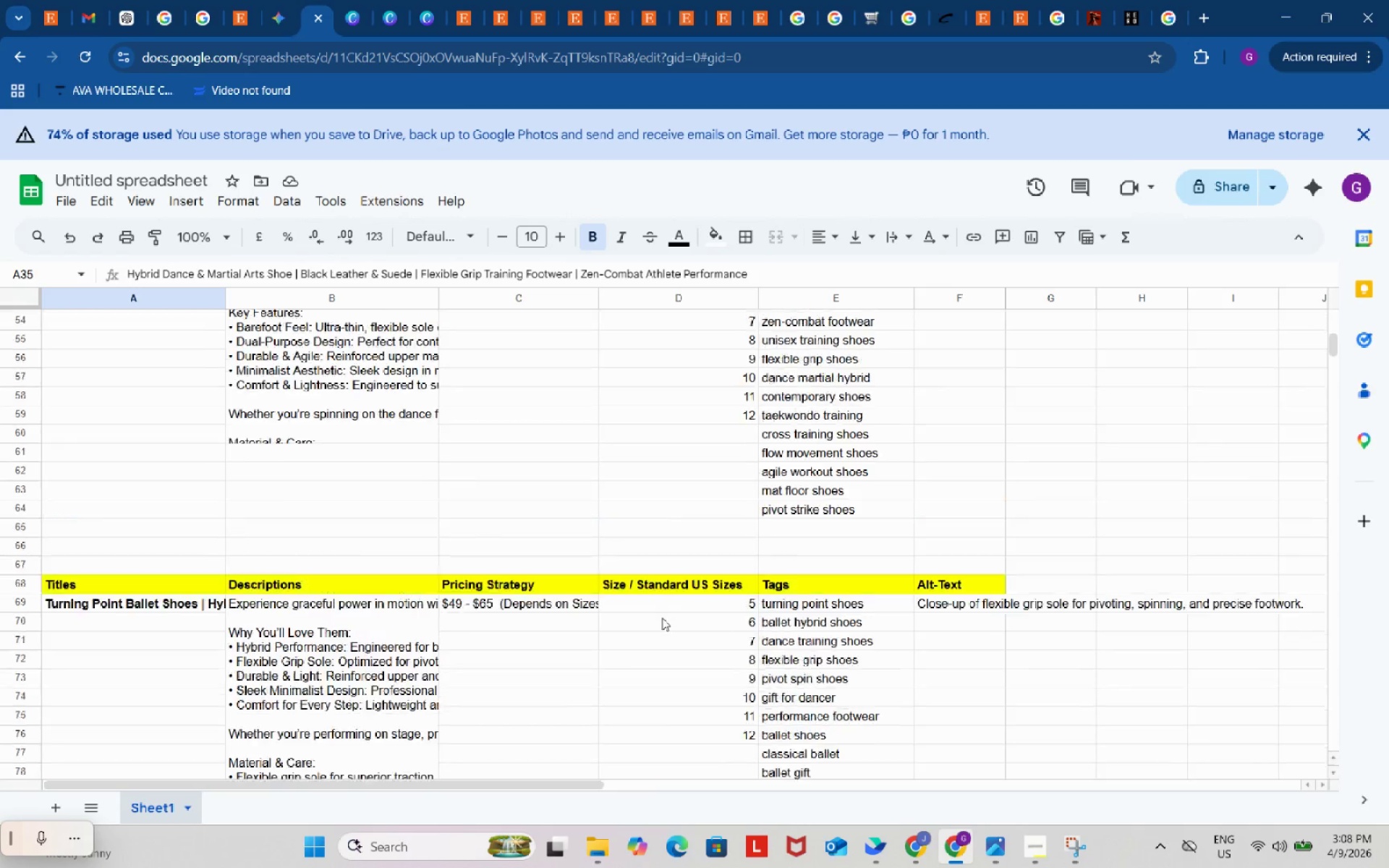 
scroll: coordinate [662, 618], scroll_direction: up, amount: 4.0
 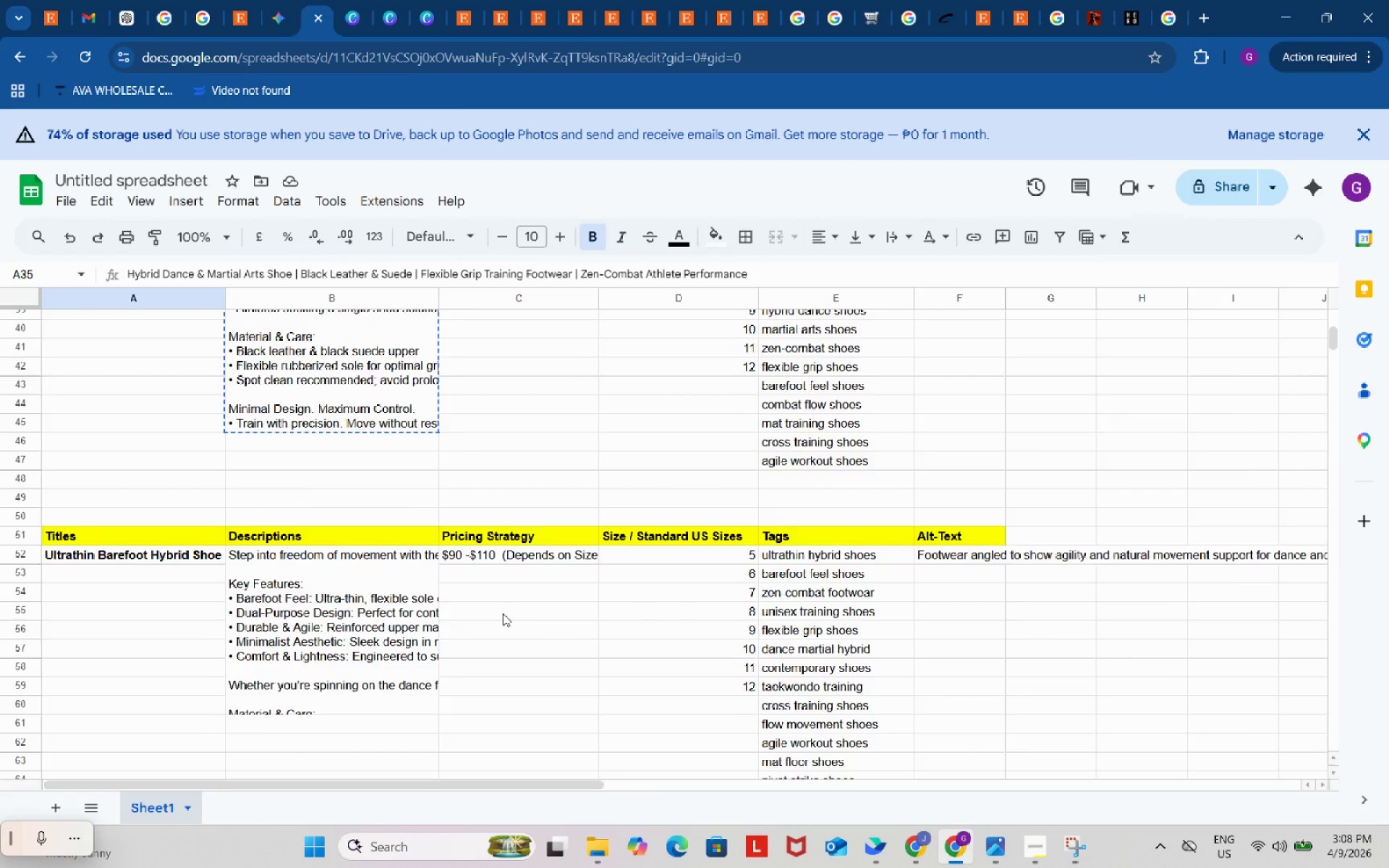 
scroll: coordinate [503, 613], scroll_direction: down, amount: 1.0
 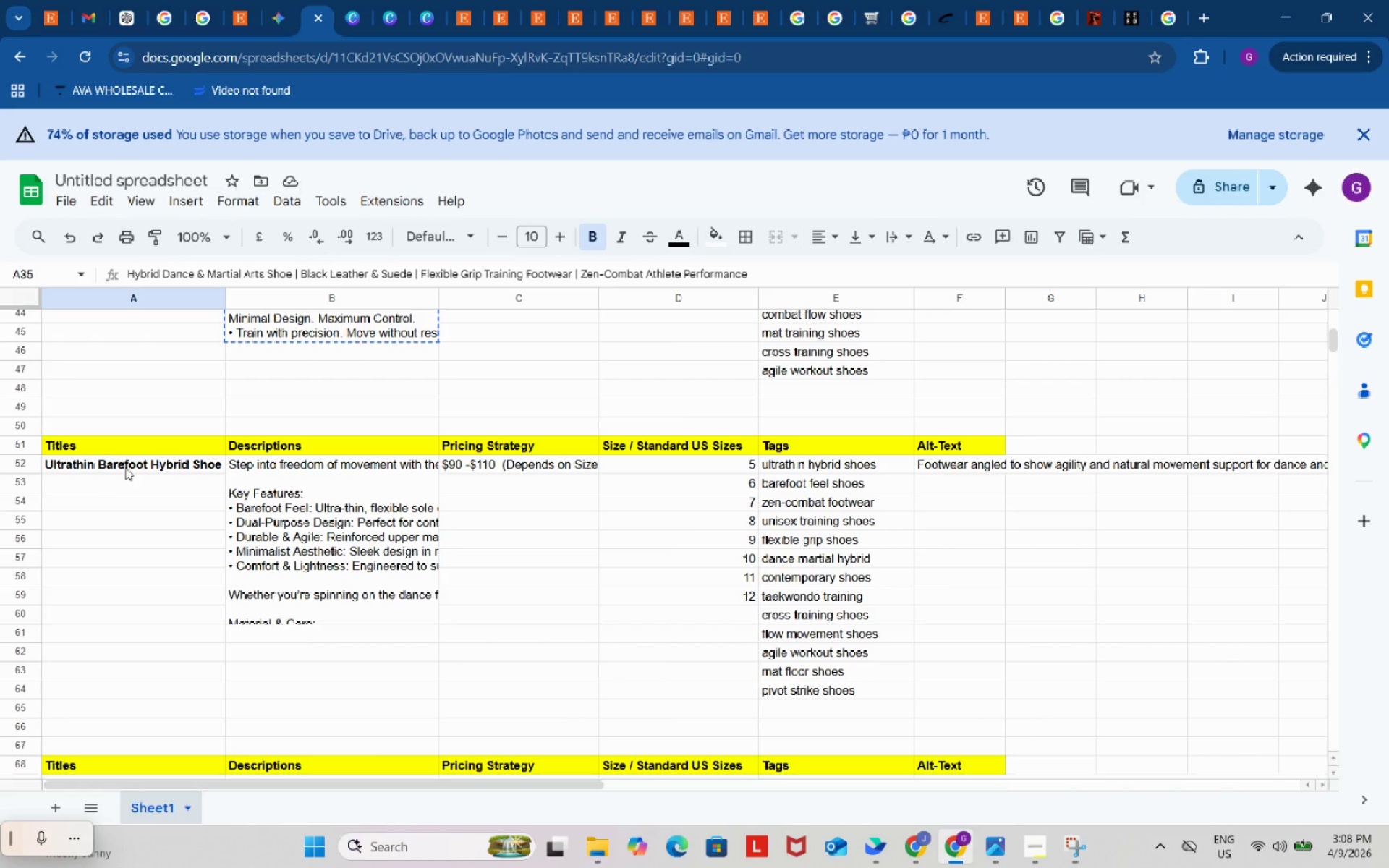 
left_click([126, 467])
 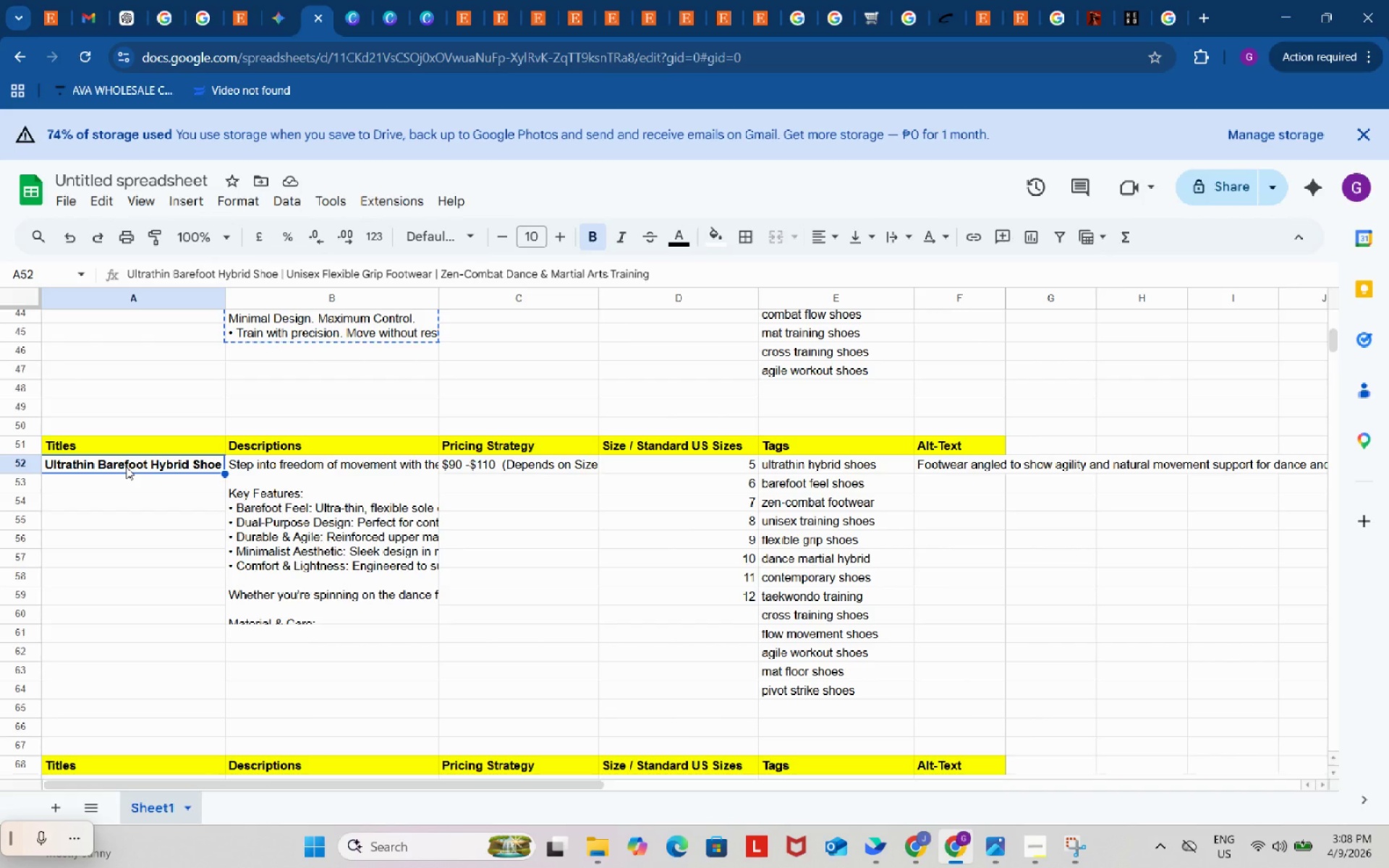 
key(Control+C)
 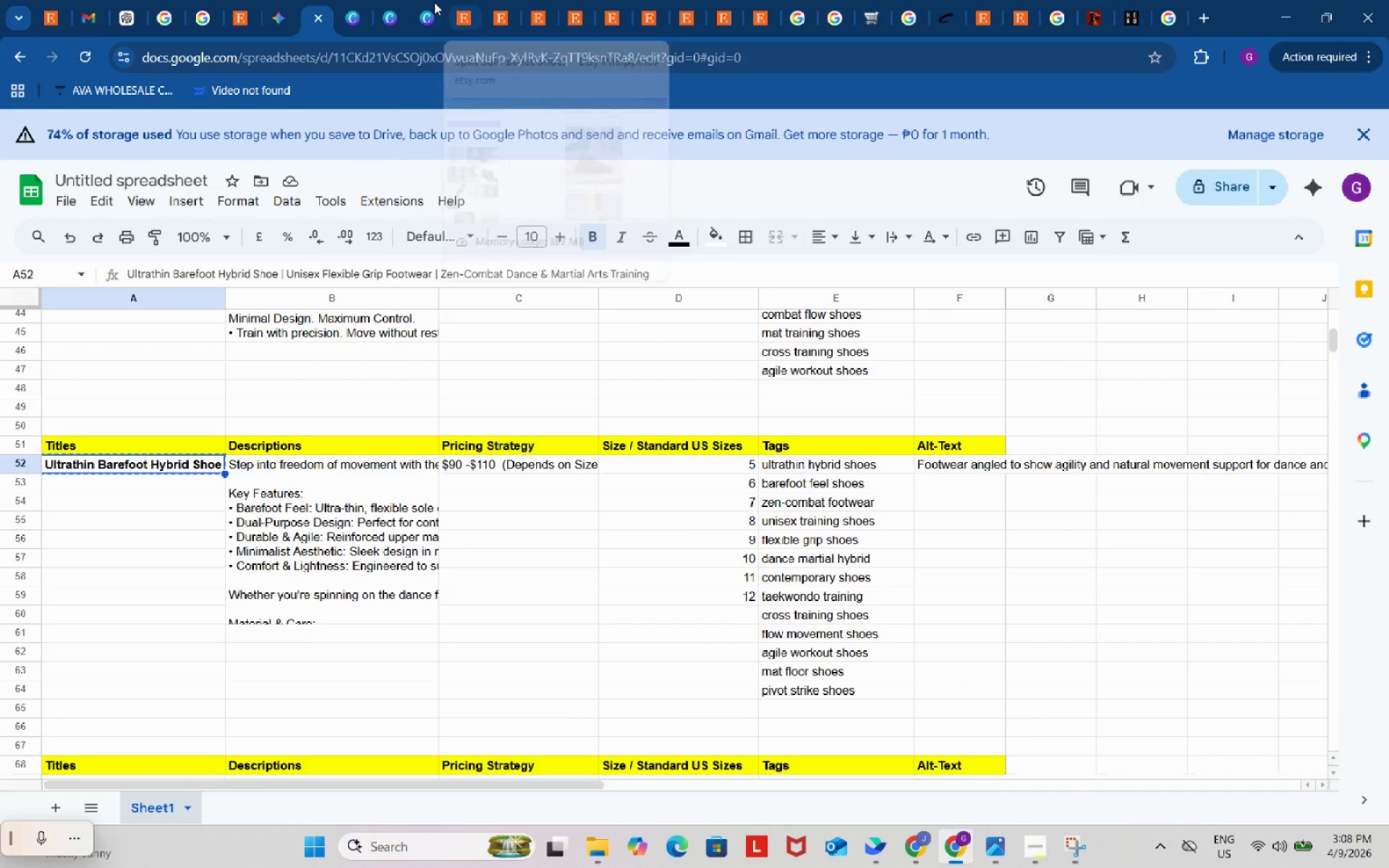 
left_click([399, 0])
 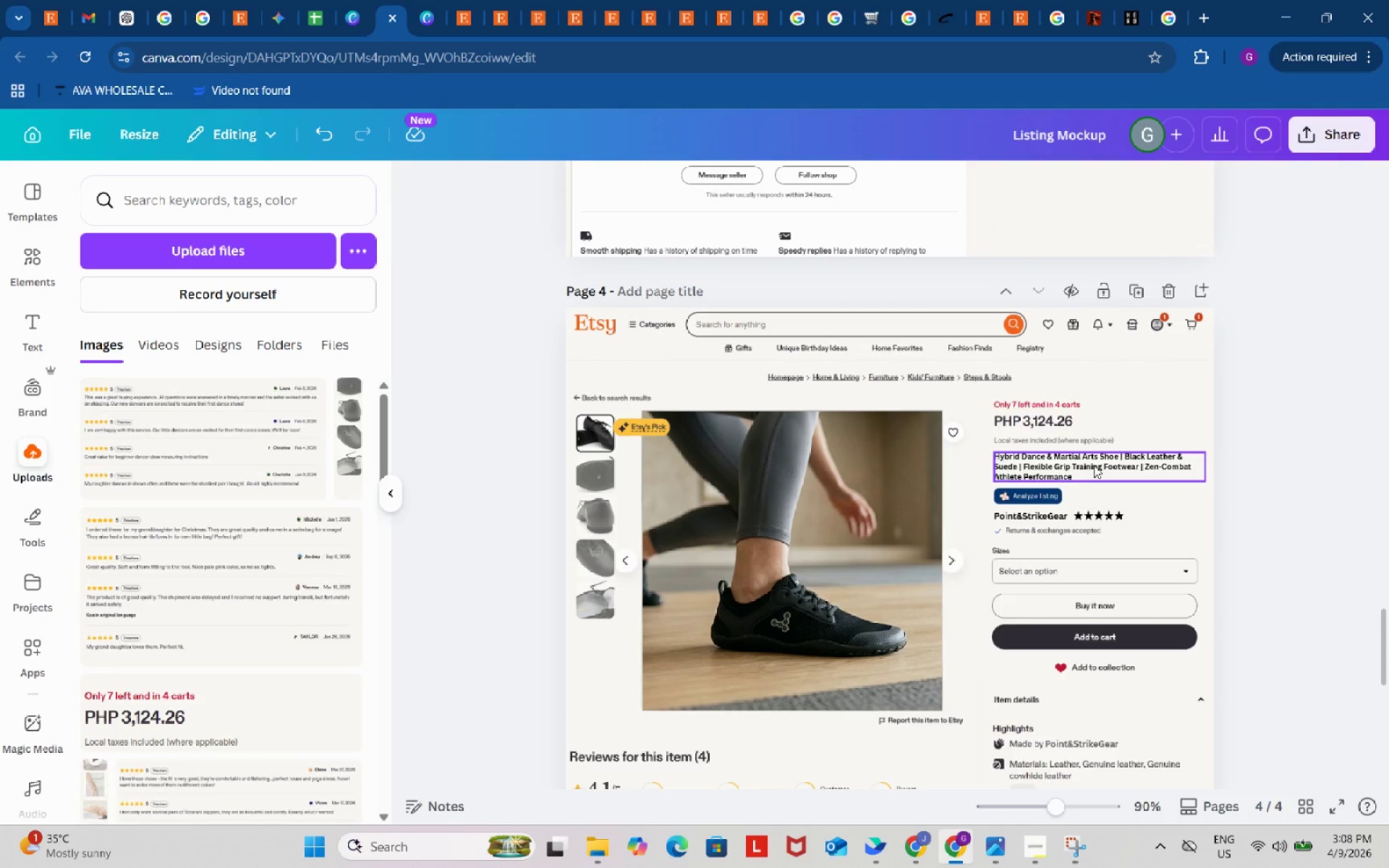 
double_click([1094, 465])
 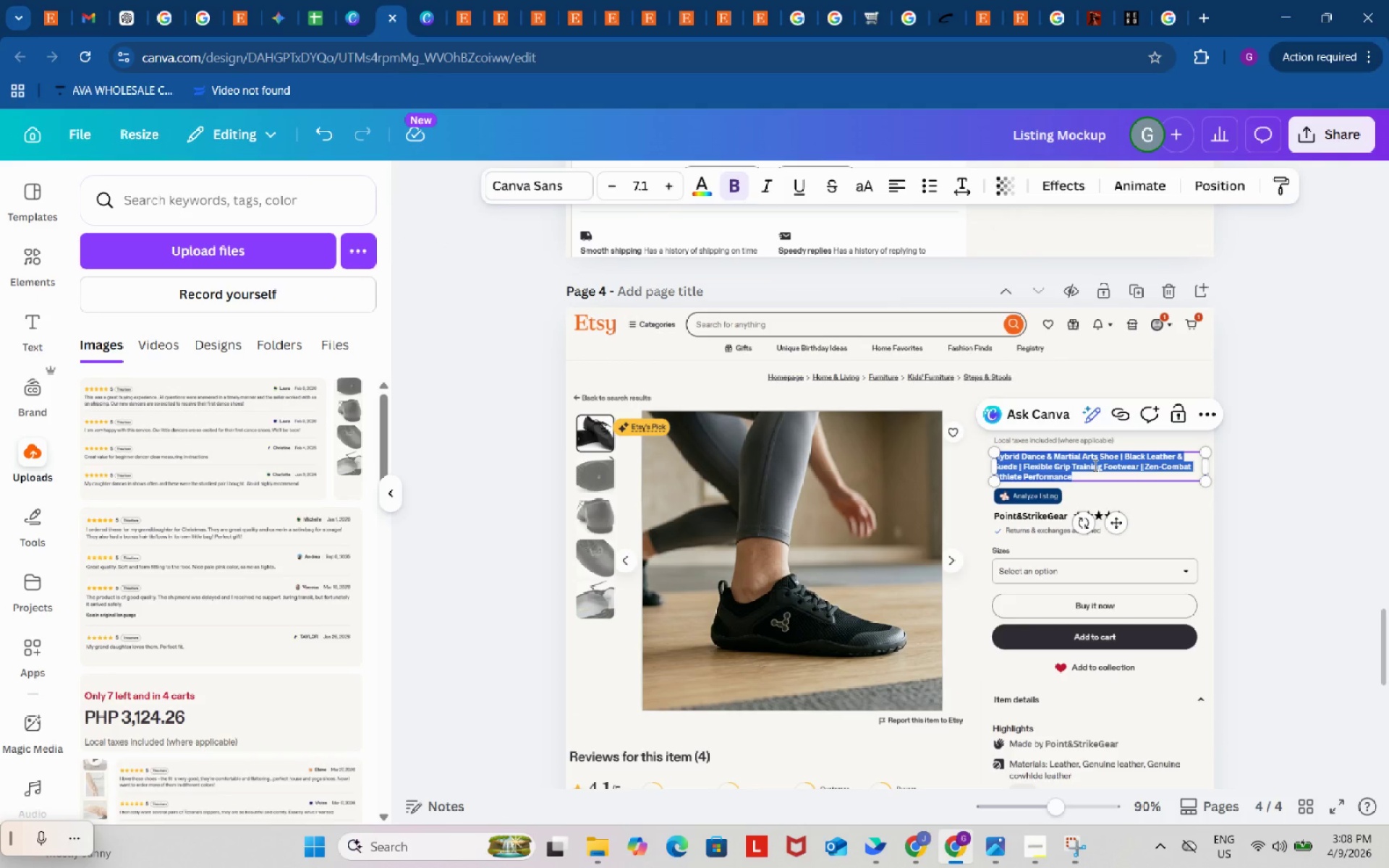 
key(Control+V)
 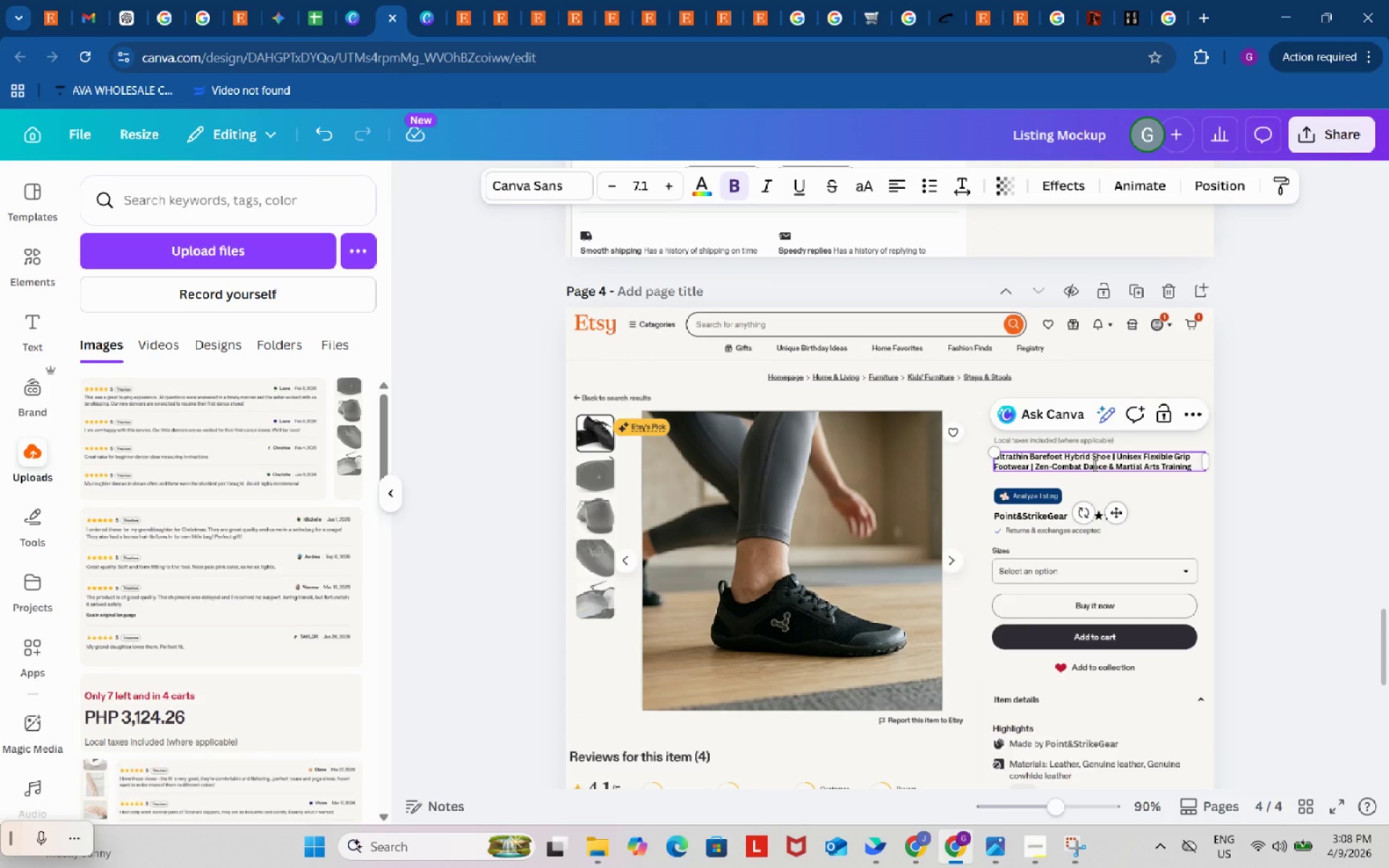 
left_click([1094, 465])
 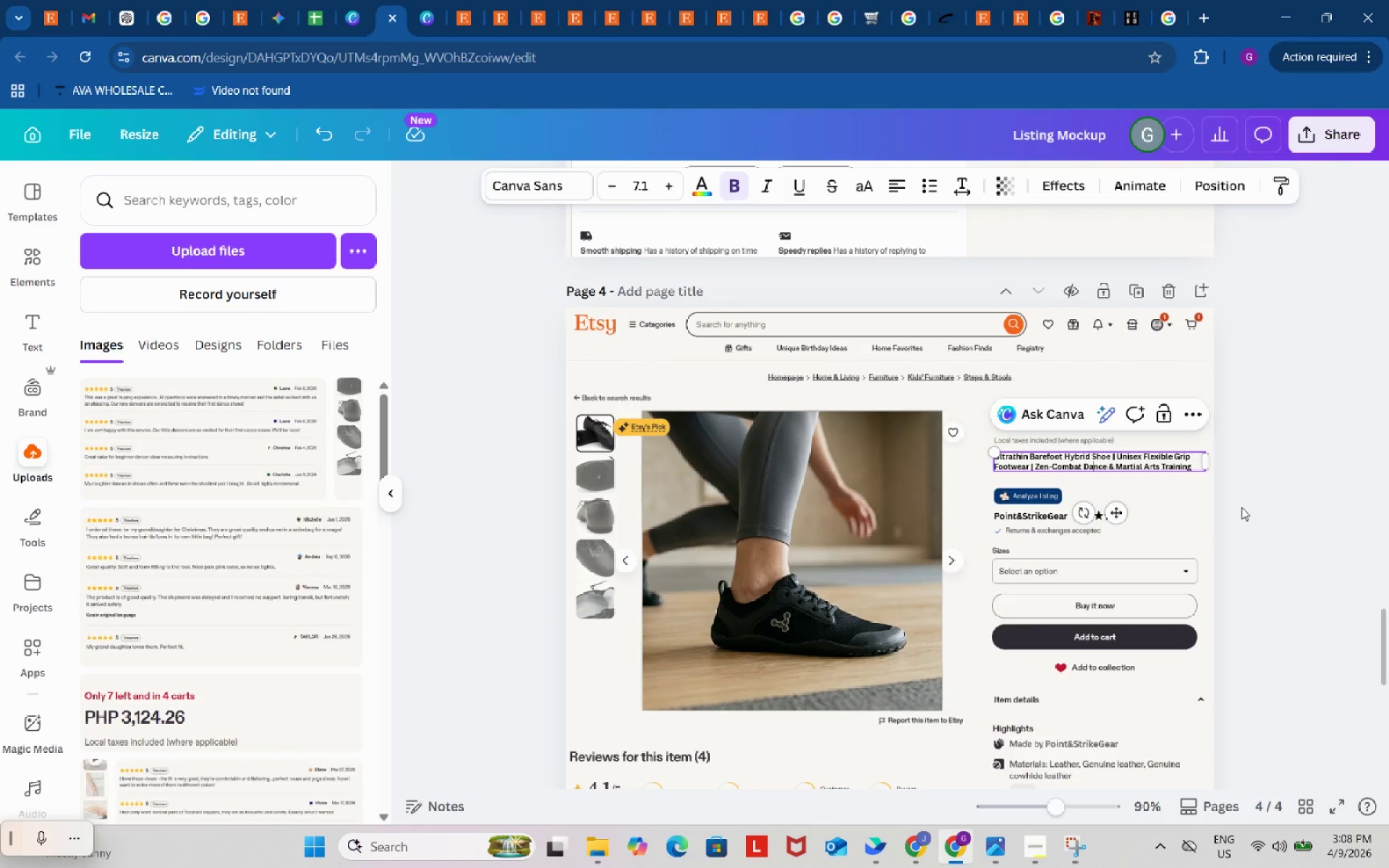 
double_click([1284, 480])
 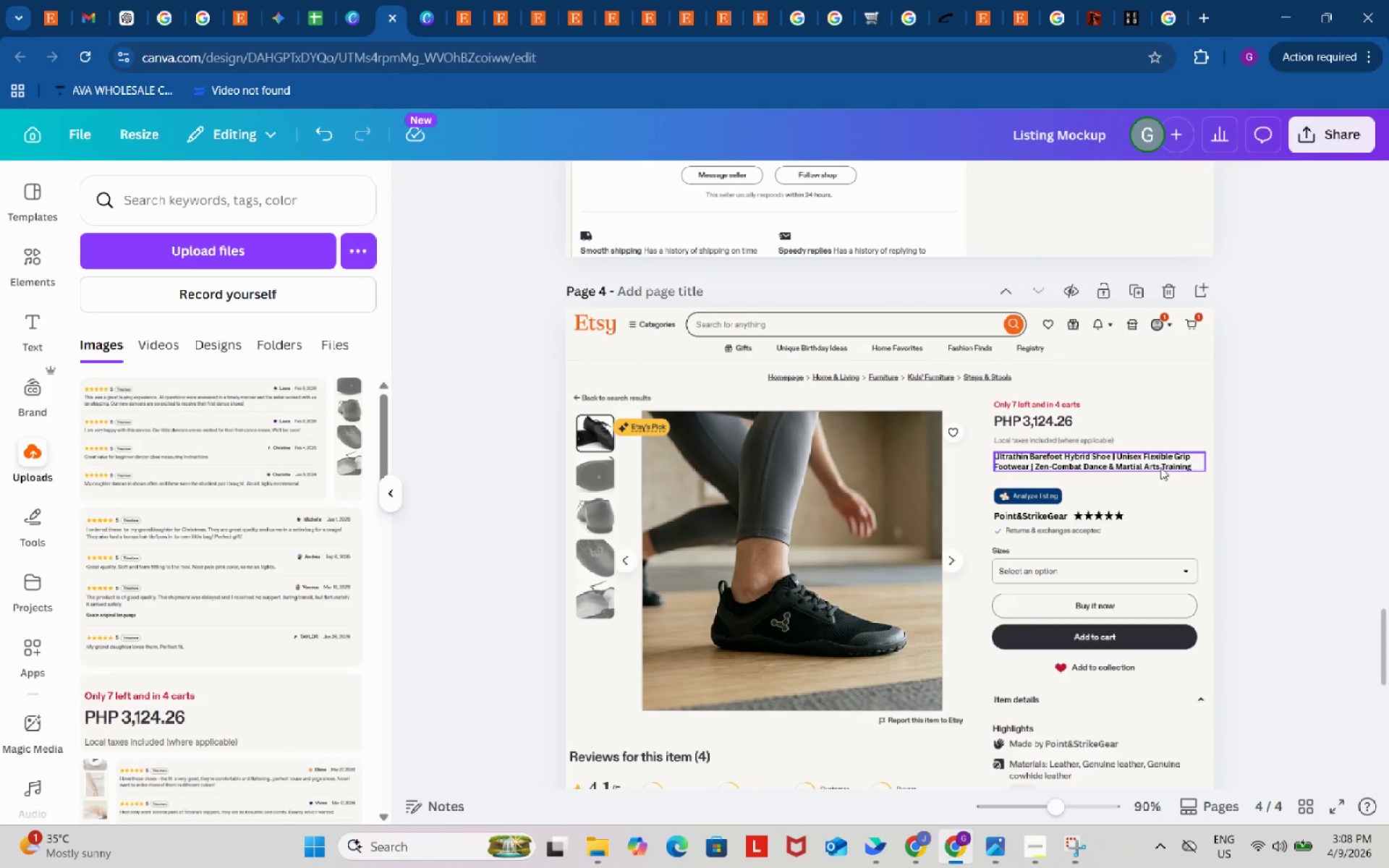 
left_click([1159, 467])
 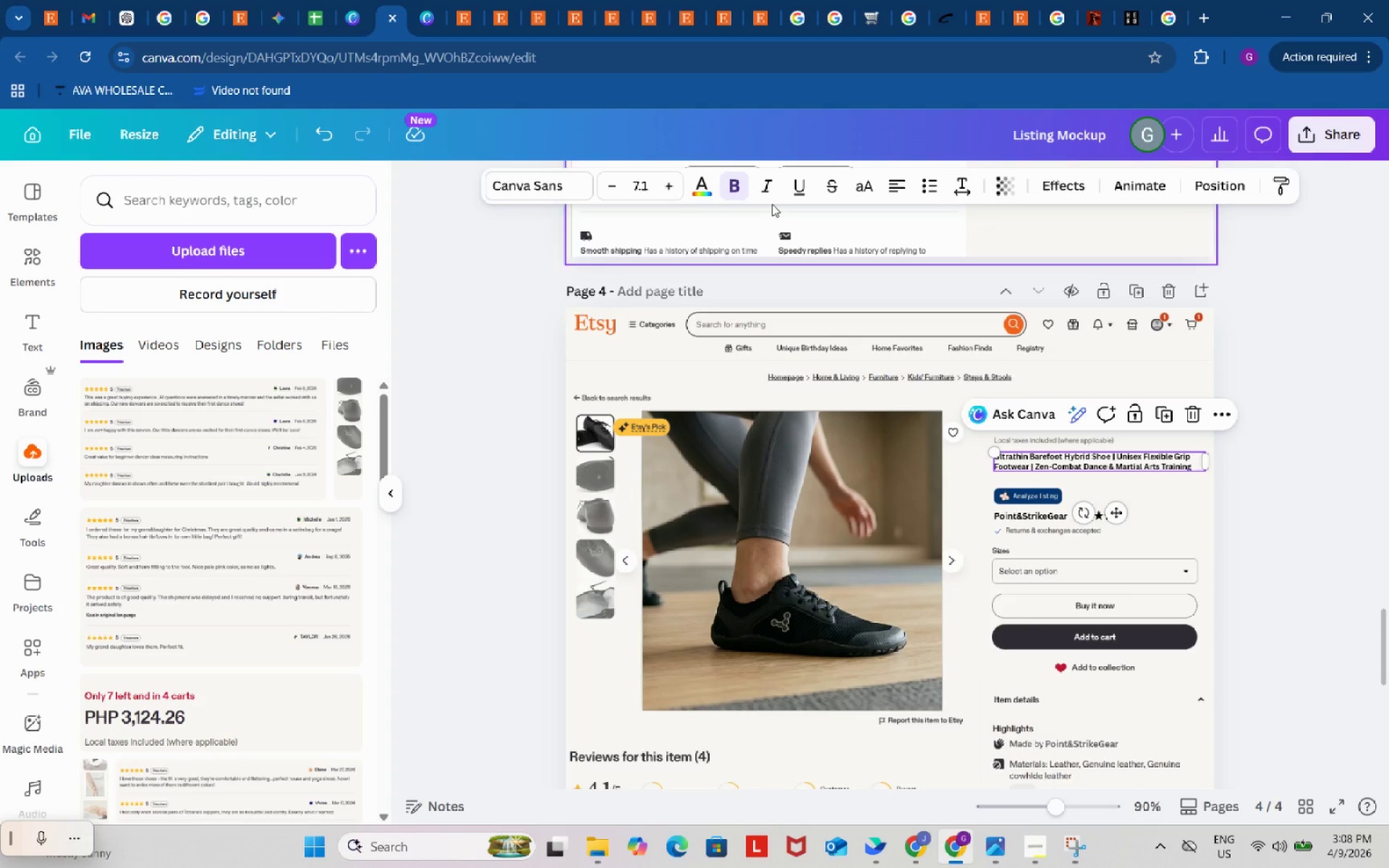 
left_click([670, 180])
 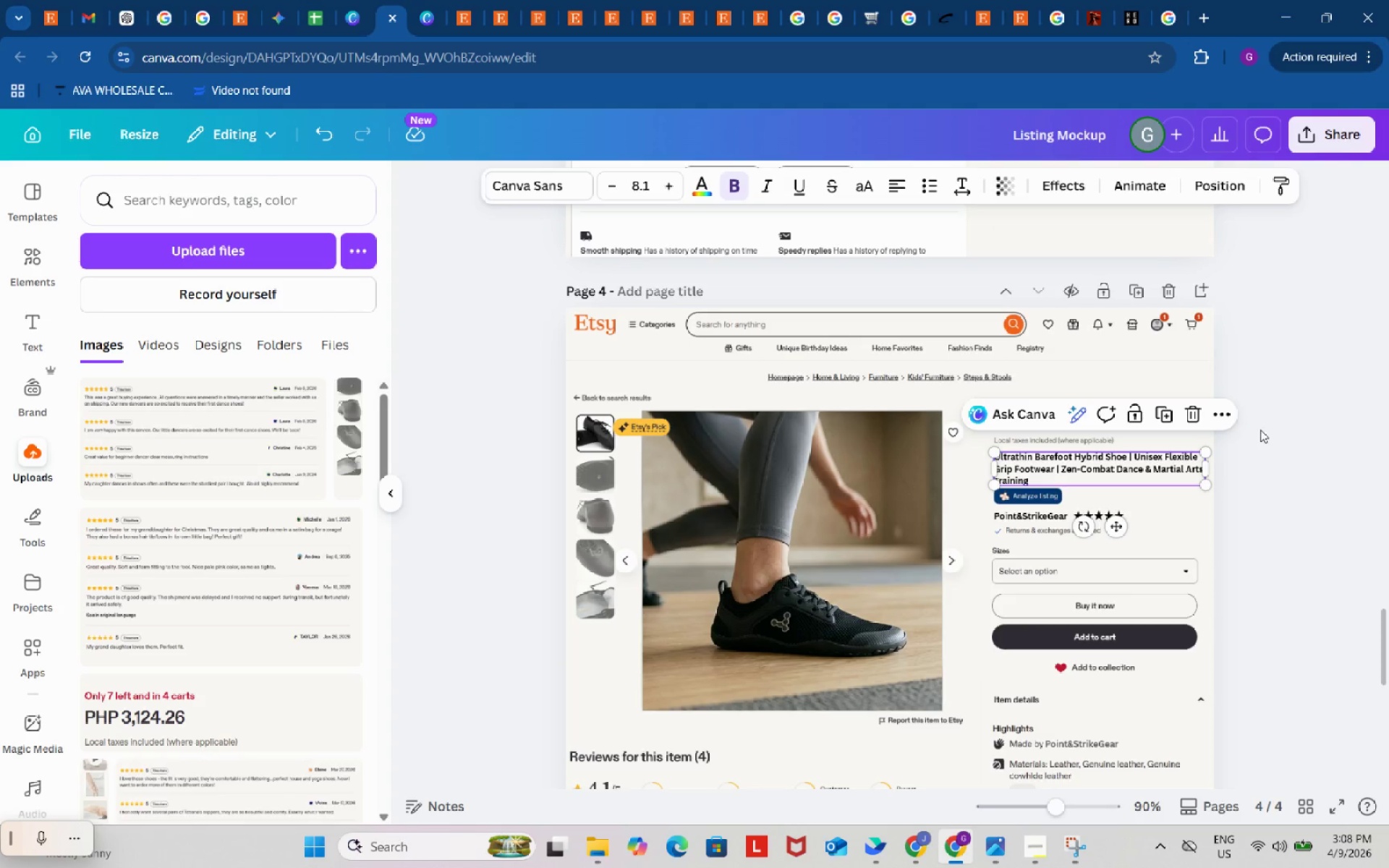 
double_click([1262, 430])
 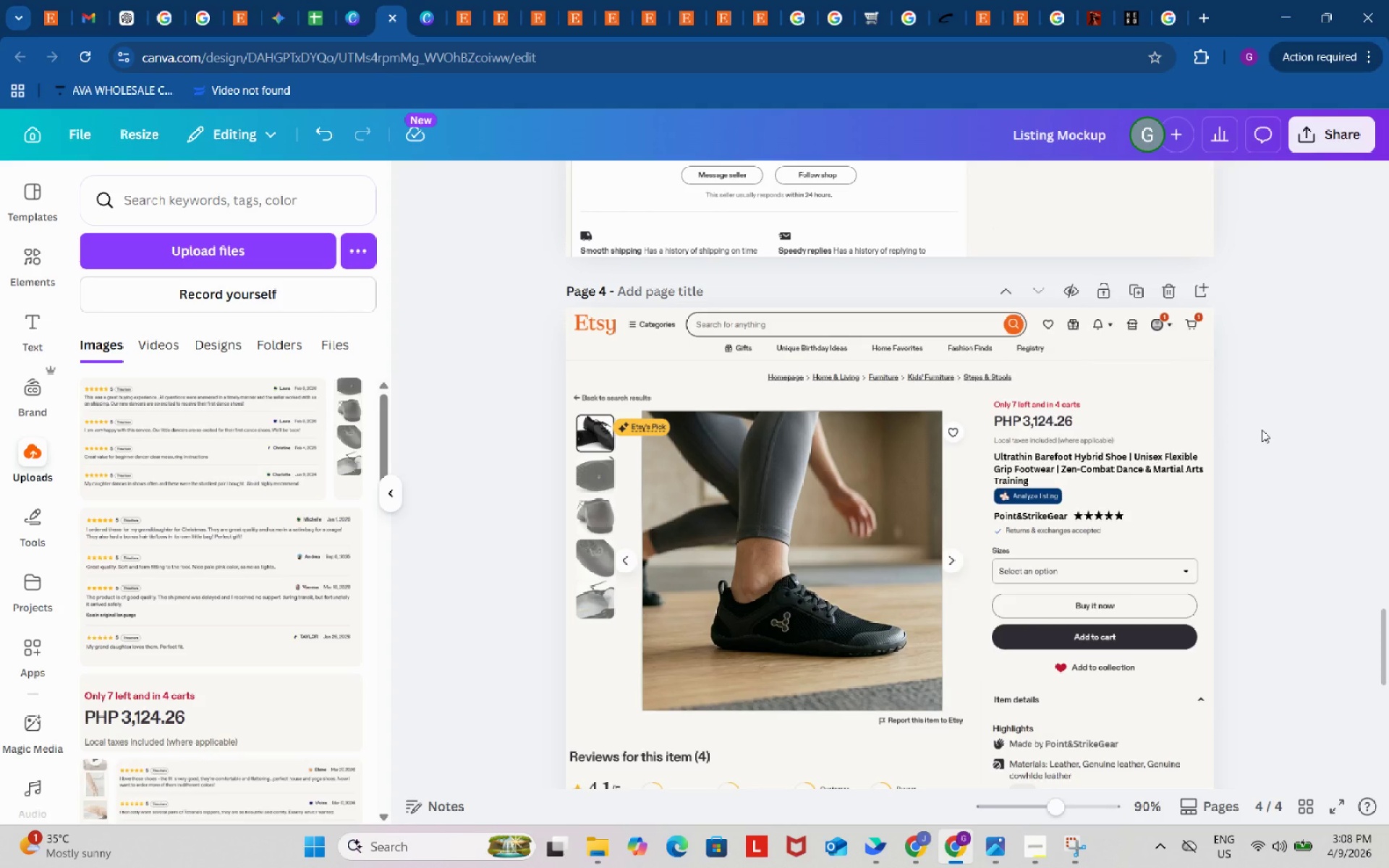 
left_click([1262, 430])
 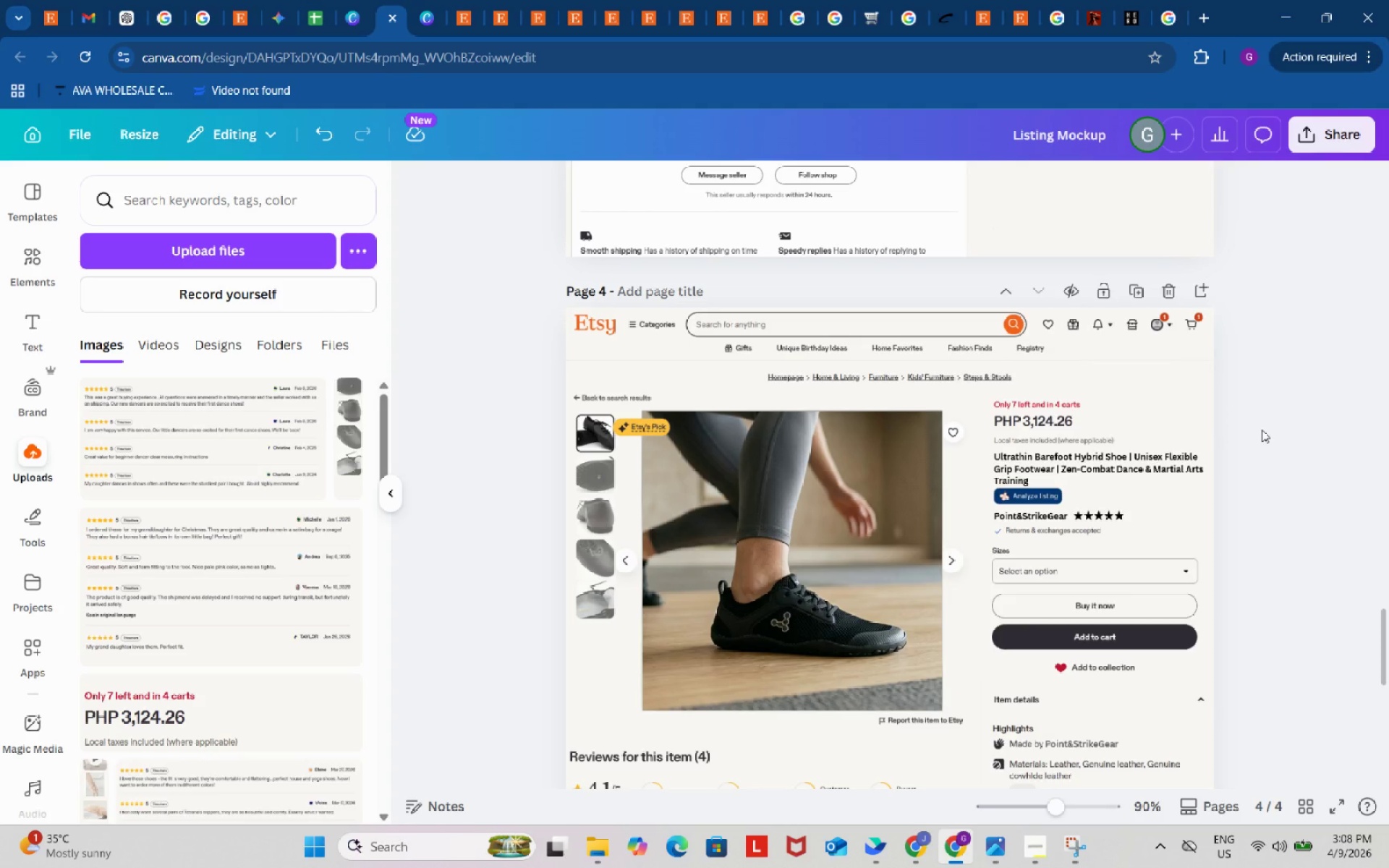 
double_click([1262, 430])
 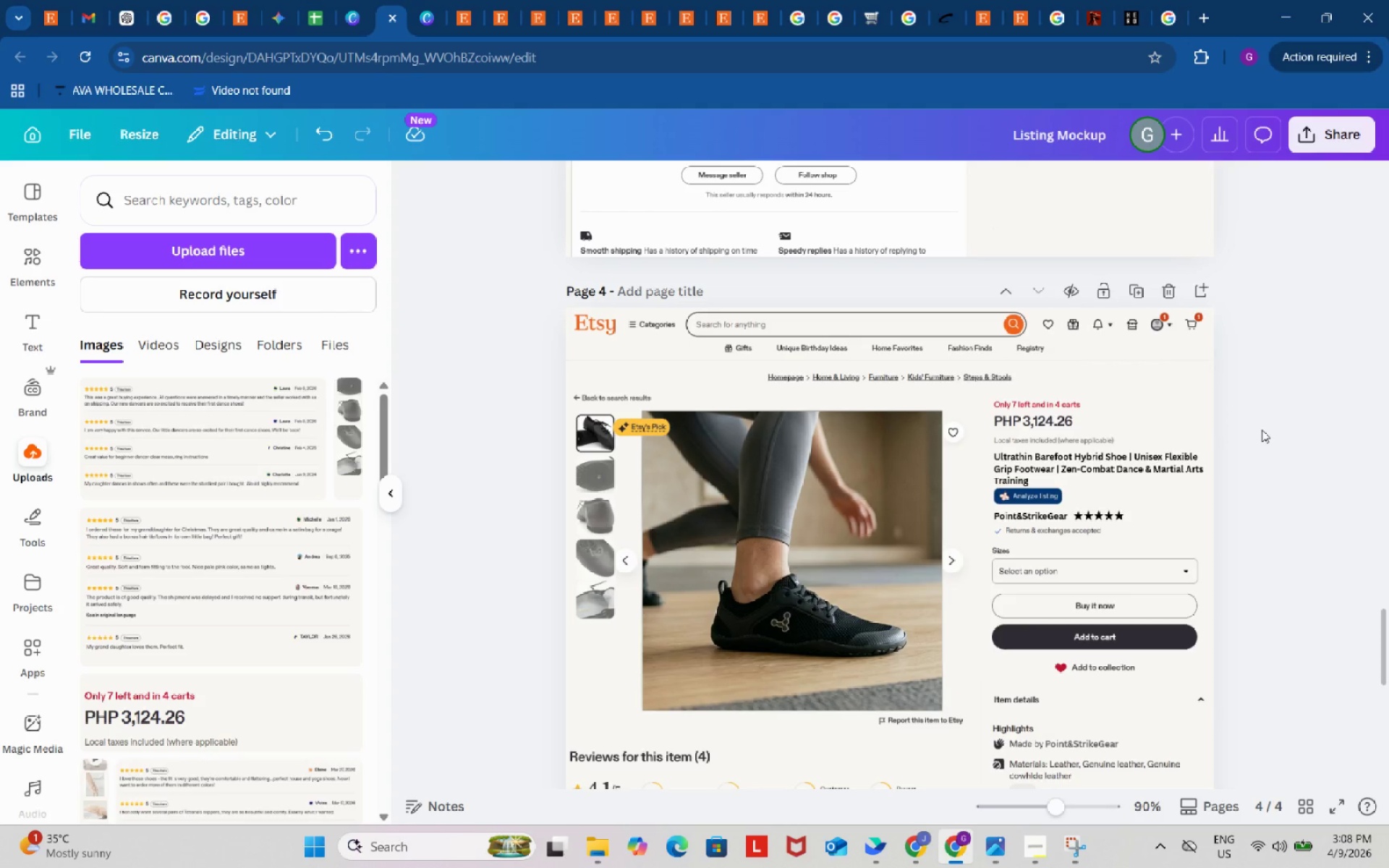 
left_click([319, 0])
 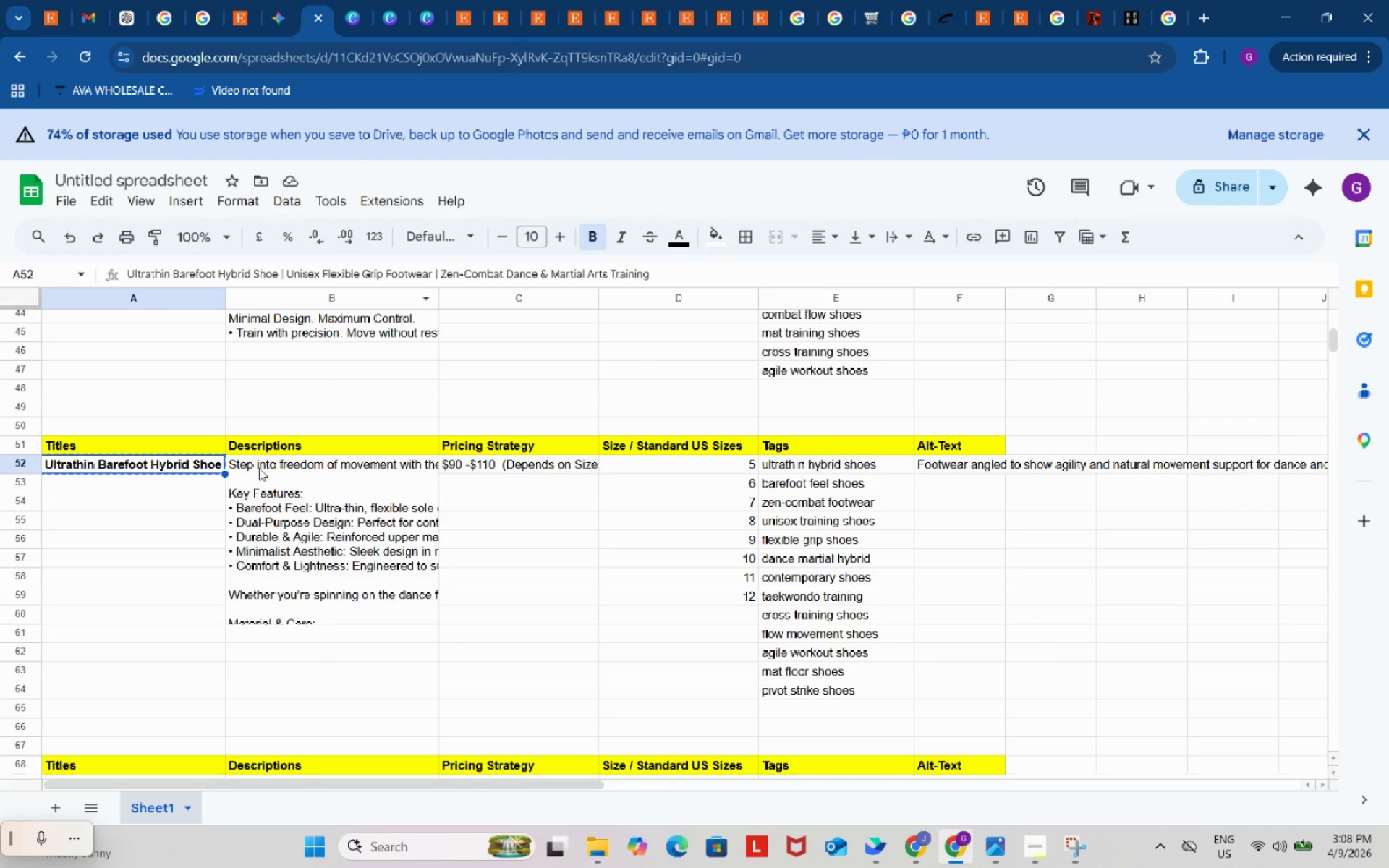 
left_click([342, 507])
 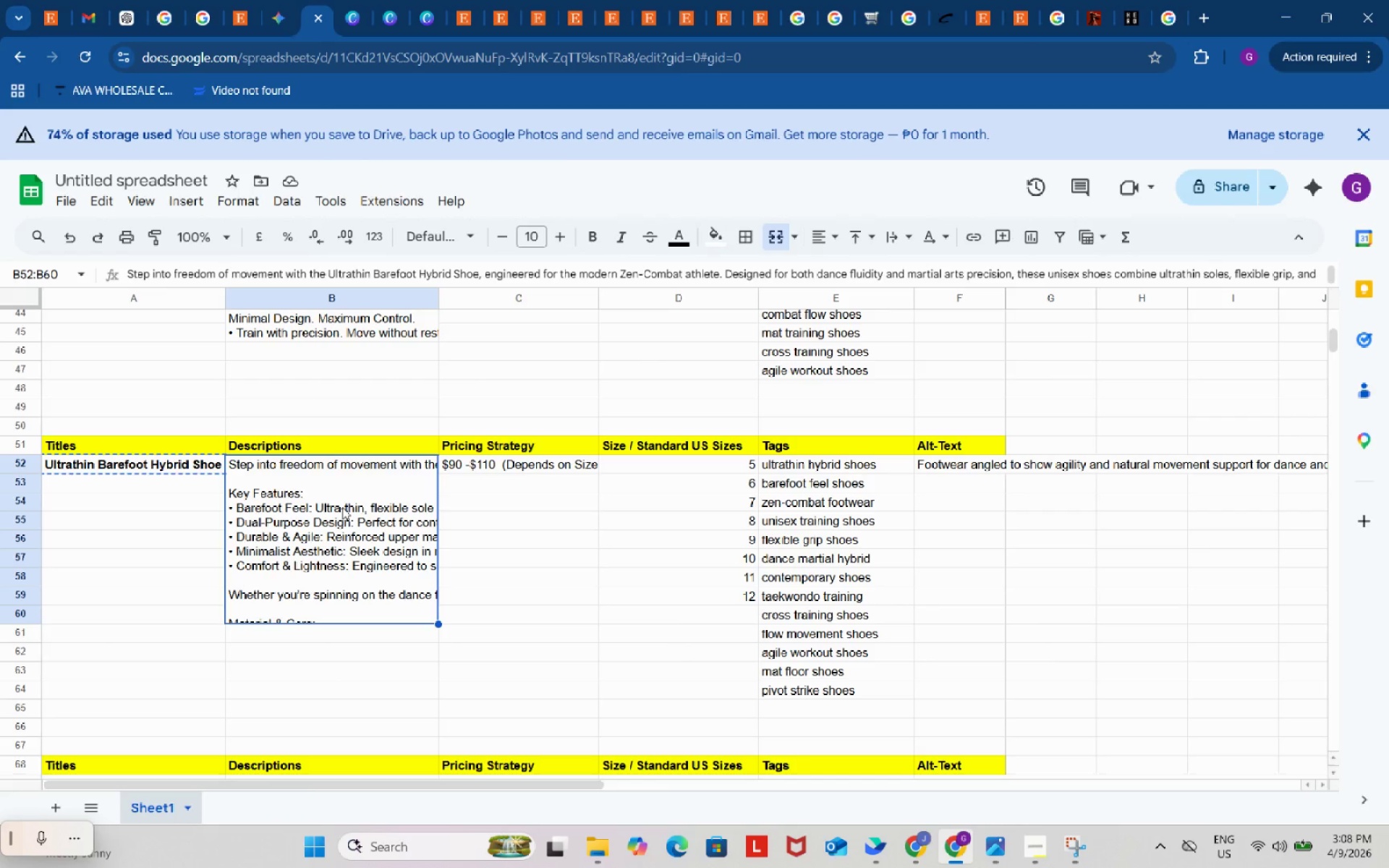 
key(Control+C)
 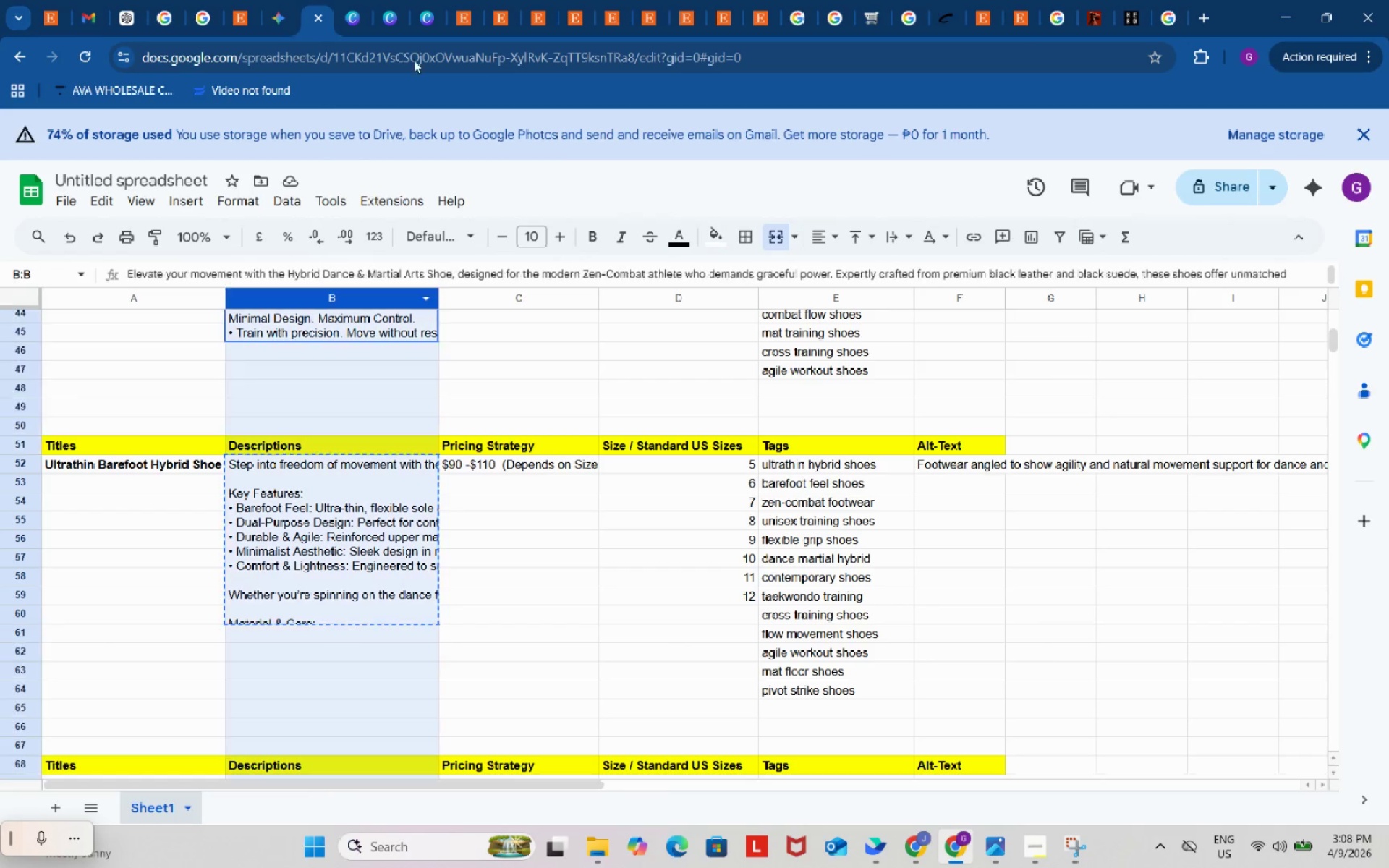 
left_click_drag(start_coordinate=[364, 289], to_coordinate=[436, 0])
 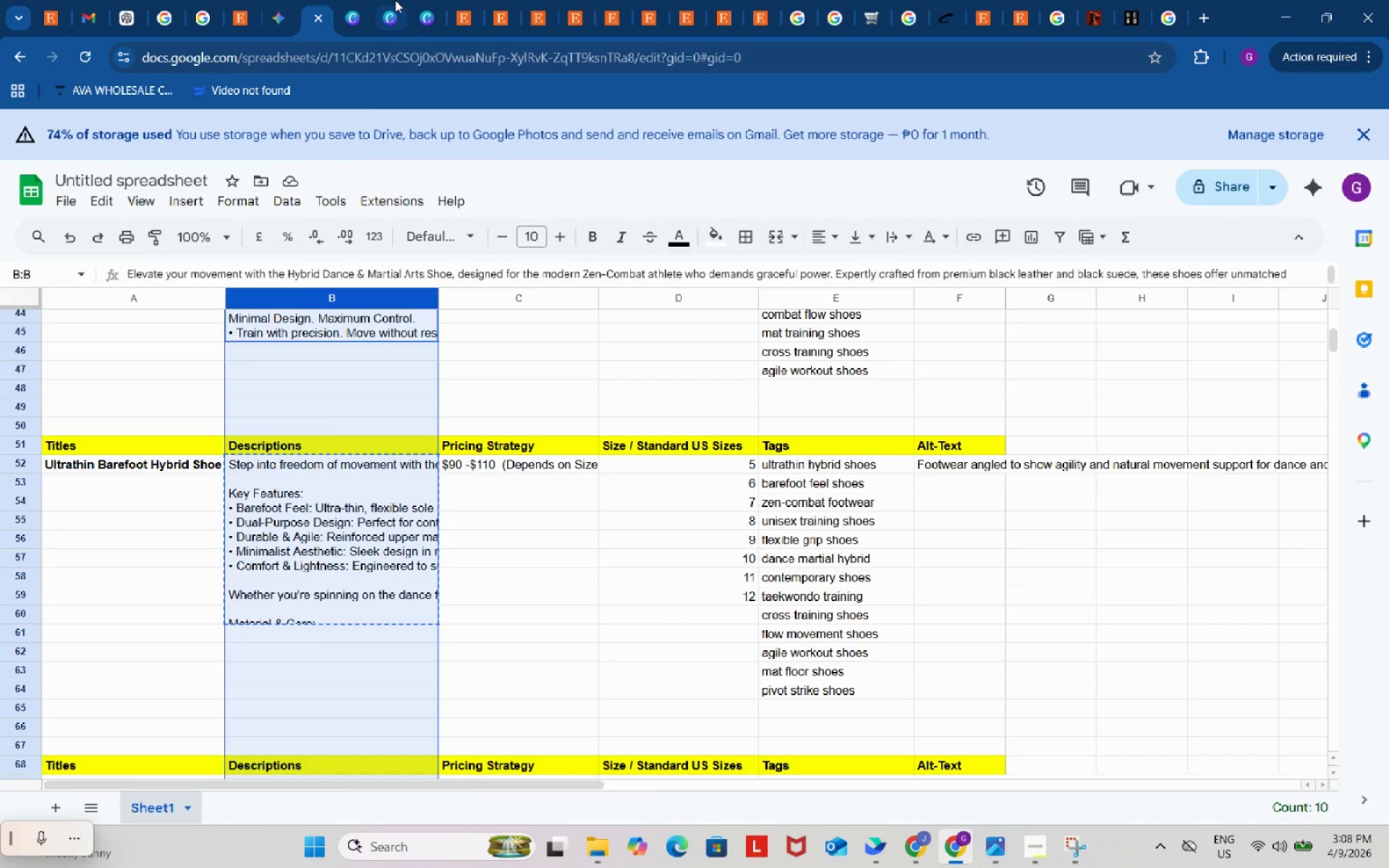 
left_click([395, 0])
 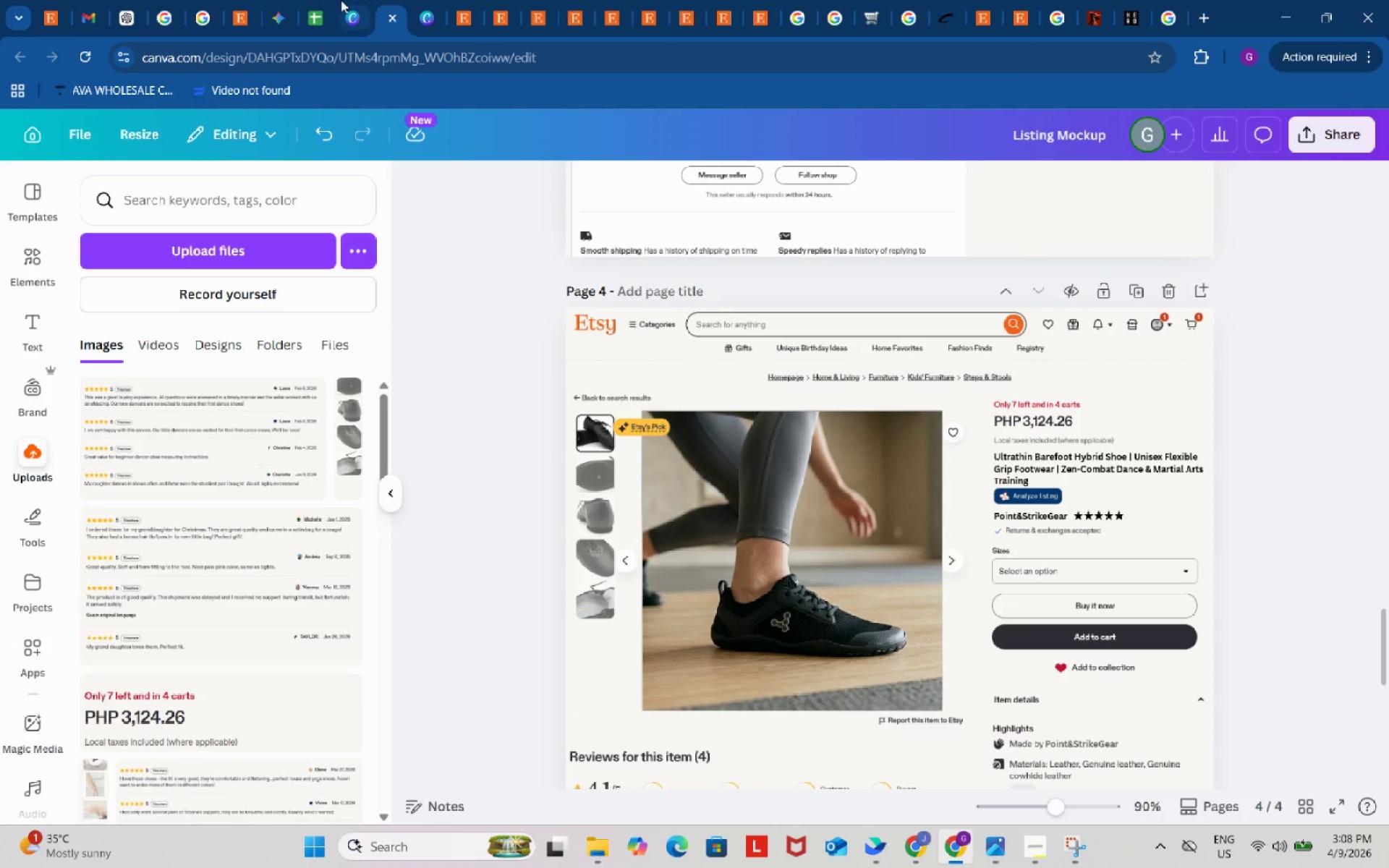 
left_click([334, 0])
 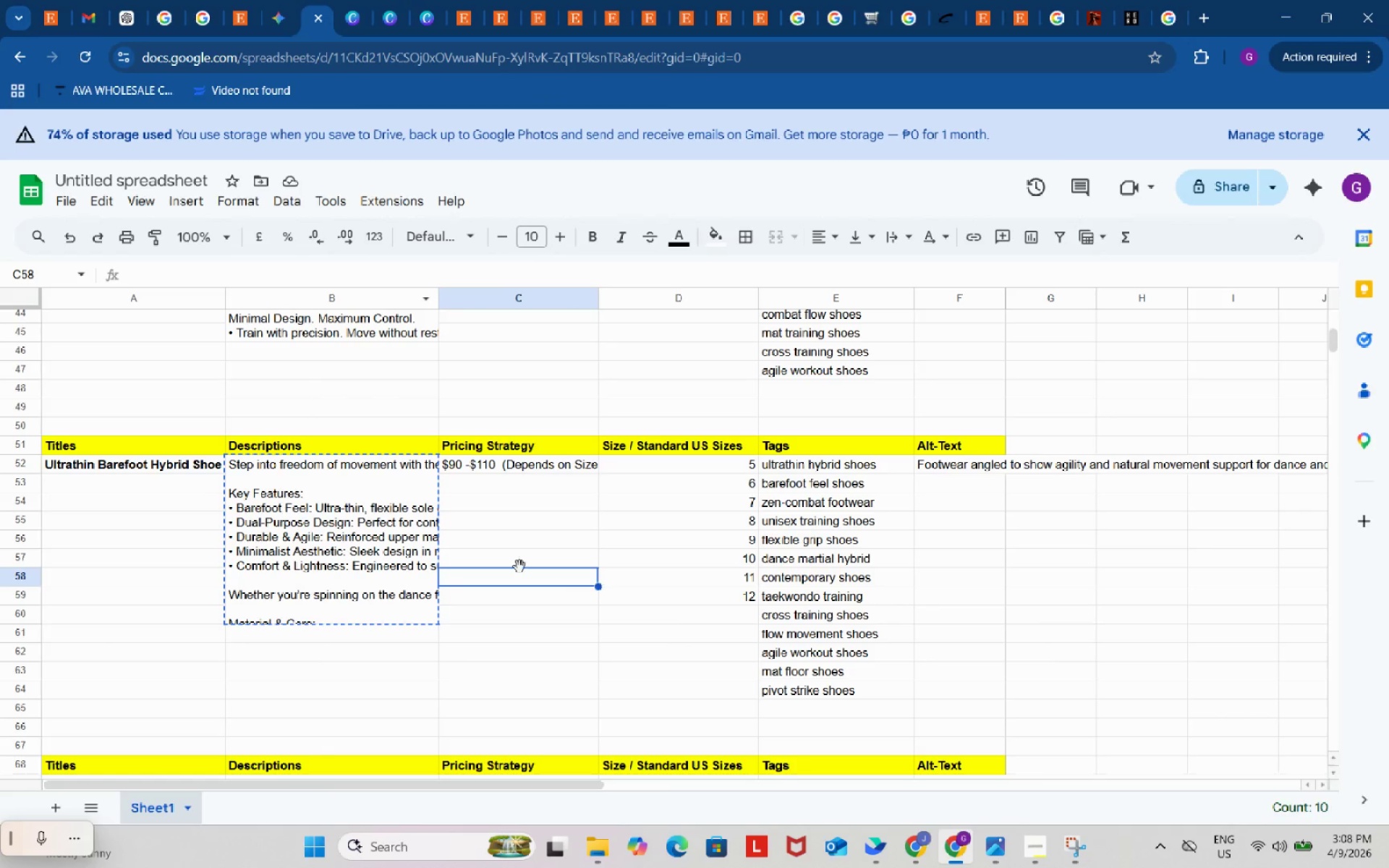 
double_click([371, 524])
 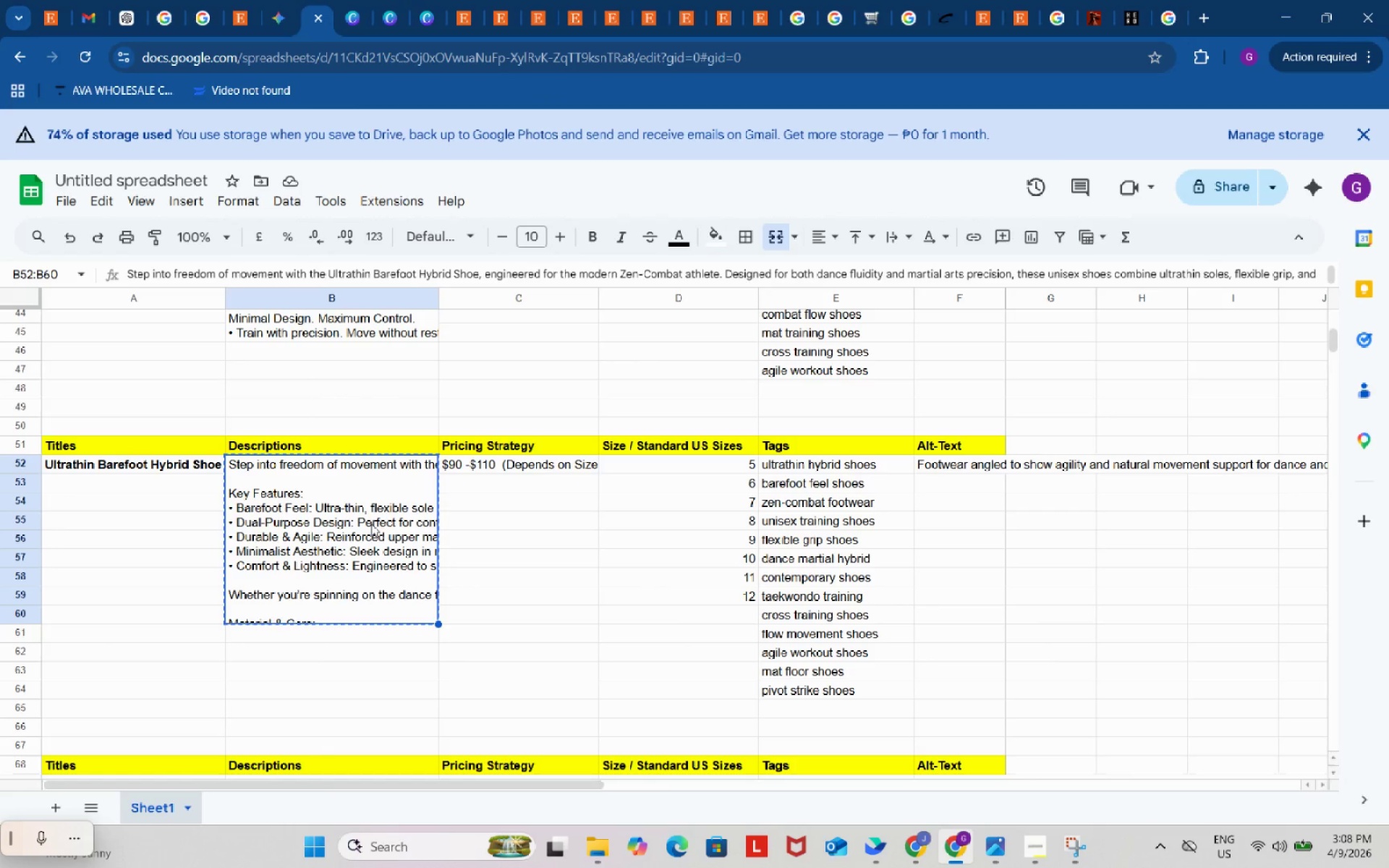 
key(Control+ControlLeft)
 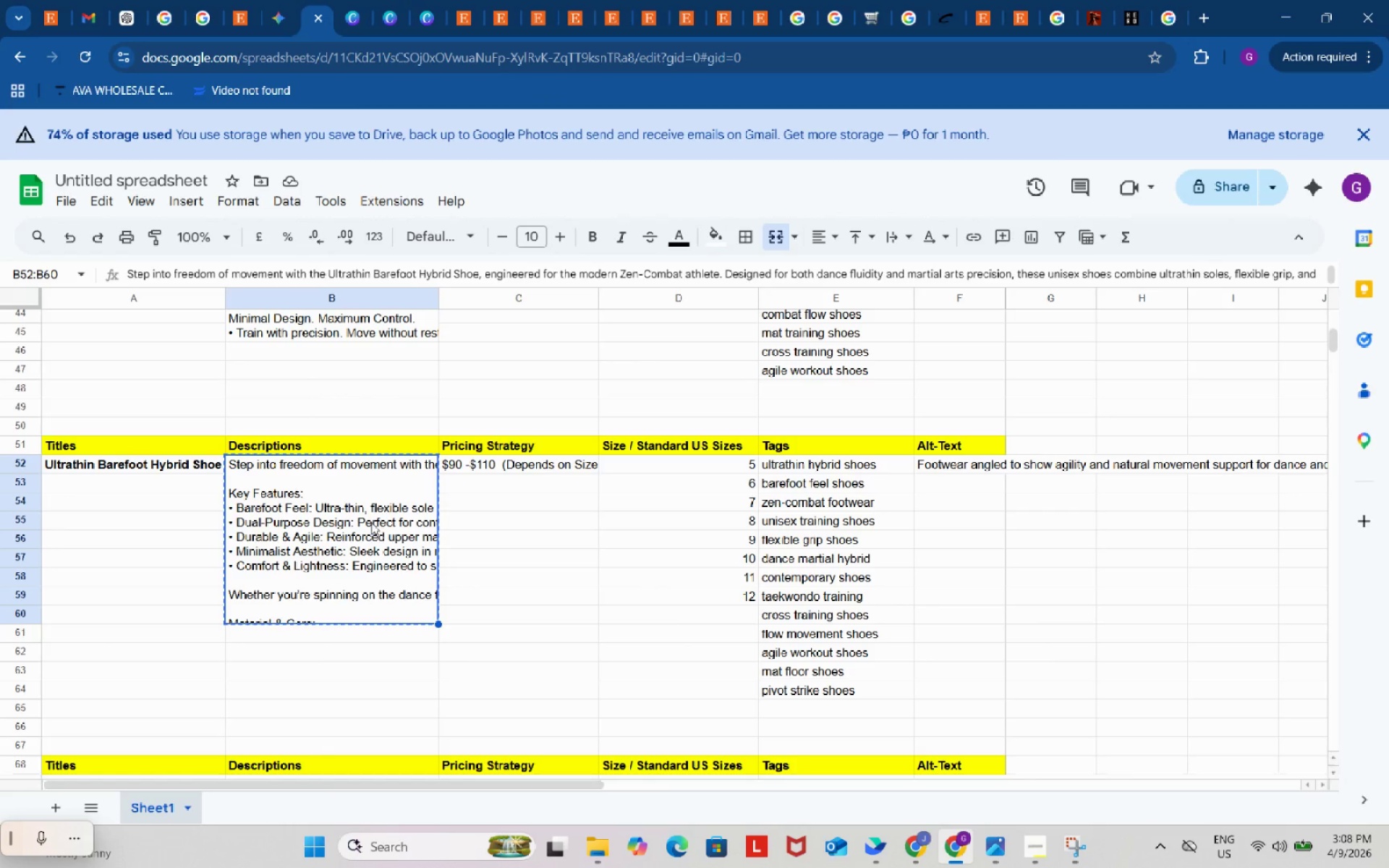 
key(Control+C)
 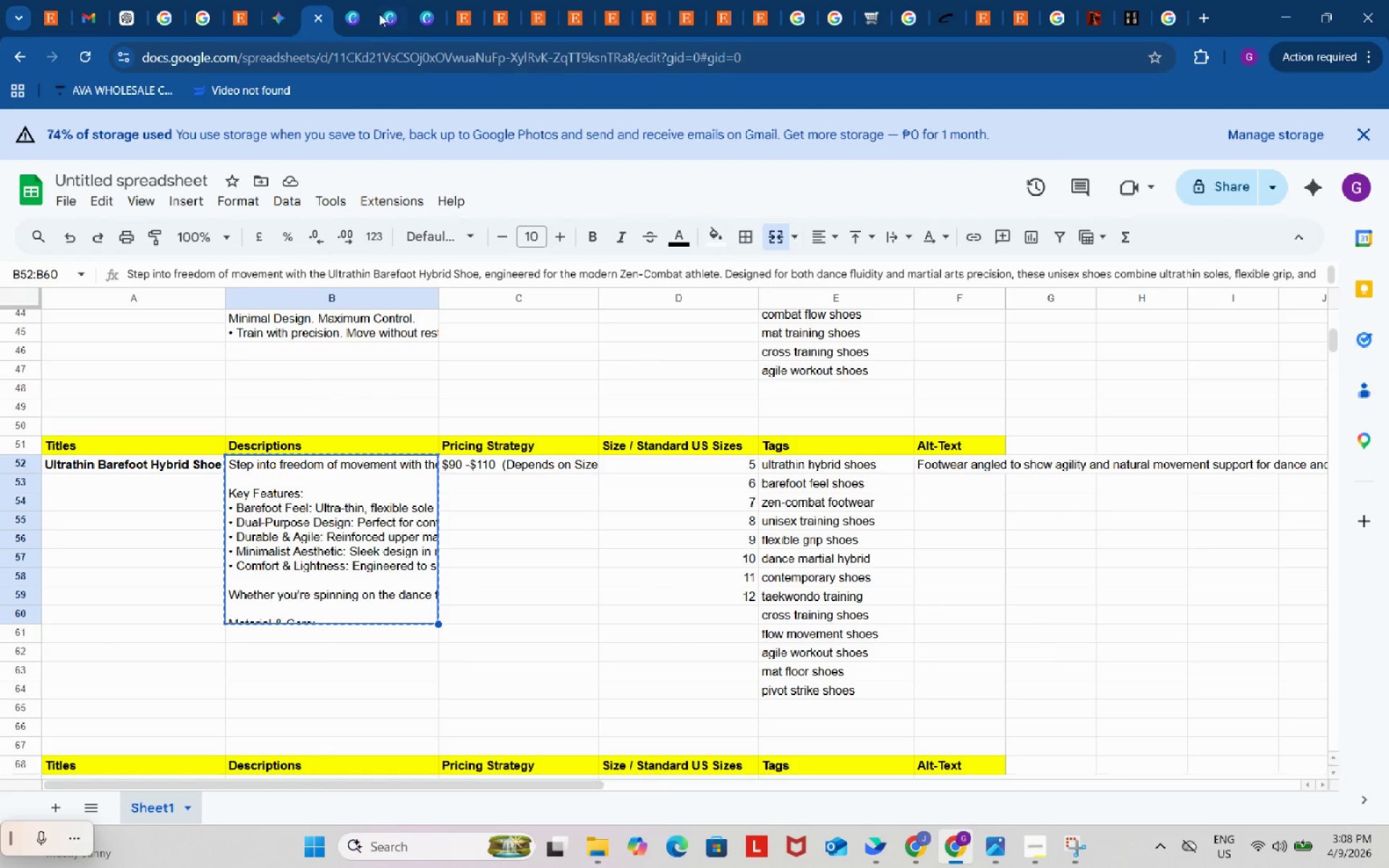 
left_click([382, 7])
 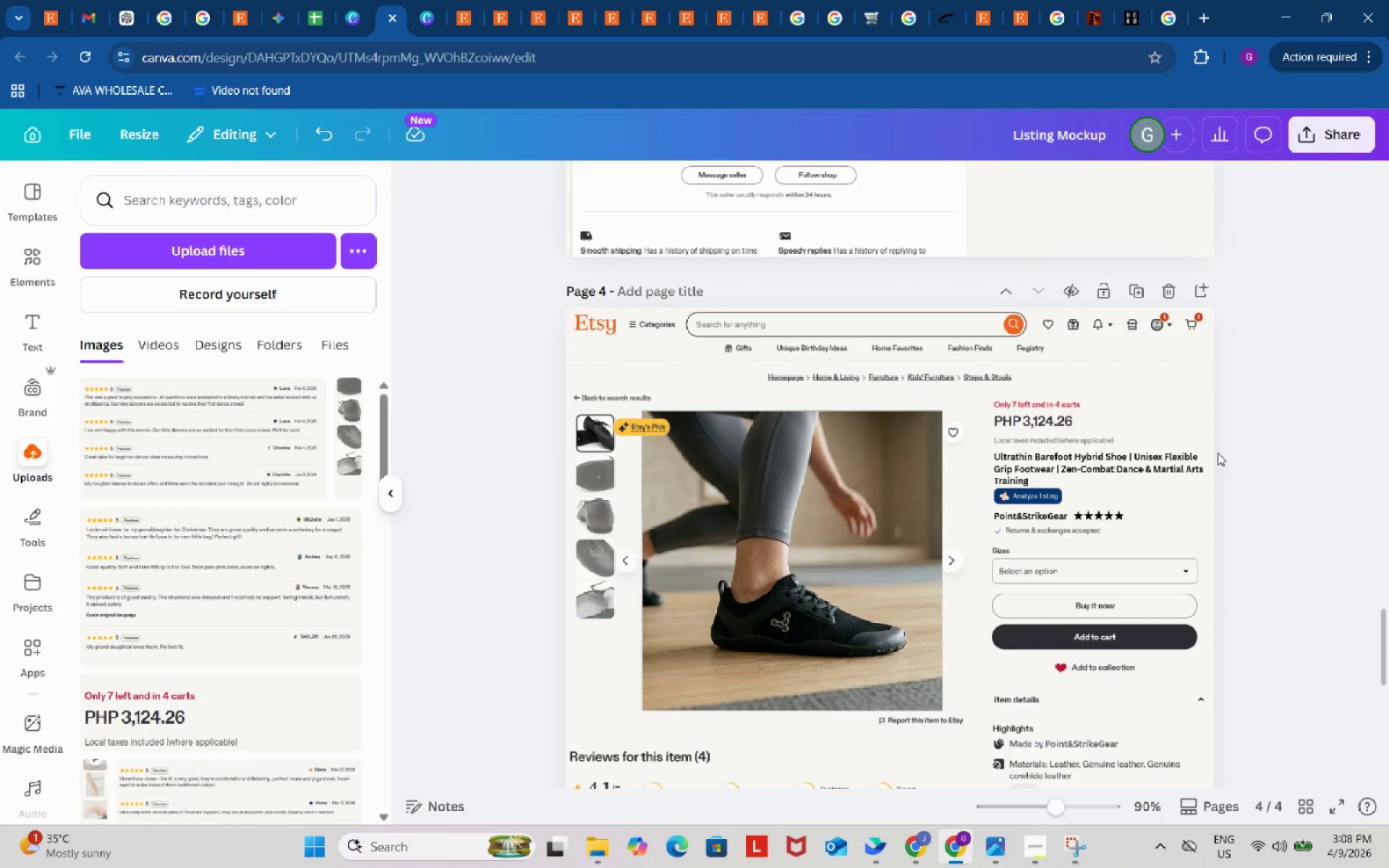 
scroll: coordinate [1078, 622], scroll_direction: down, amount: 4.0
 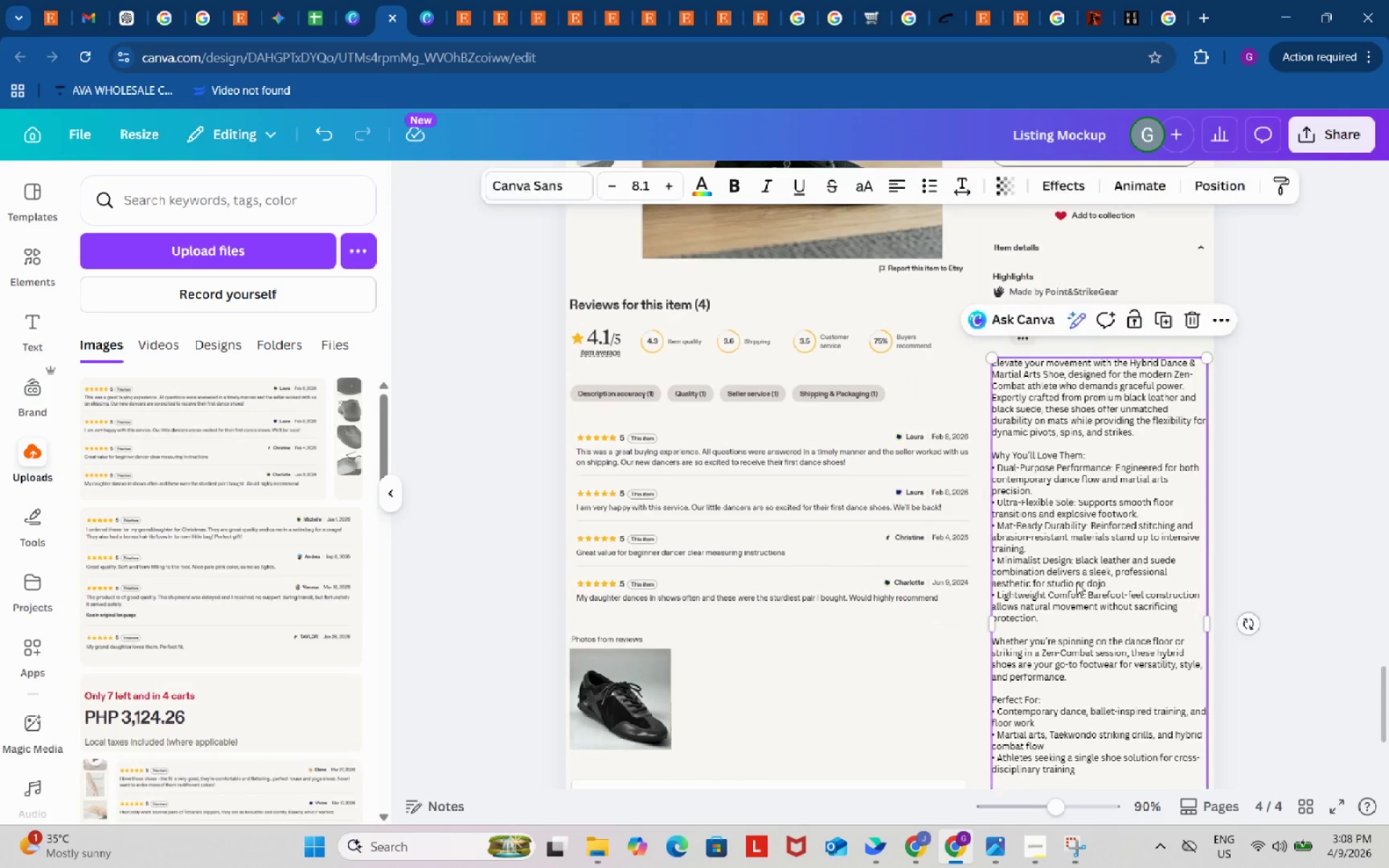 
double_click([1076, 581])
 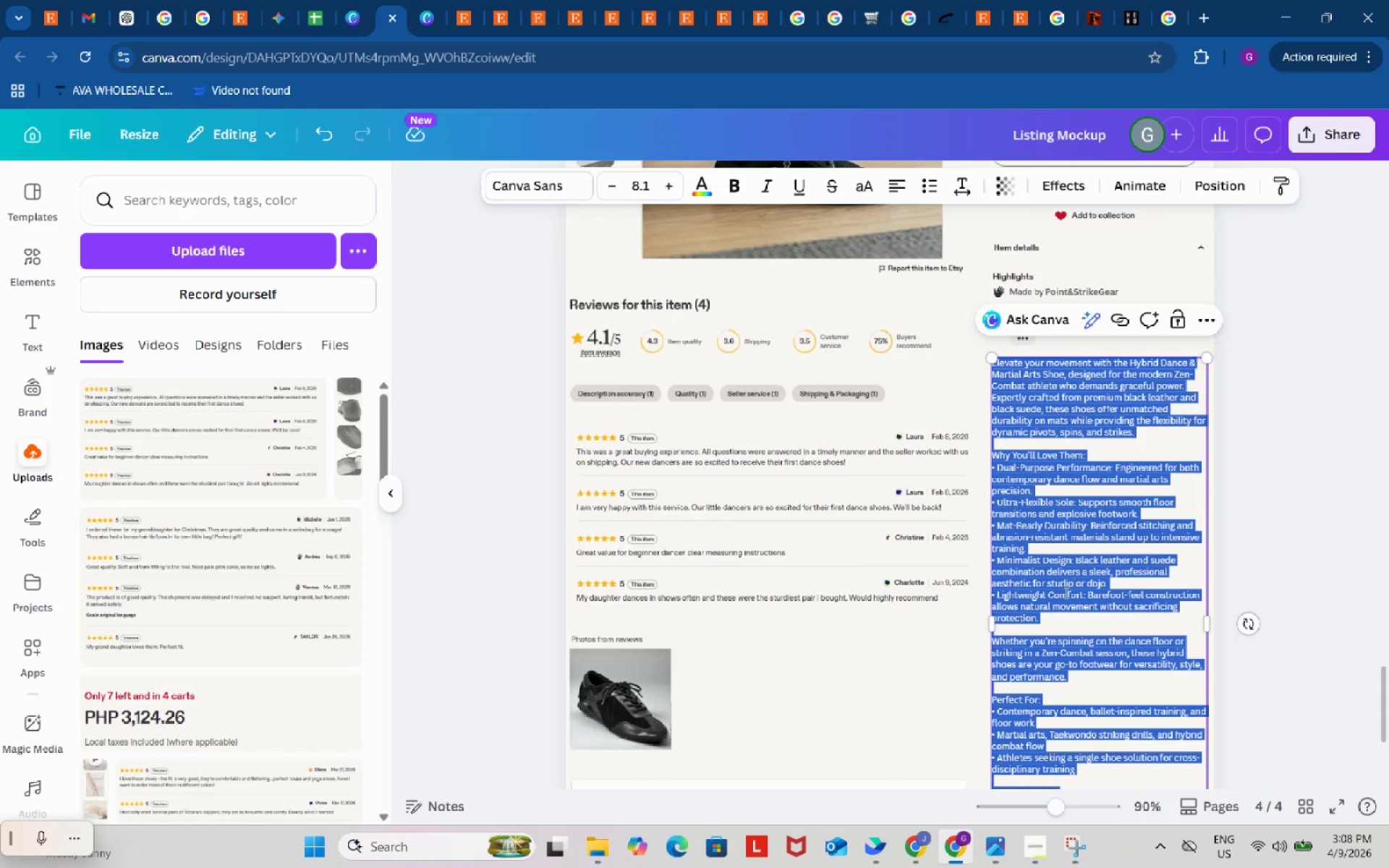 
key(Control+V)
 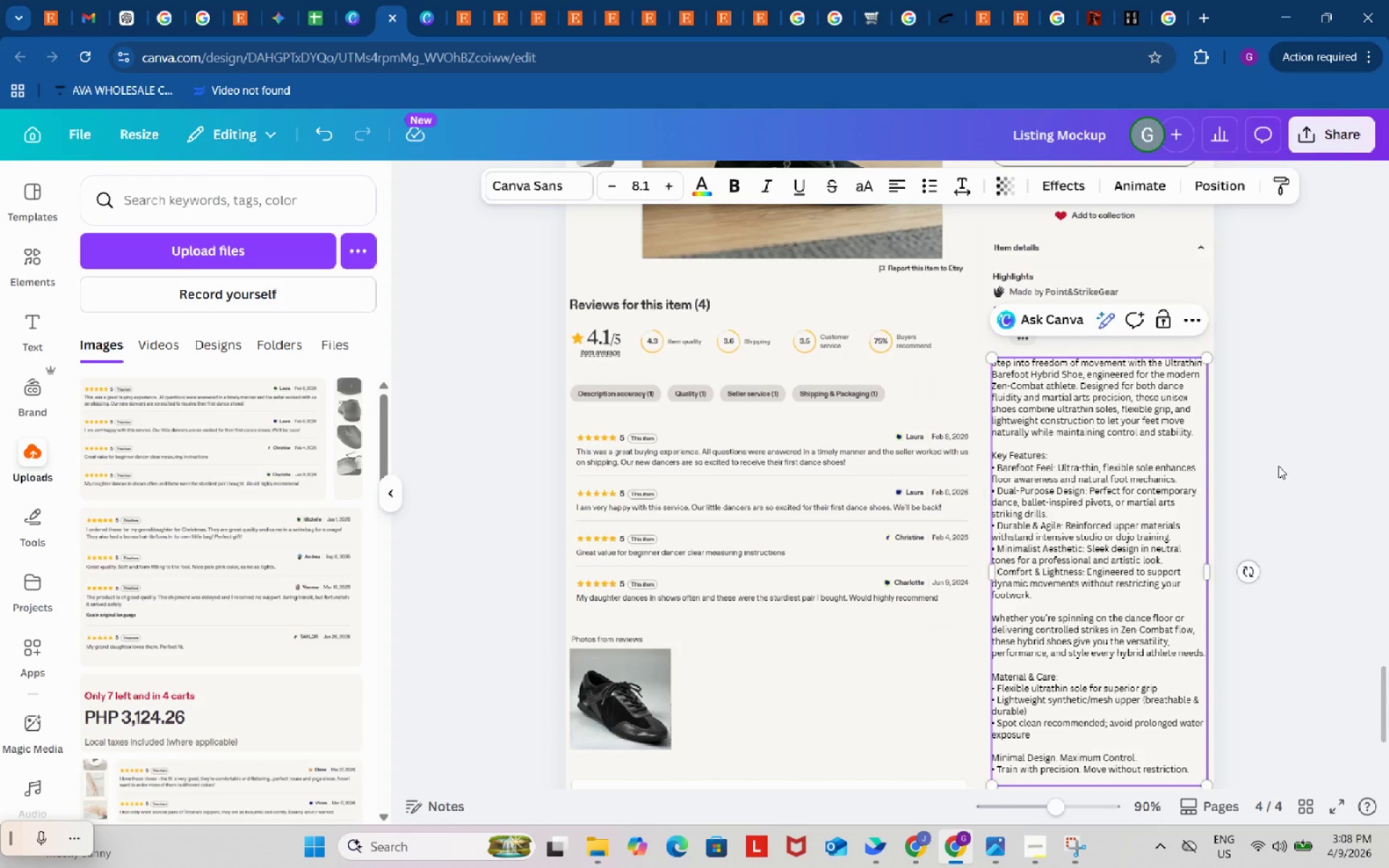 
left_click([1278, 464])
 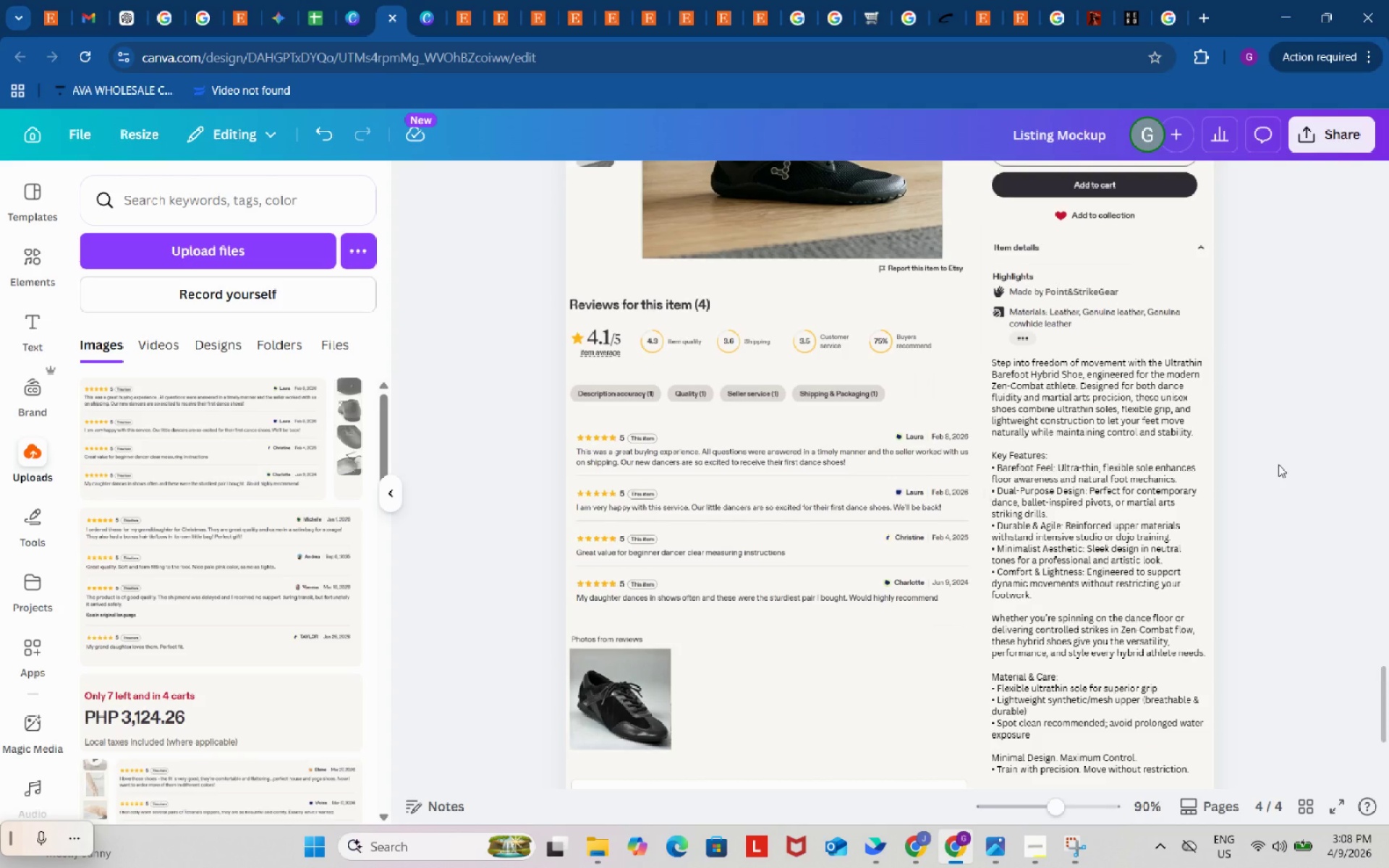 
scroll: coordinate [1278, 464], scroll_direction: down, amount: 2.0
 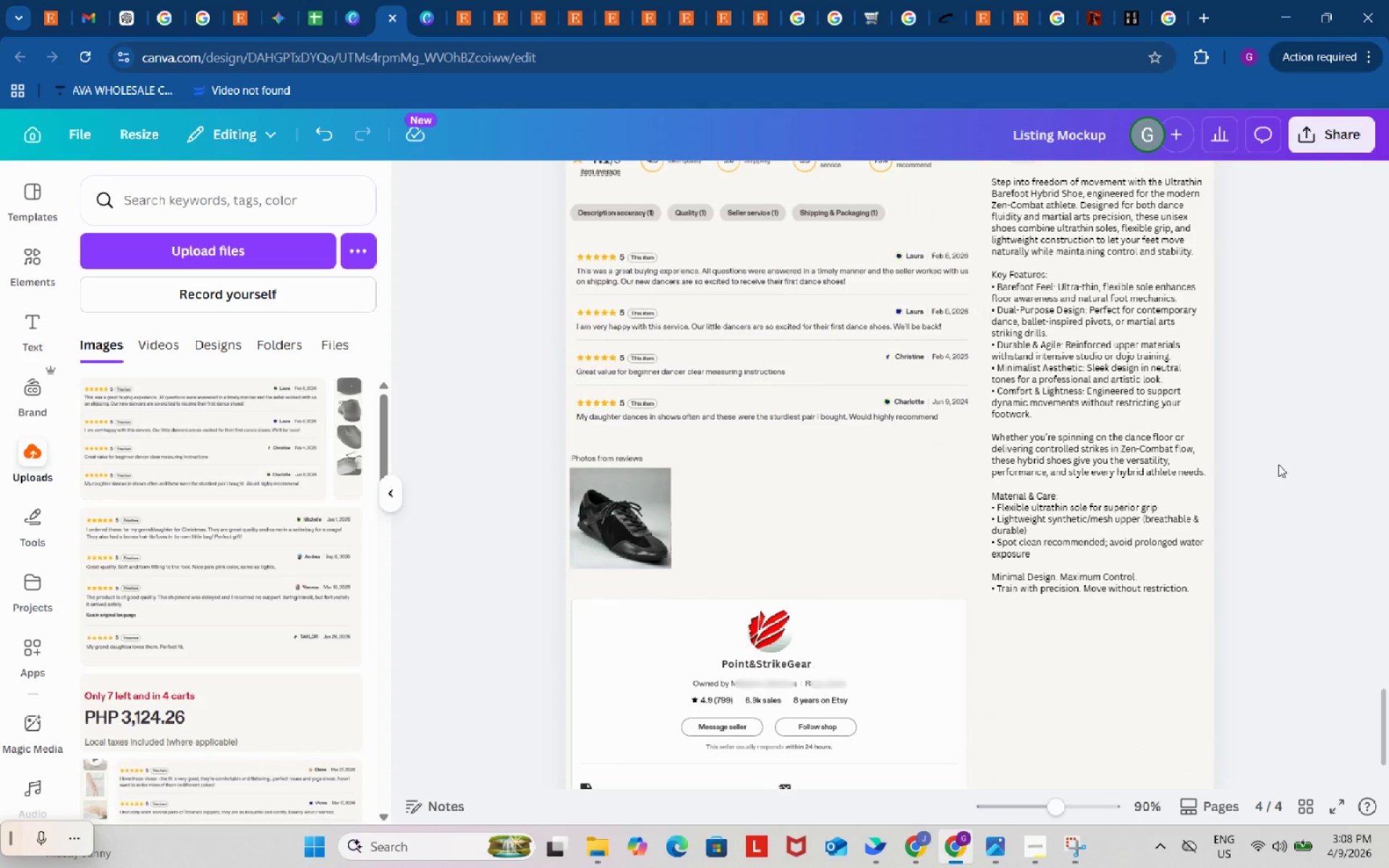 
scroll: coordinate [823, 422], scroll_direction: up, amount: 40.0
 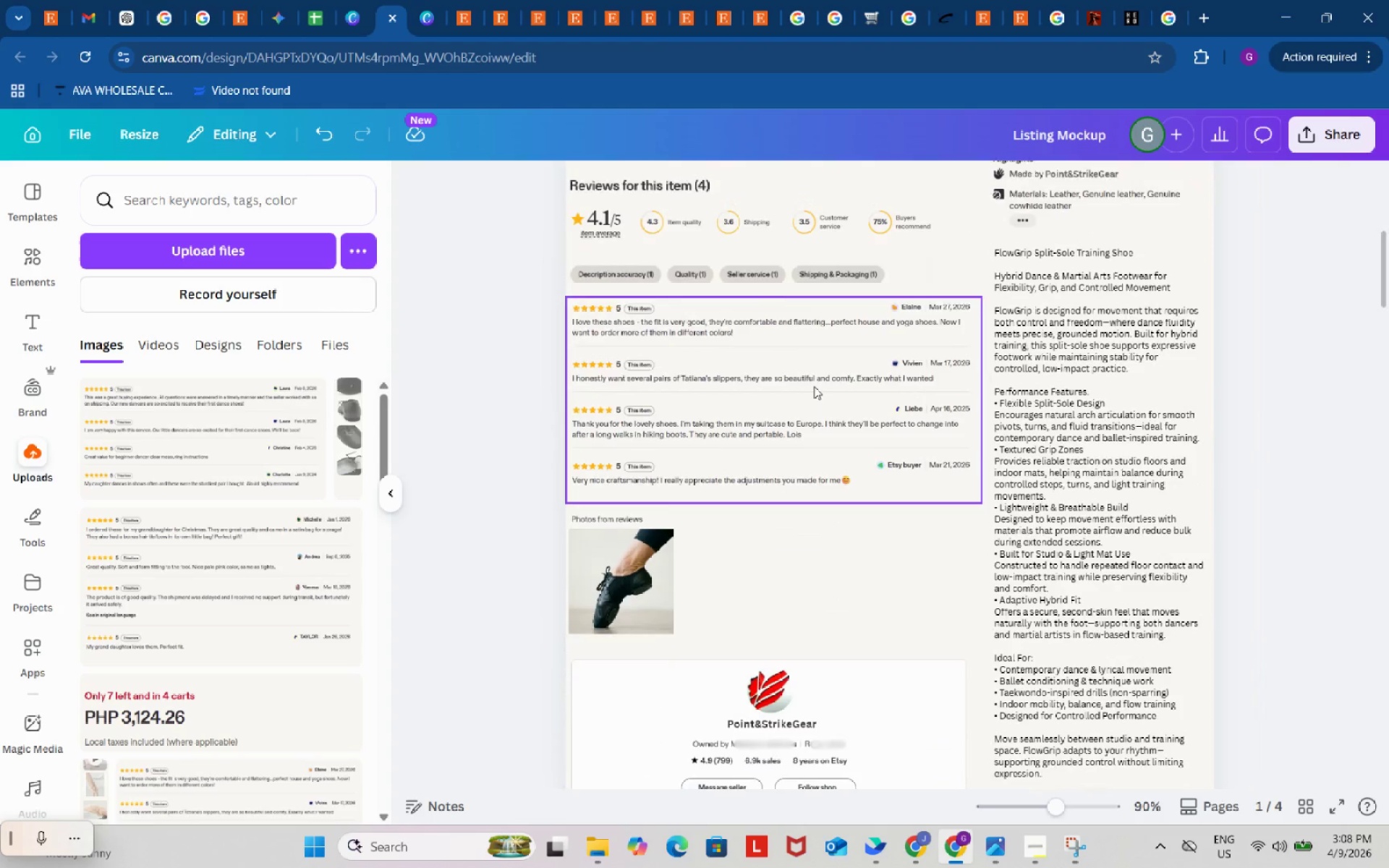 
left_click([814, 386])
 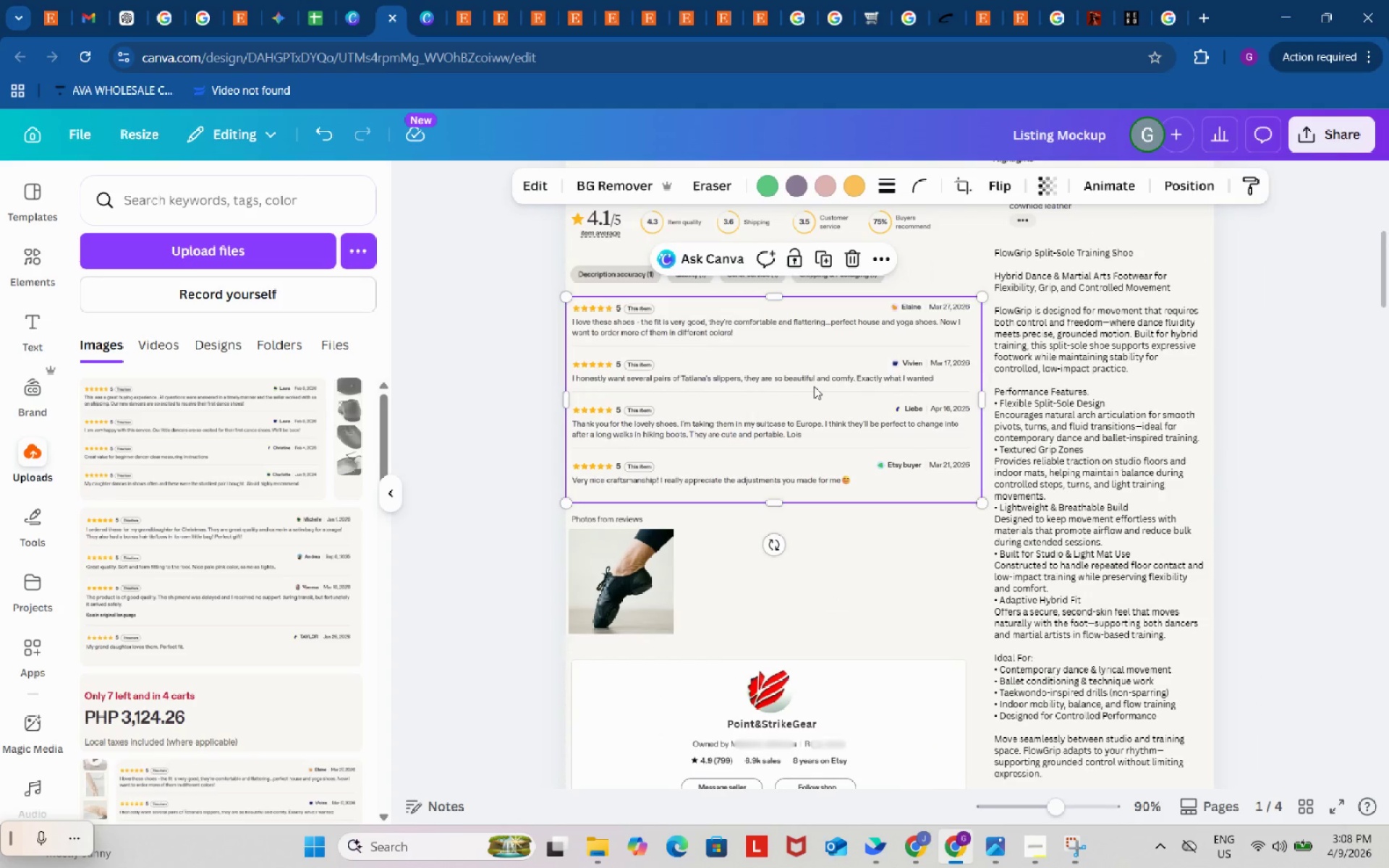 
key(Control+C)
 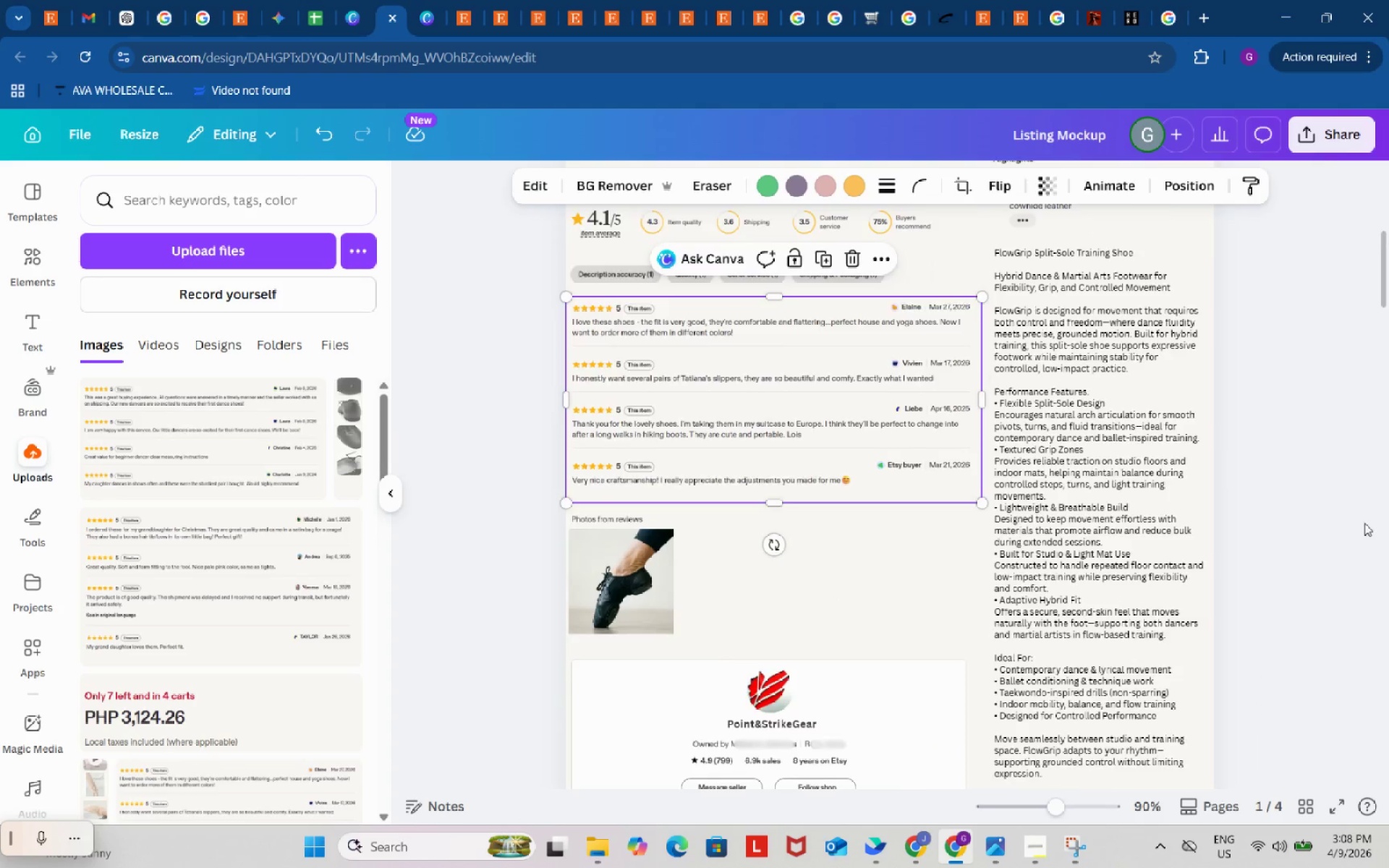 
scroll: coordinate [1364, 524], scroll_direction: down, amount: 29.0
 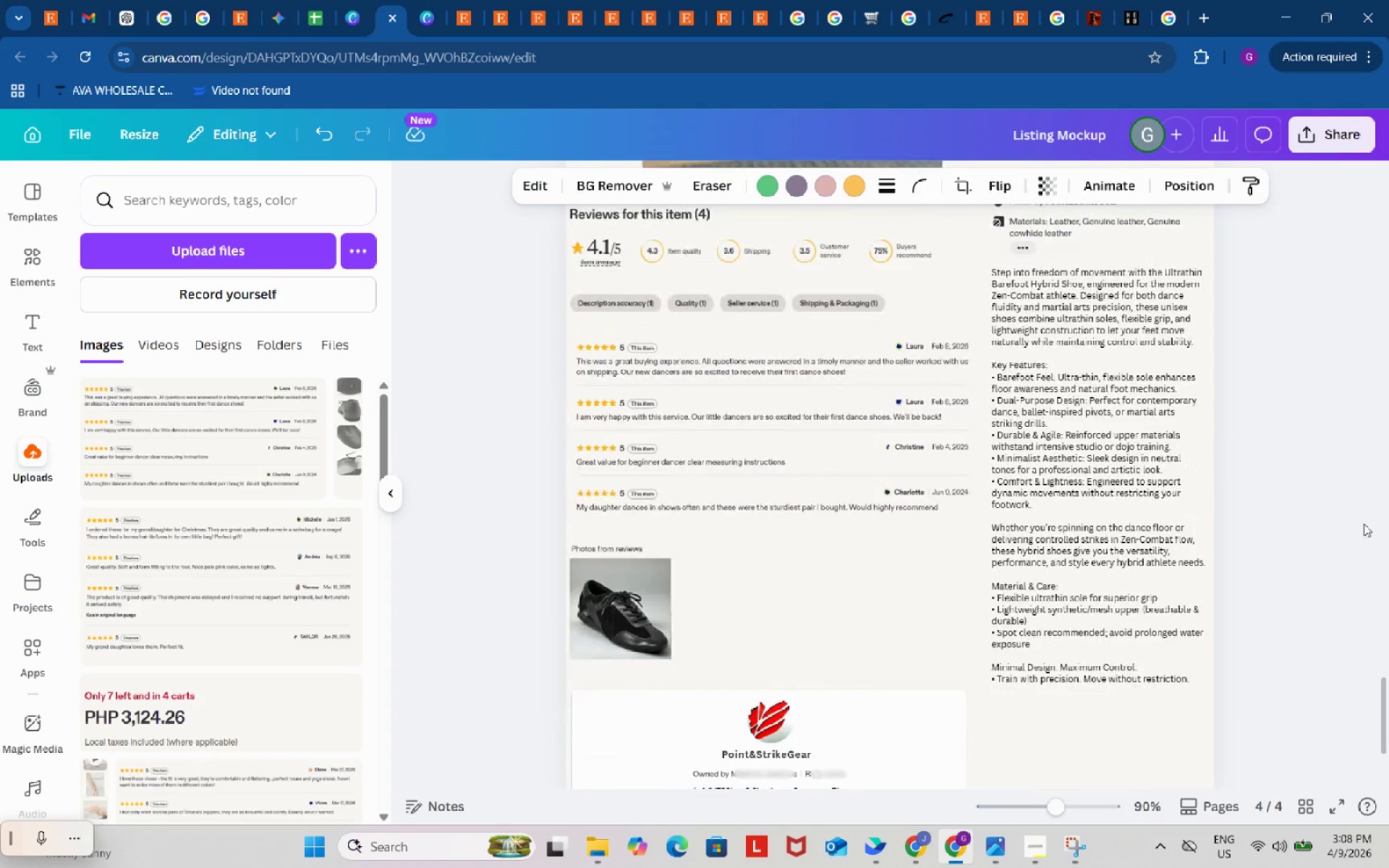 
left_click([766, 501])
 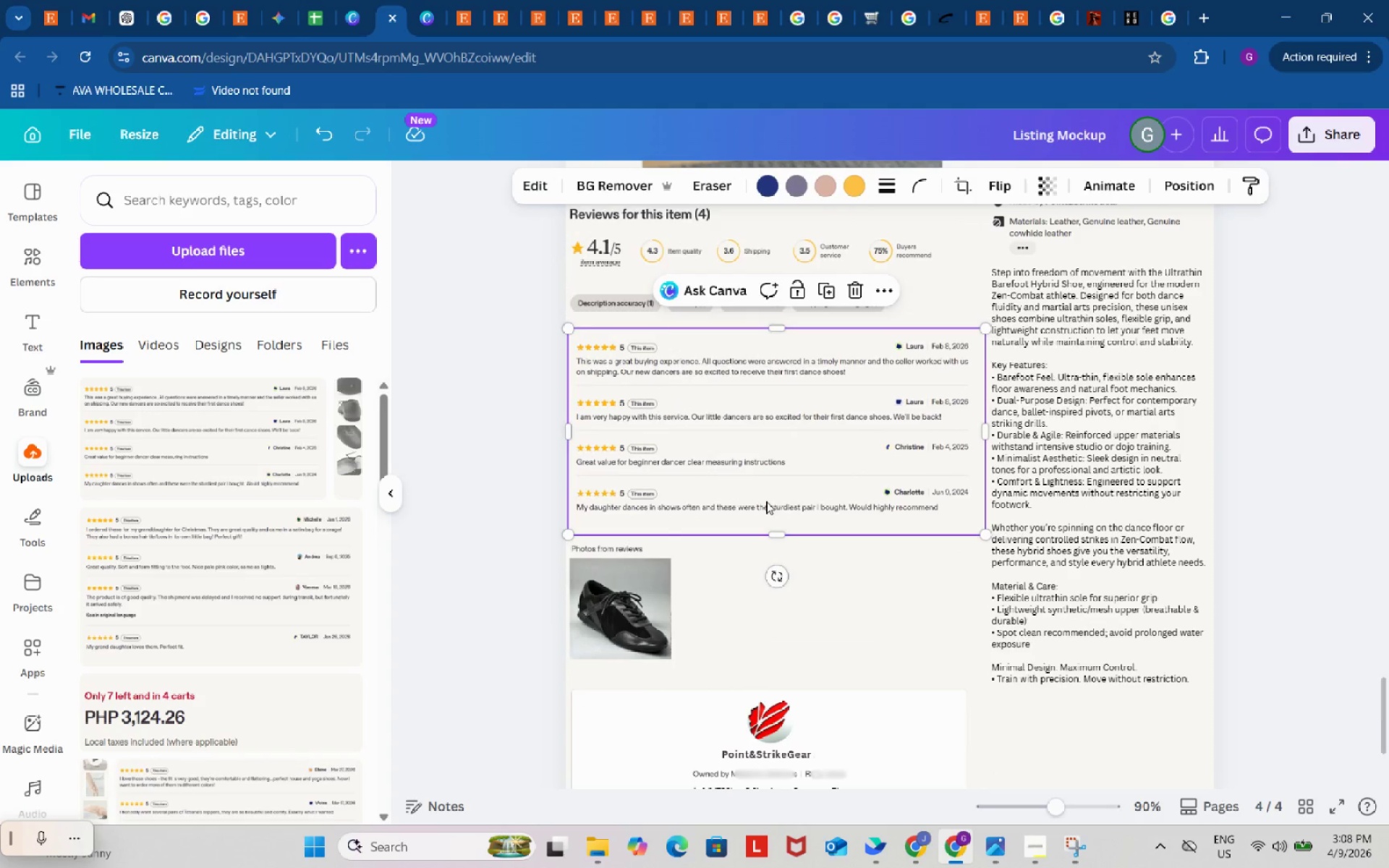 
key(Backspace)
 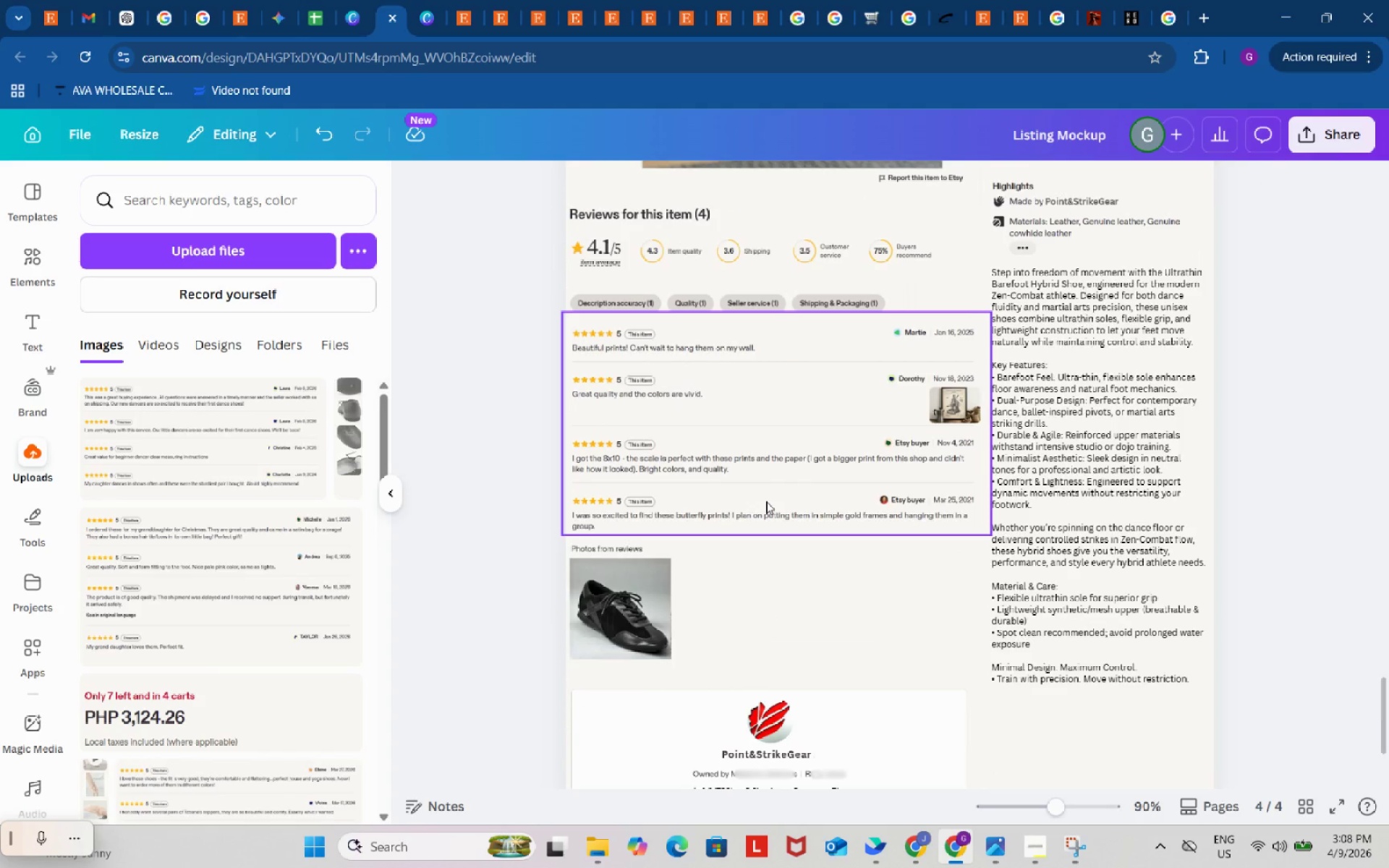 
key(Control+ControlLeft)
 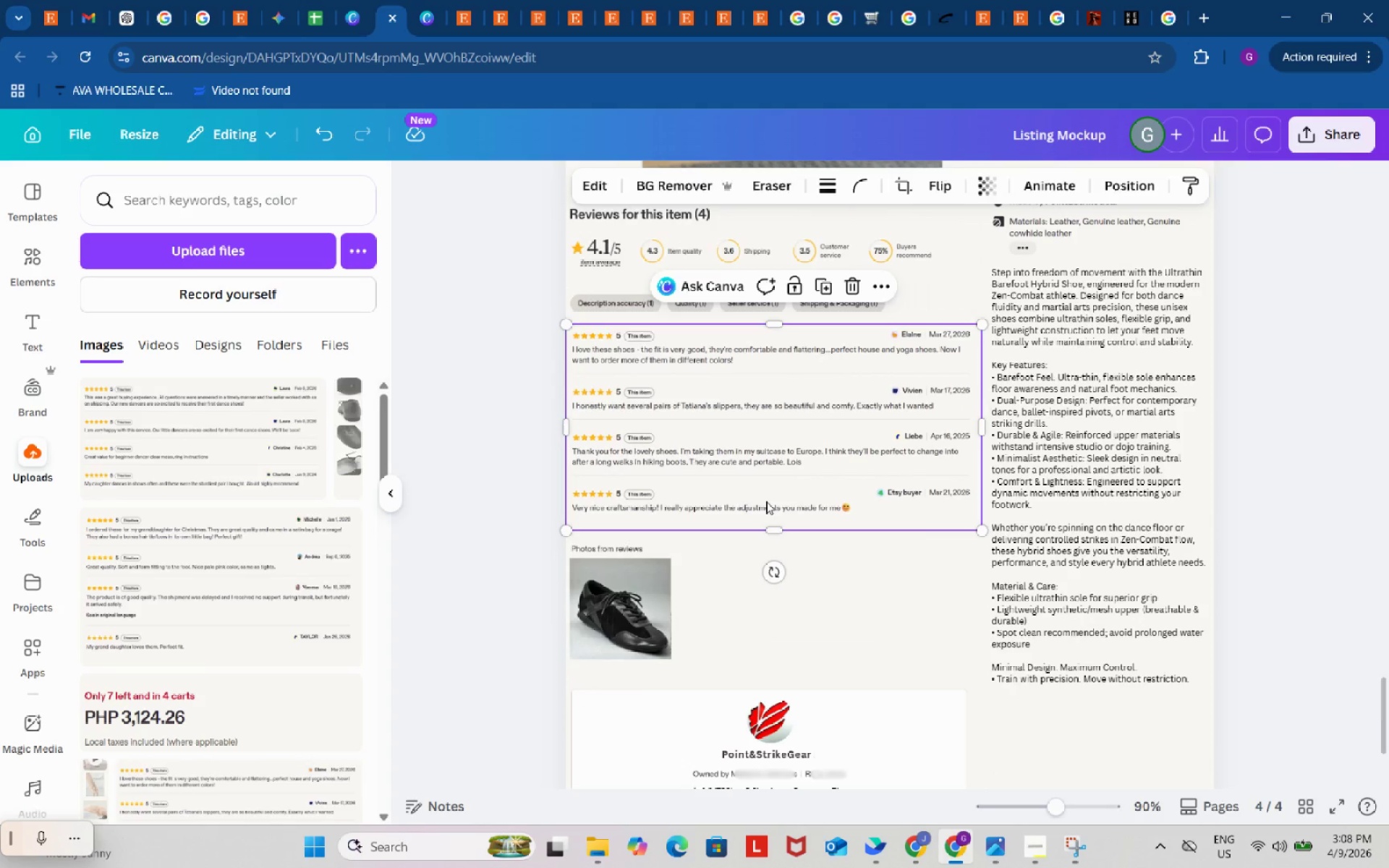 
key(Control+V)
 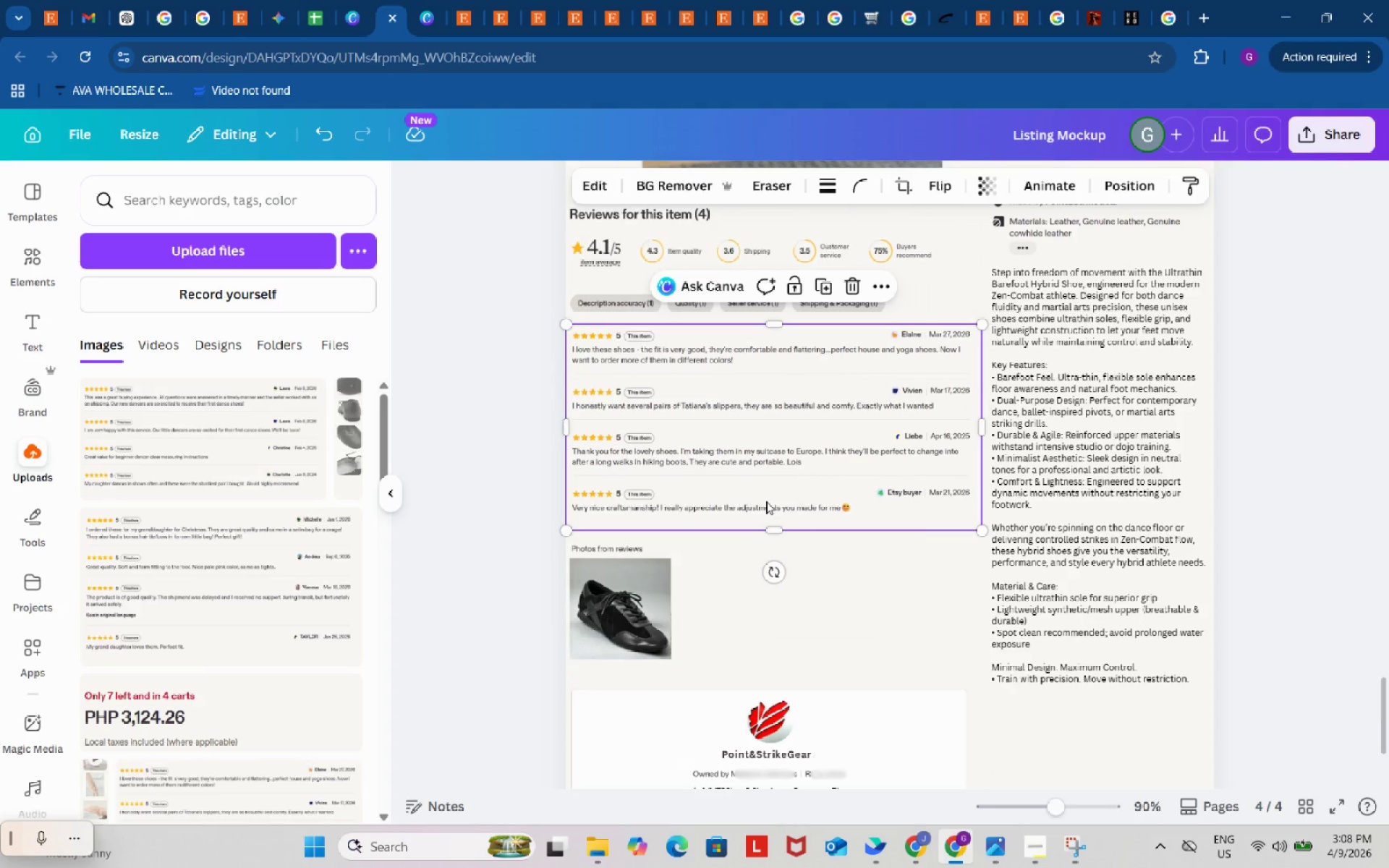 
left_click([766, 501])
 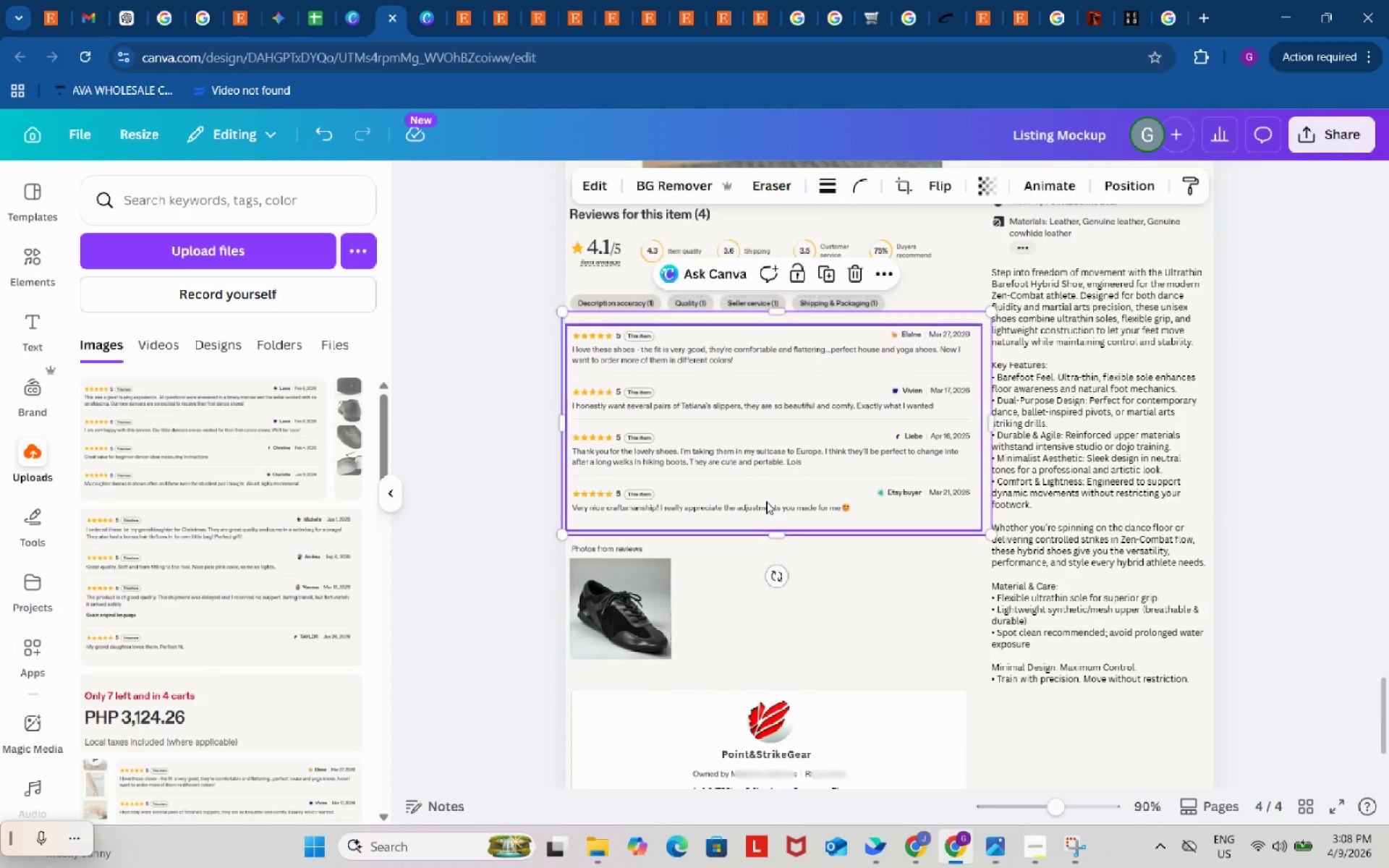 
double_click([766, 501])
 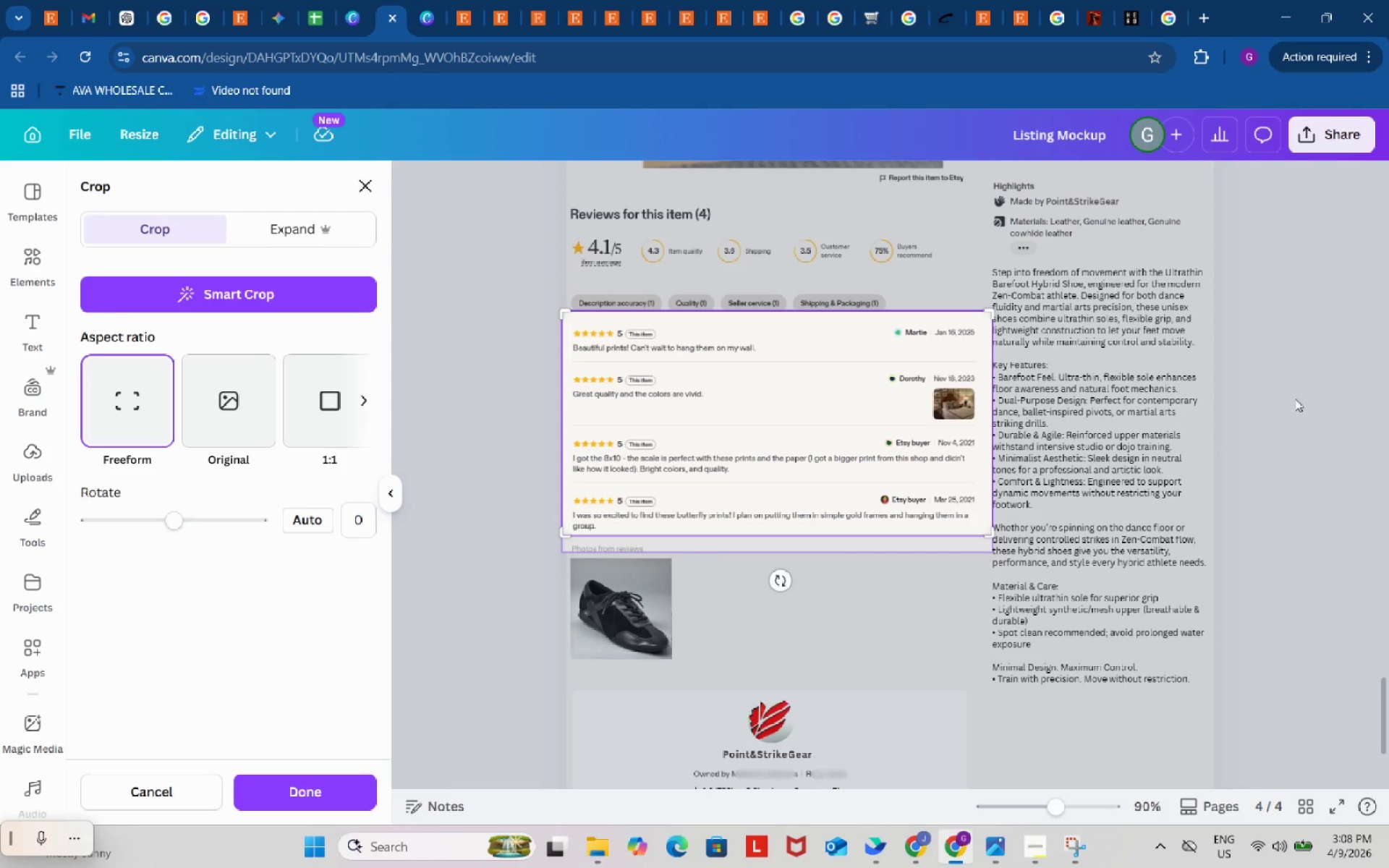 
double_click([1301, 388])
 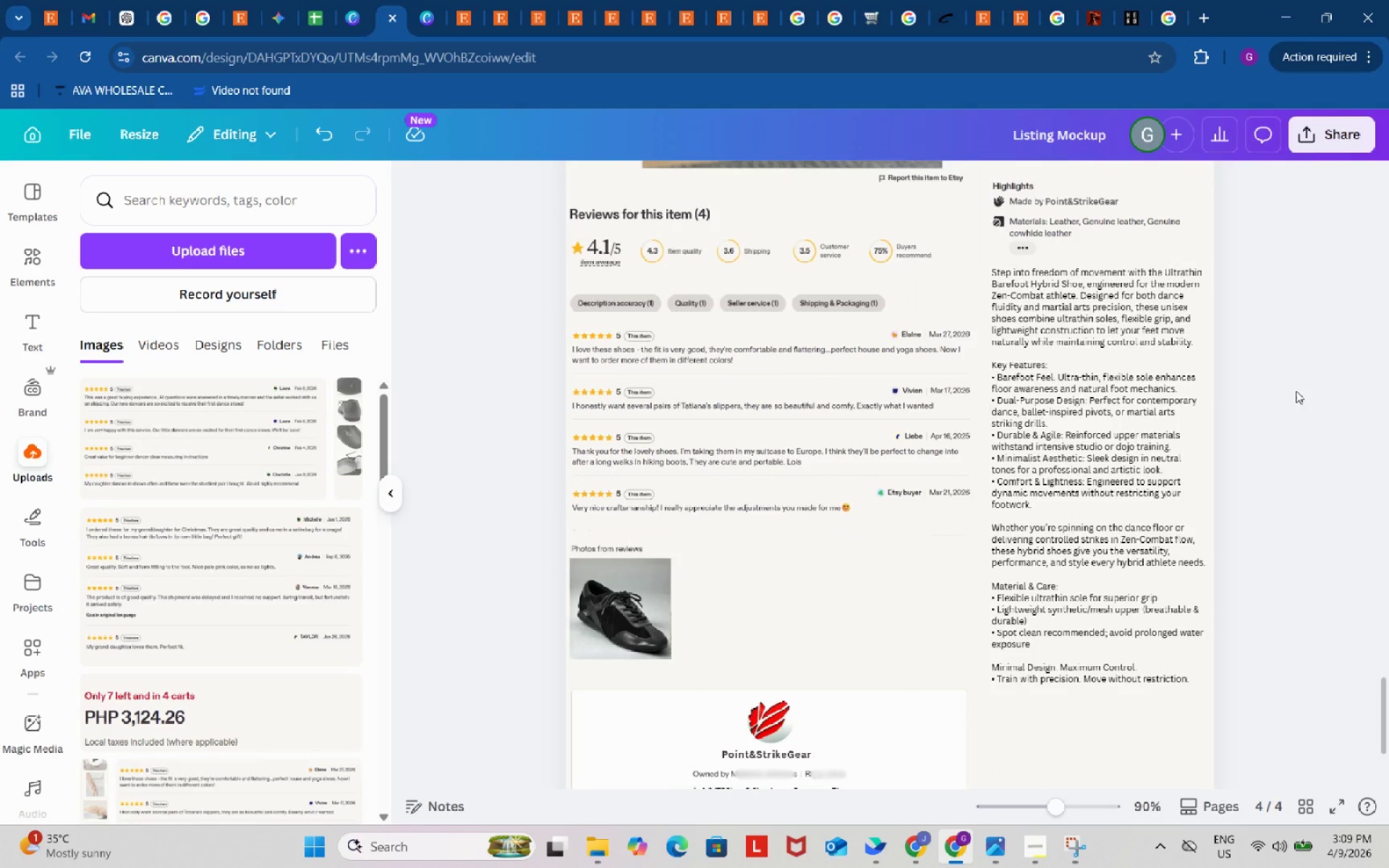 
scroll: coordinate [1176, 477], scroll_direction: up, amount: 3.0
 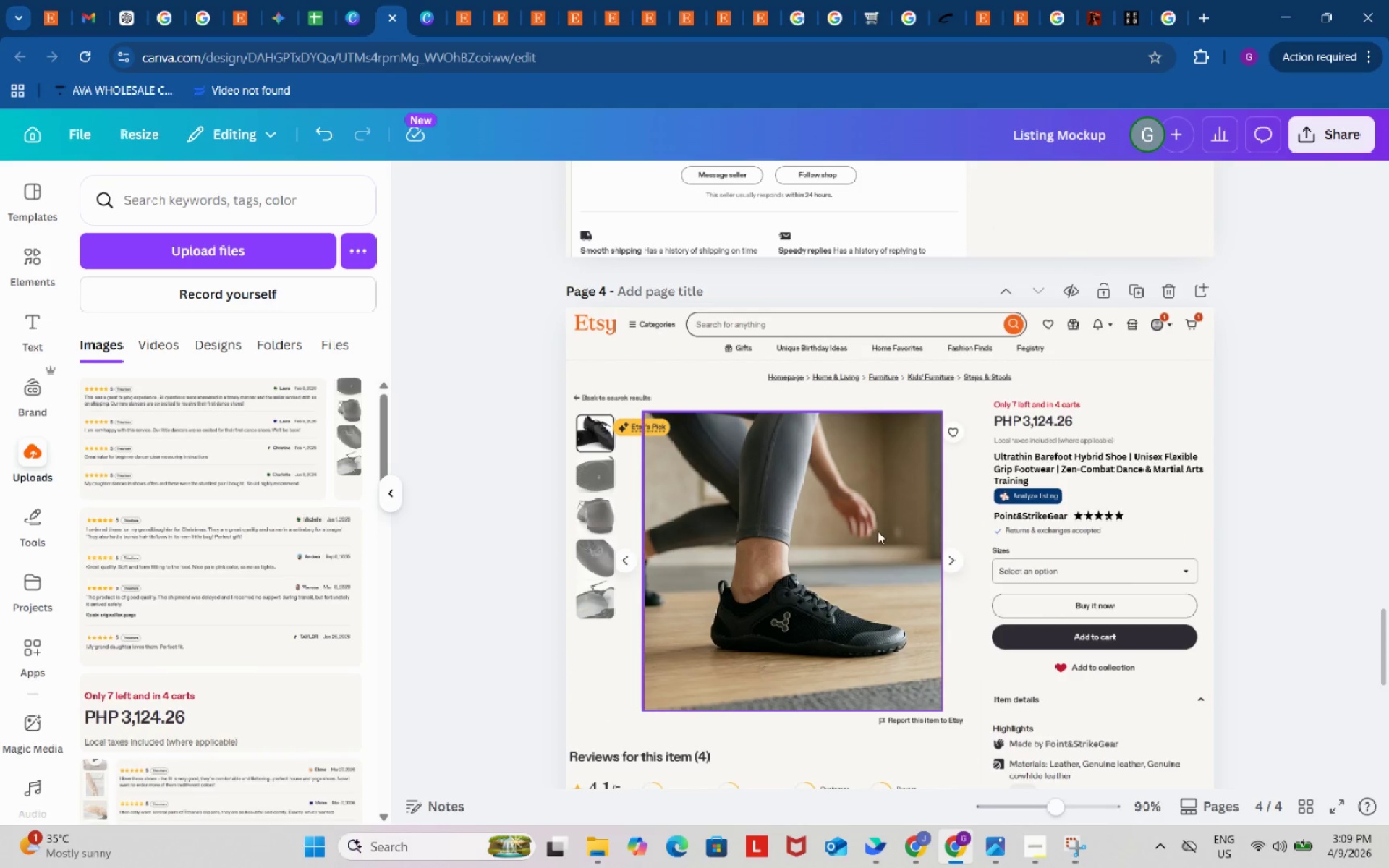 
left_click([878, 531])
 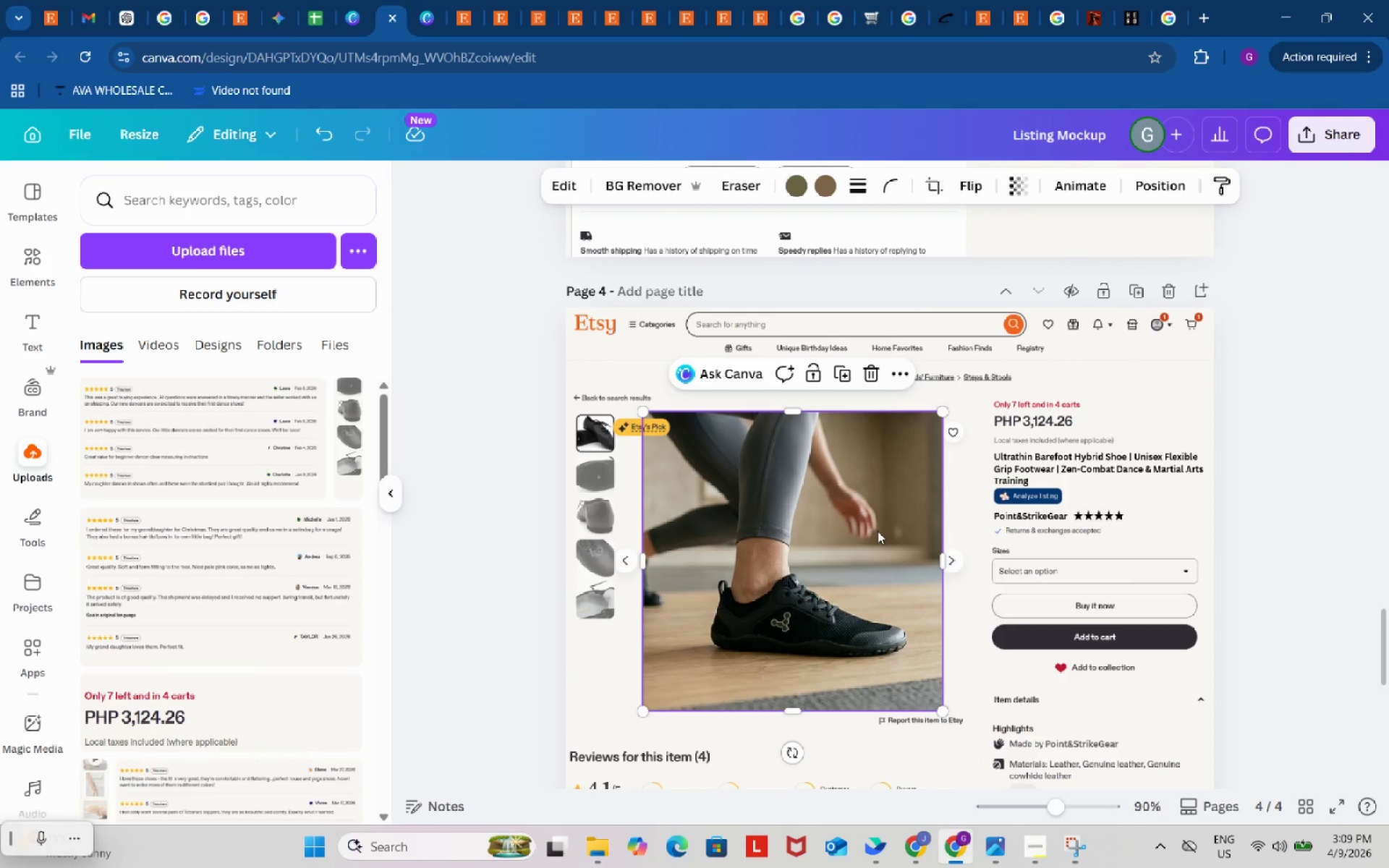 
key(Control+ControlLeft)
 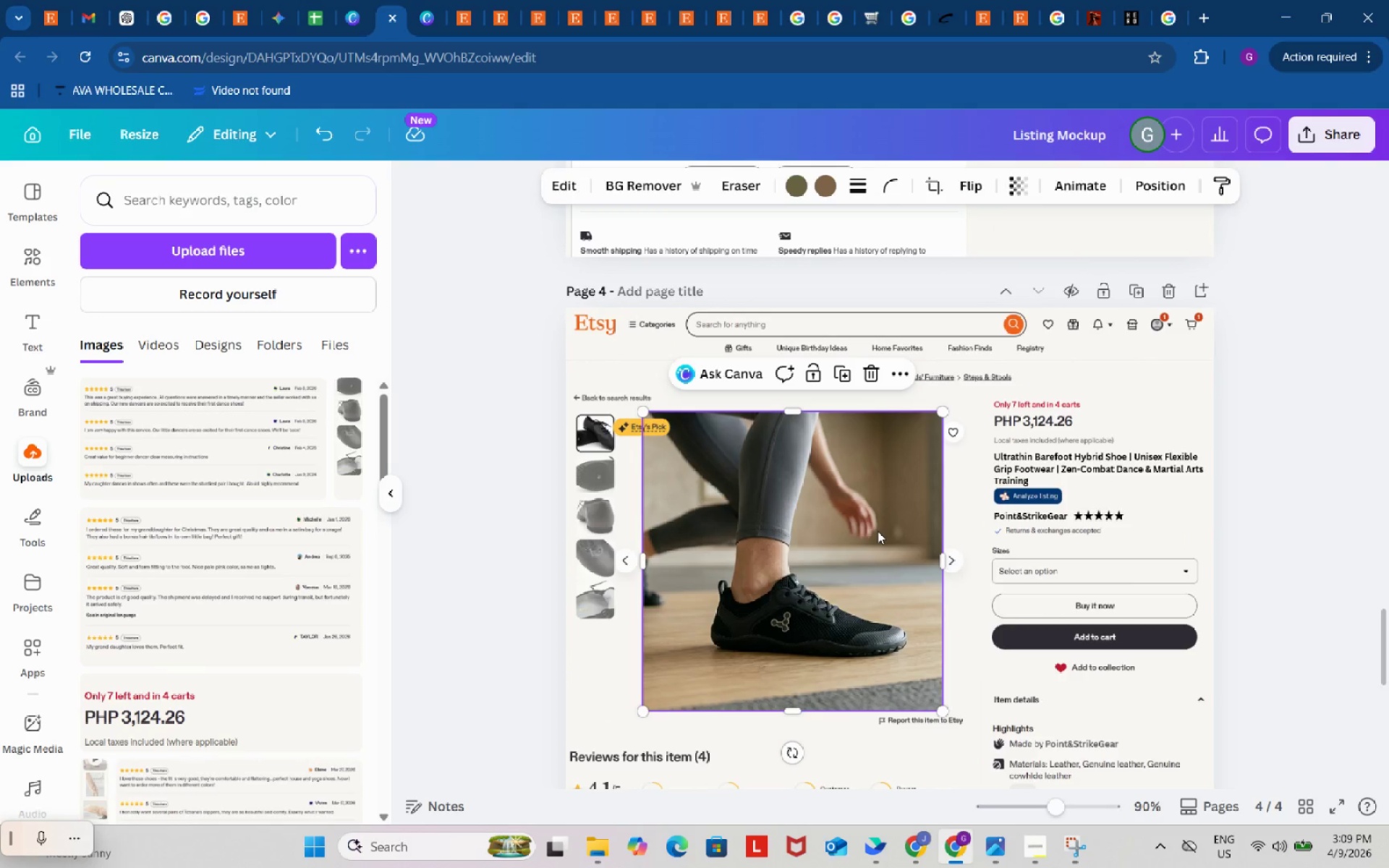 
key(Control+C)
 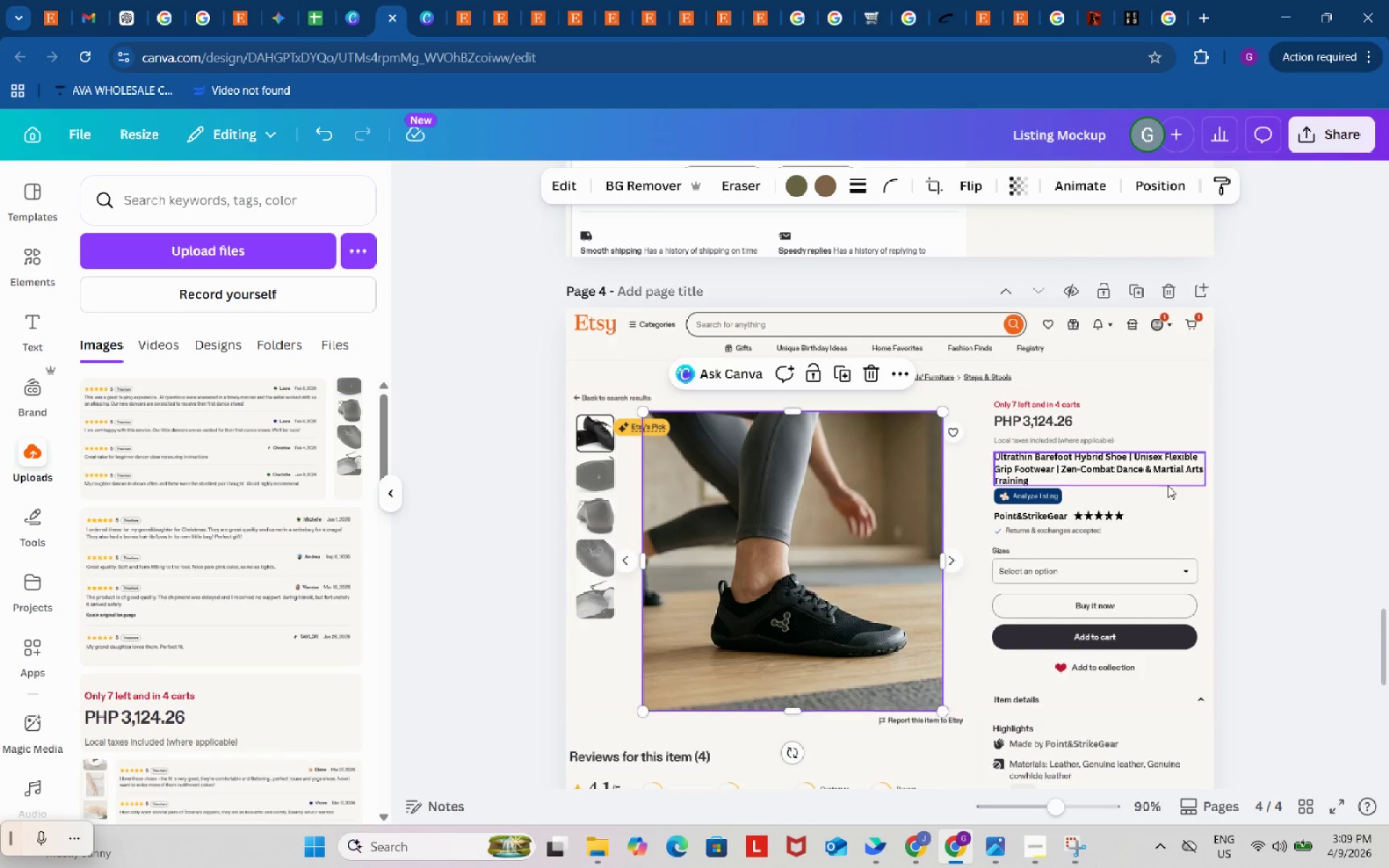 
scroll: coordinate [1168, 485], scroll_direction: down, amount: 5.0
 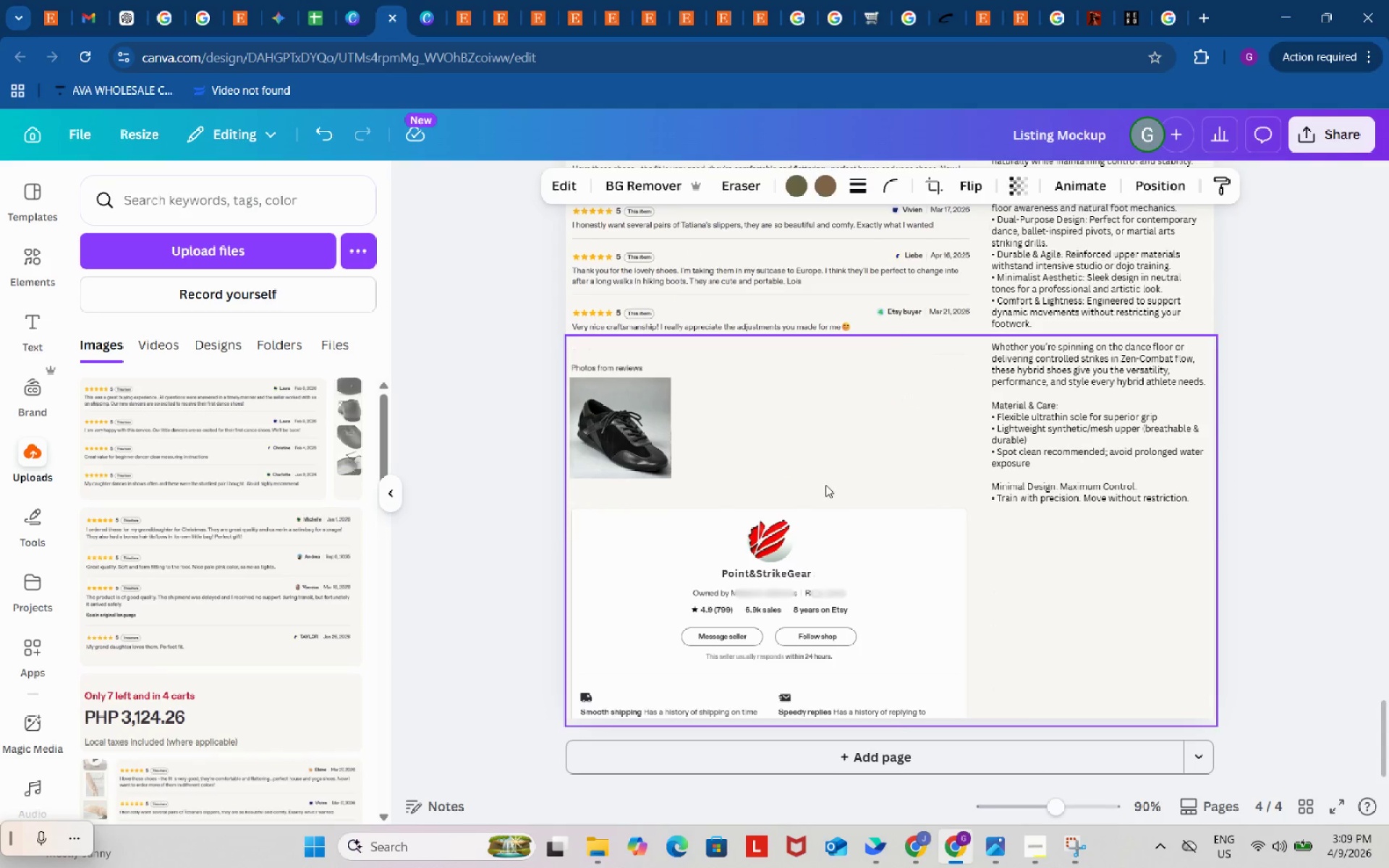 
left_click([822, 456])
 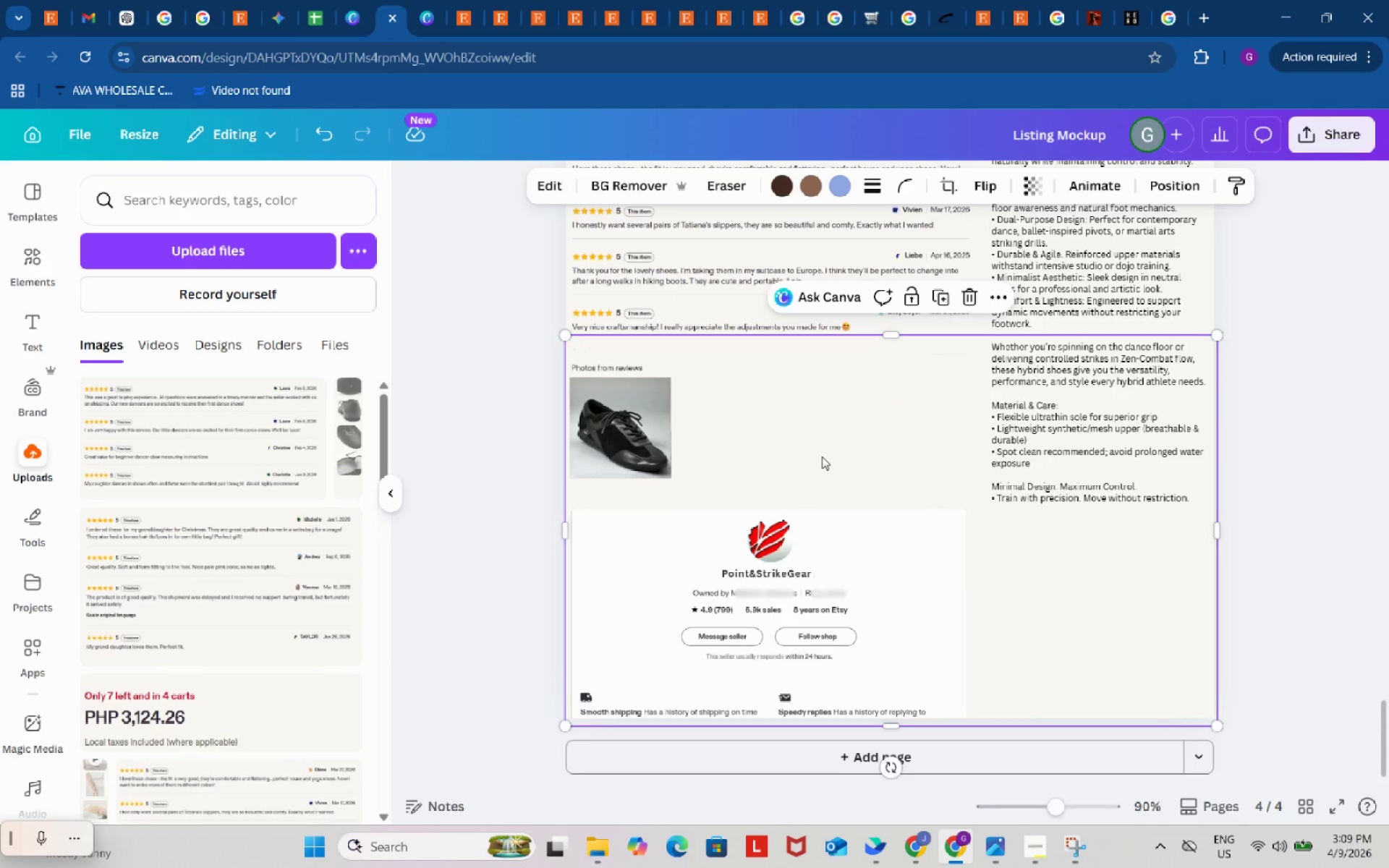 
key(Control+ControlLeft)
 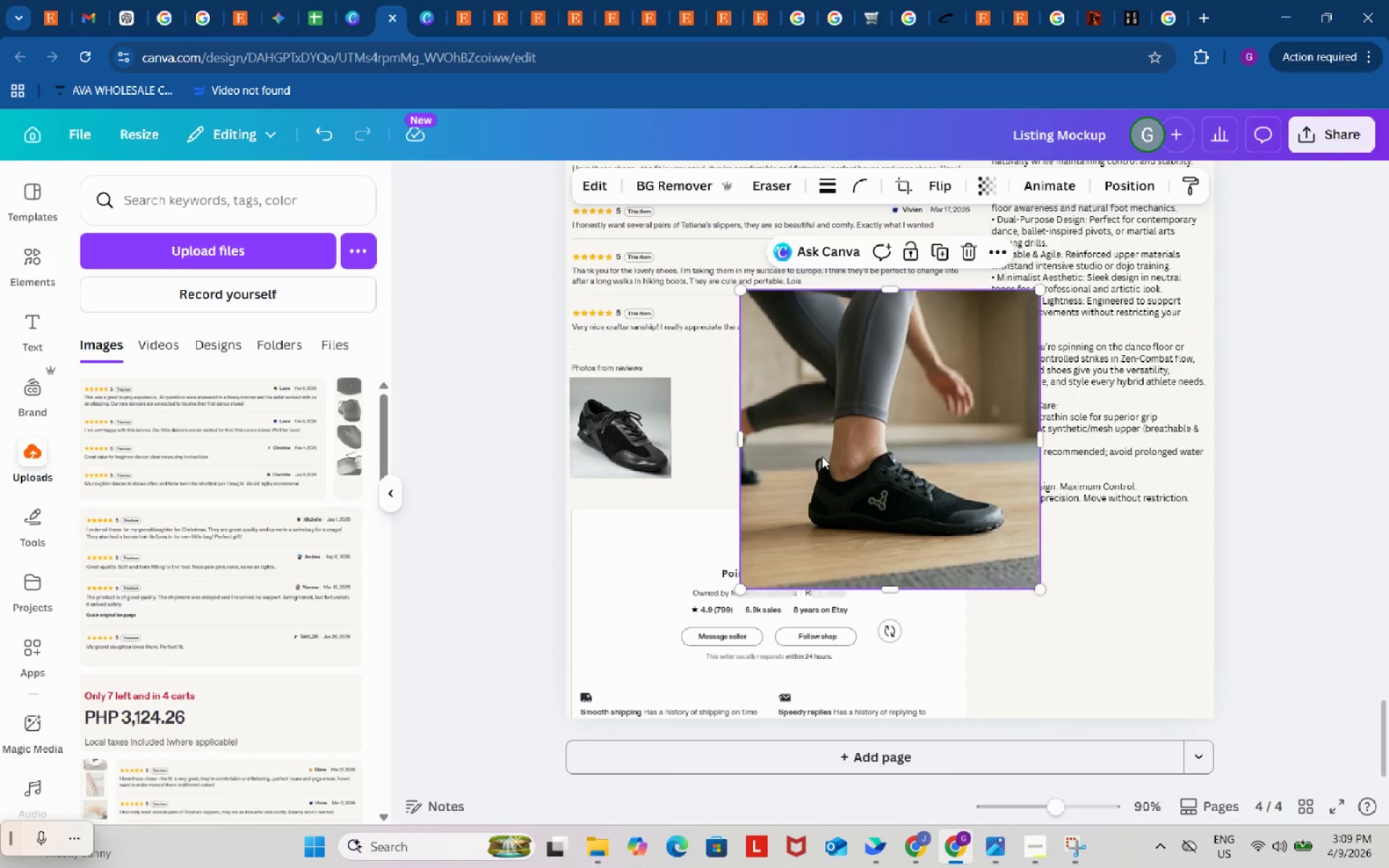 
key(Control+V)
 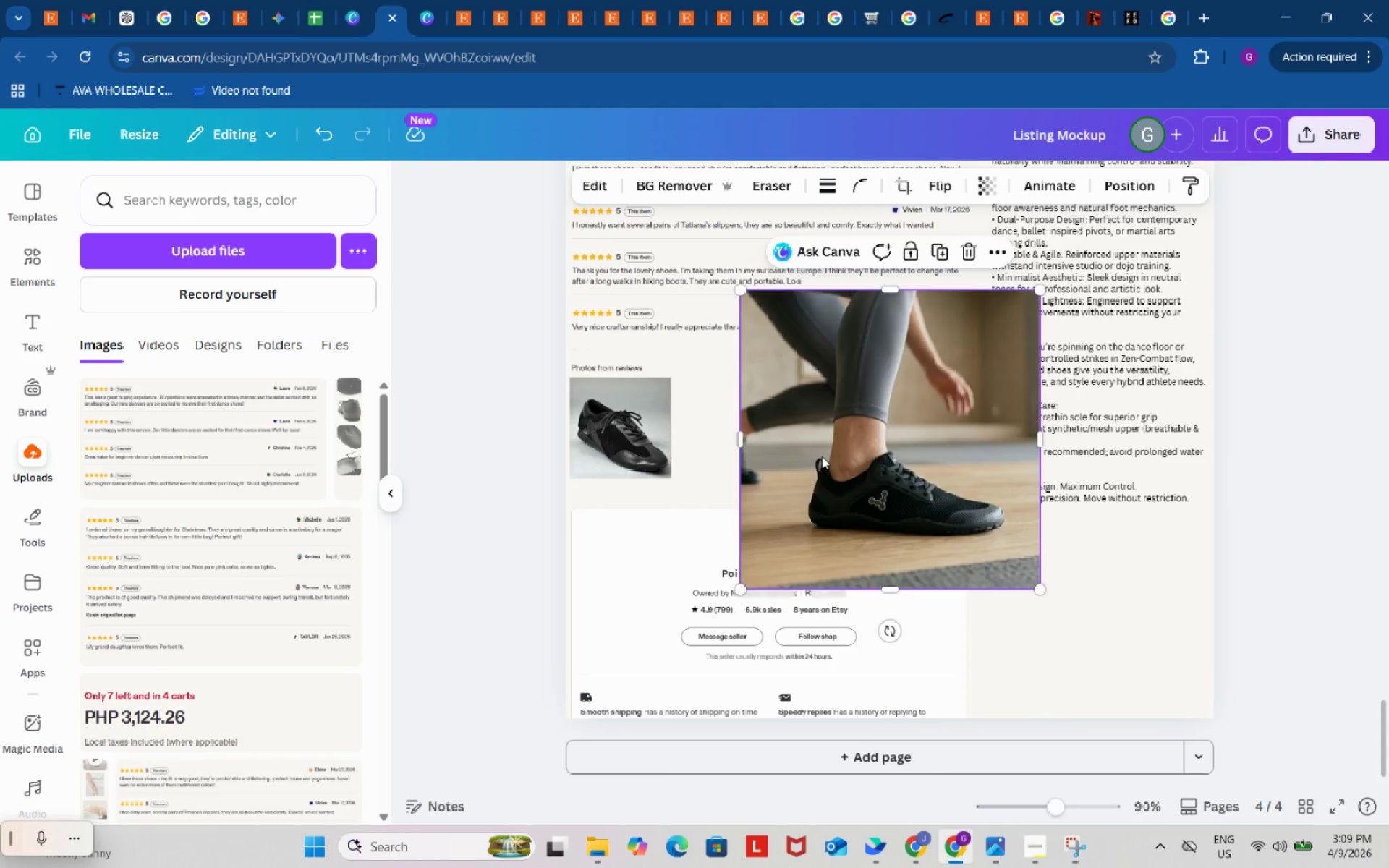 
right_click([822, 456])
 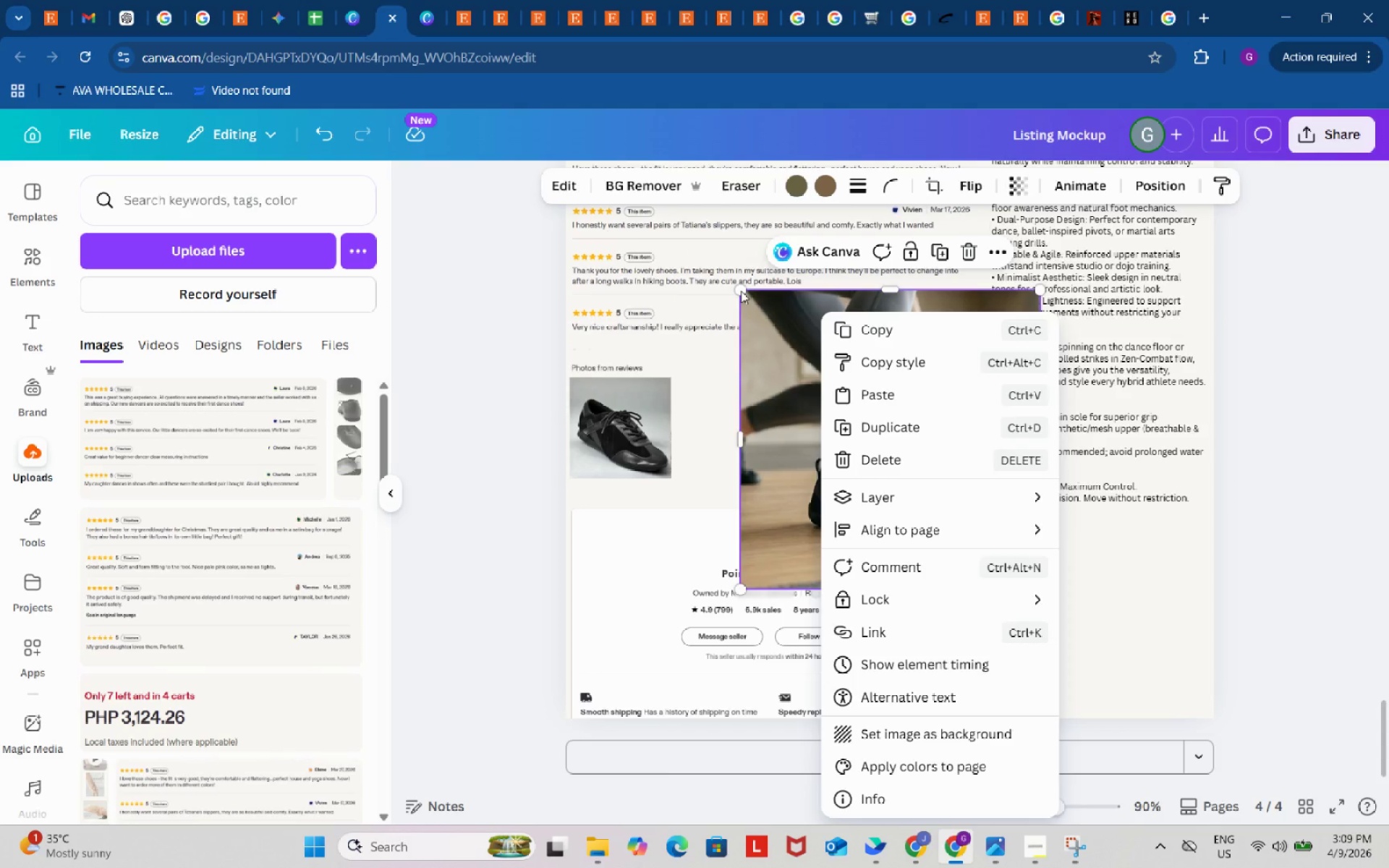 
left_click([741, 291])
 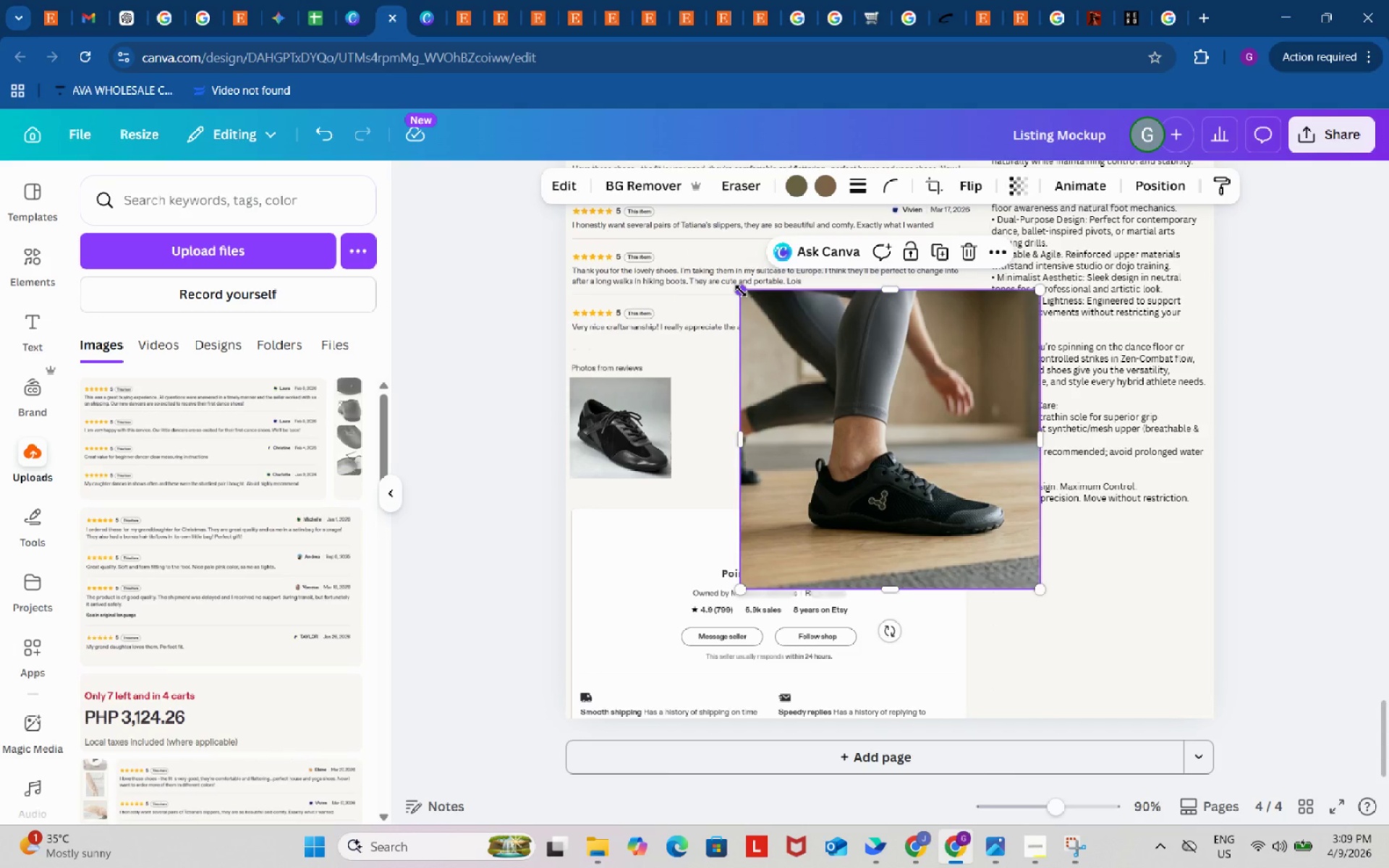 
left_click_drag(start_coordinate=[741, 291], to_coordinate=[887, 470])
 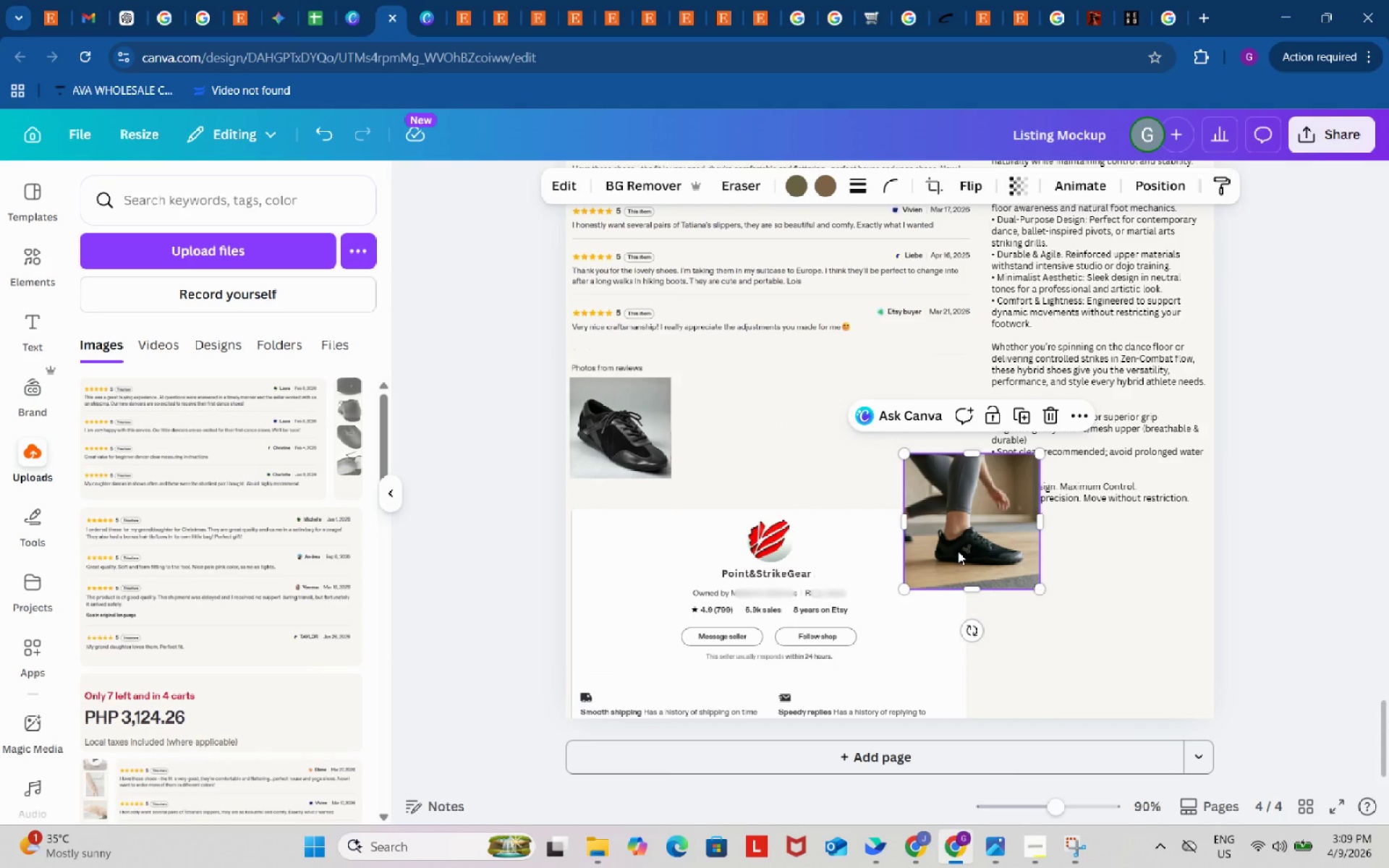 
left_click_drag(start_coordinate=[958, 551], to_coordinate=[623, 477])
 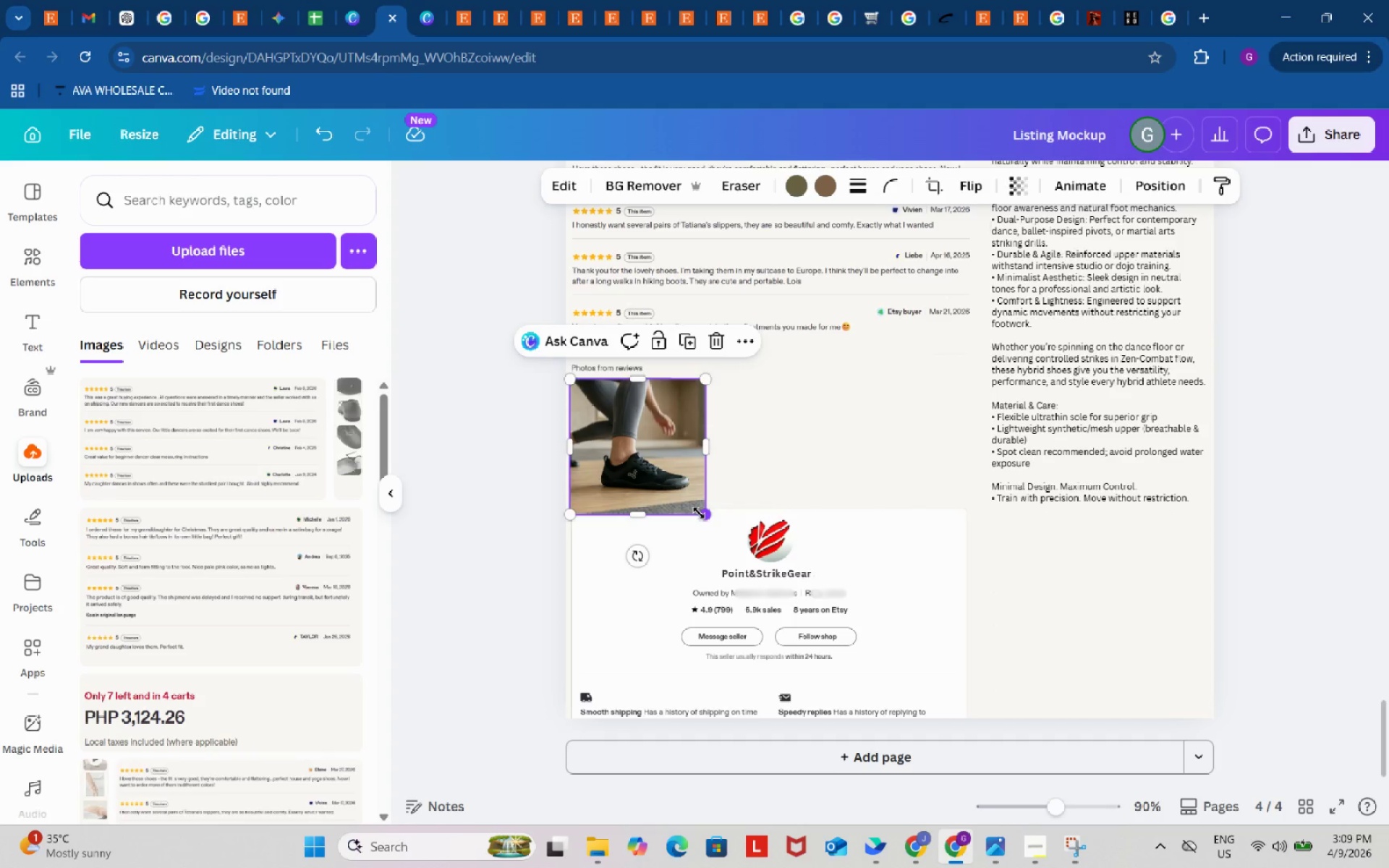 
left_click_drag(start_coordinate=[699, 512], to_coordinate=[669, 476])
 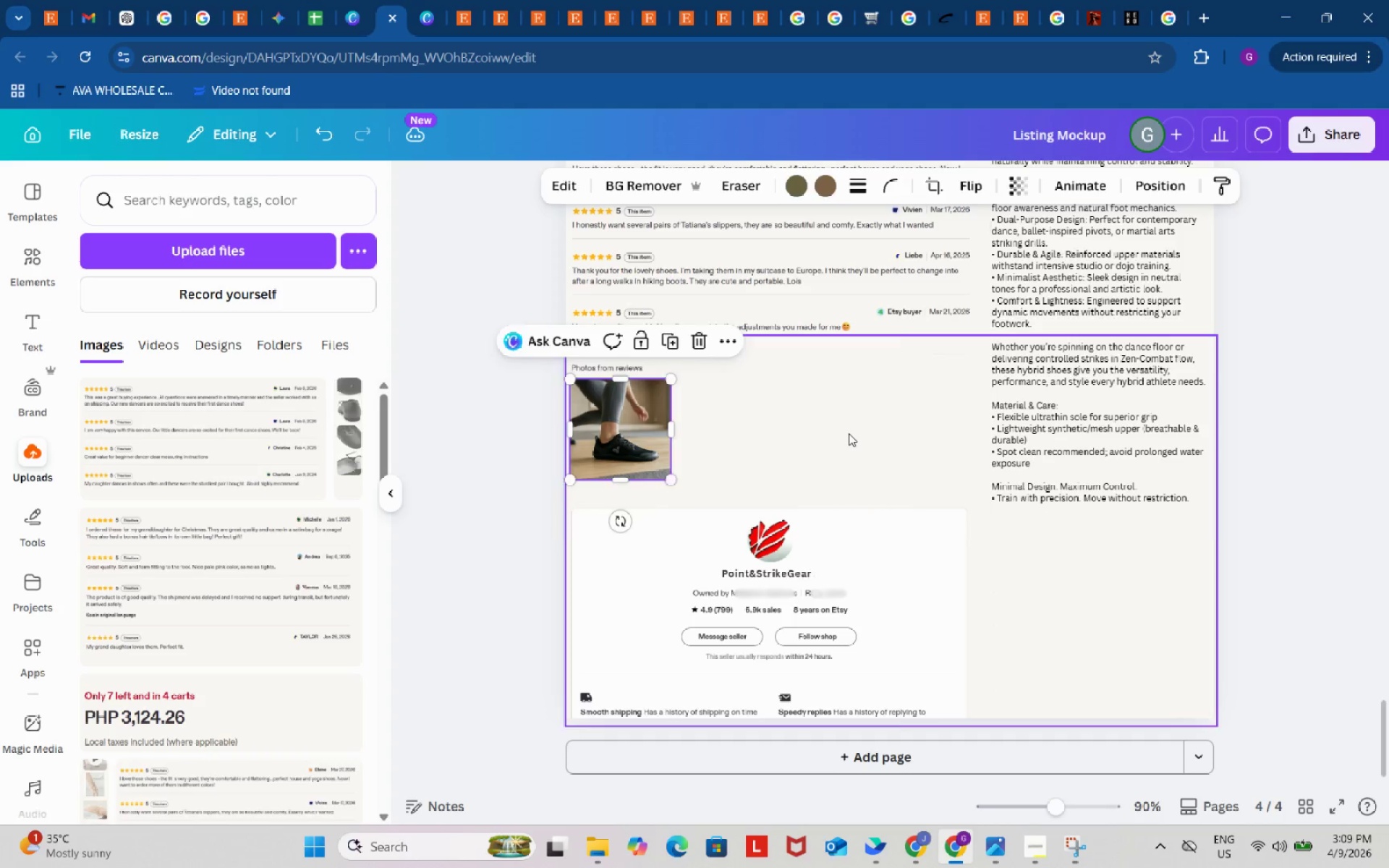 
left_click([849, 433])
 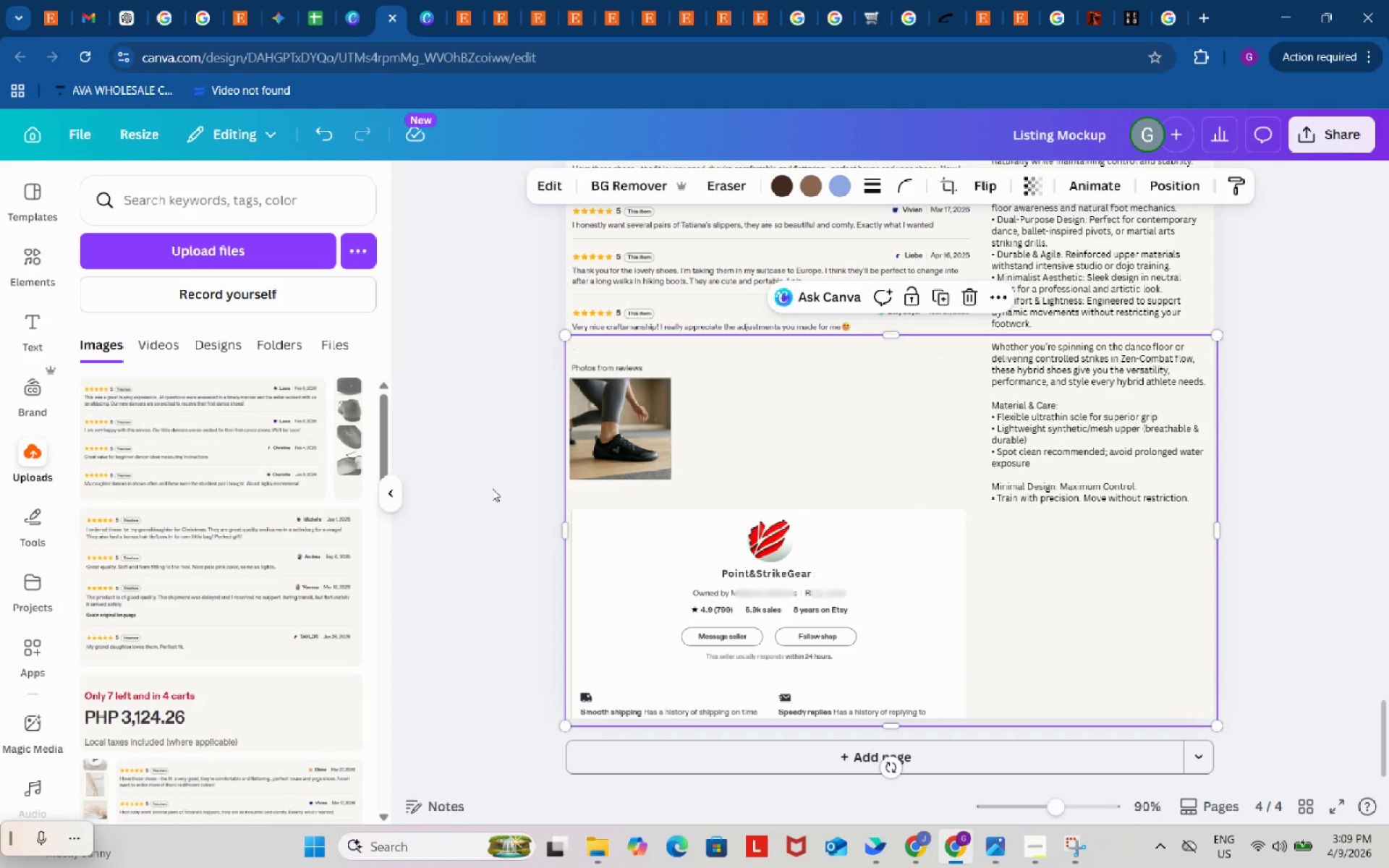 
left_click([487, 469])
 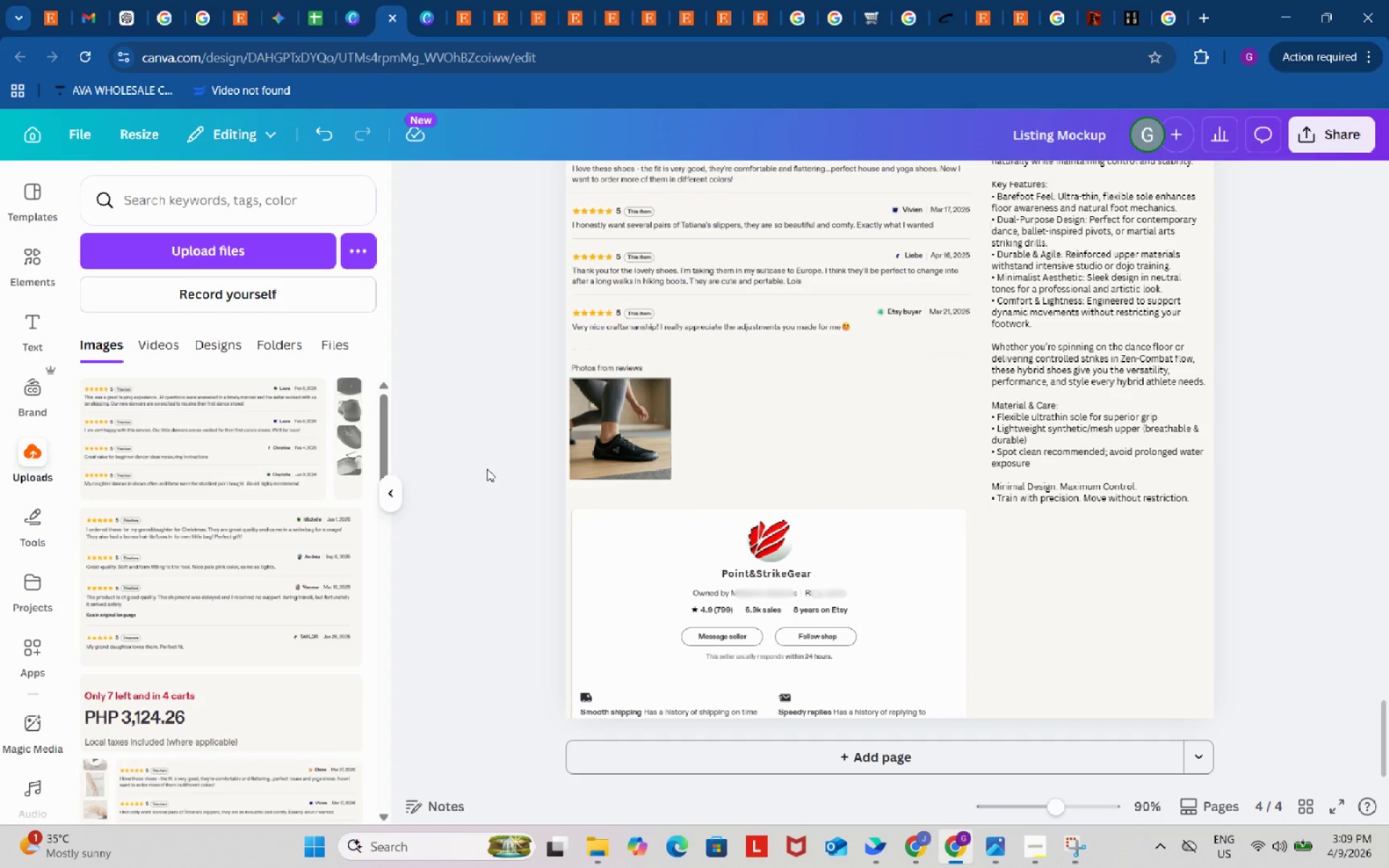 
scroll: coordinate [487, 469], scroll_direction: up, amount: 8.0
 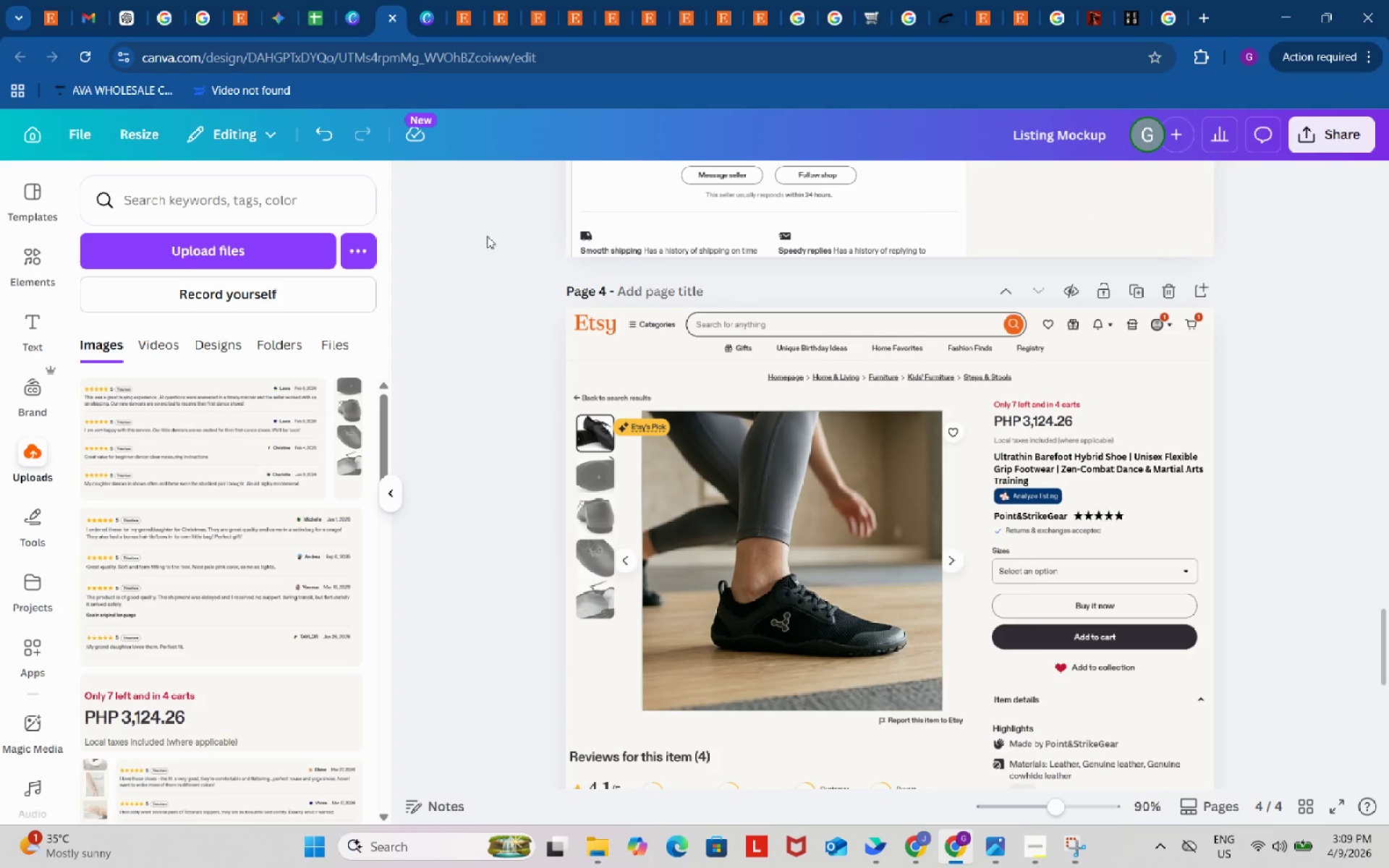 
left_click([531, 0])
 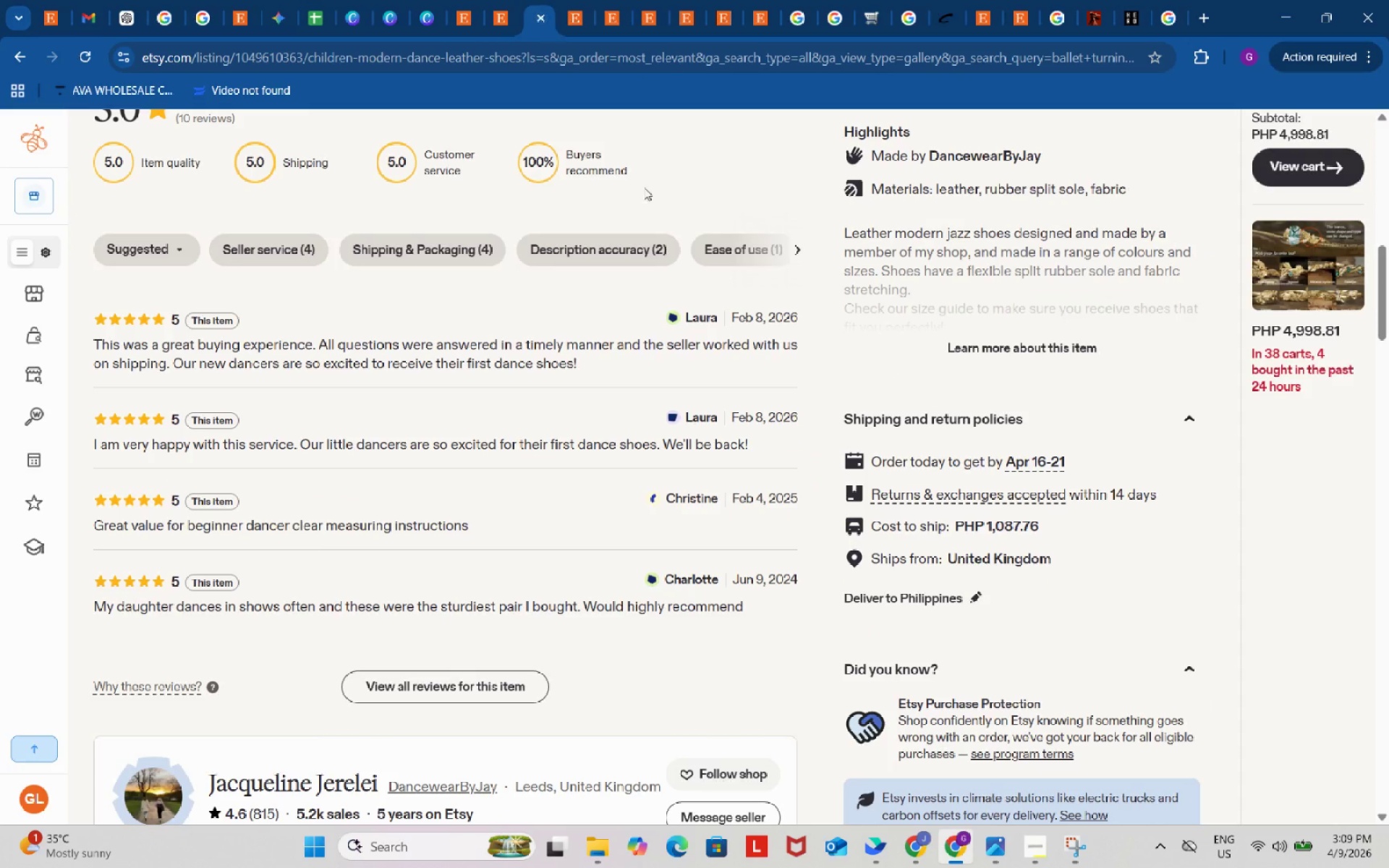 
scroll: coordinate [694, 566], scroll_direction: up, amount: 14.0
 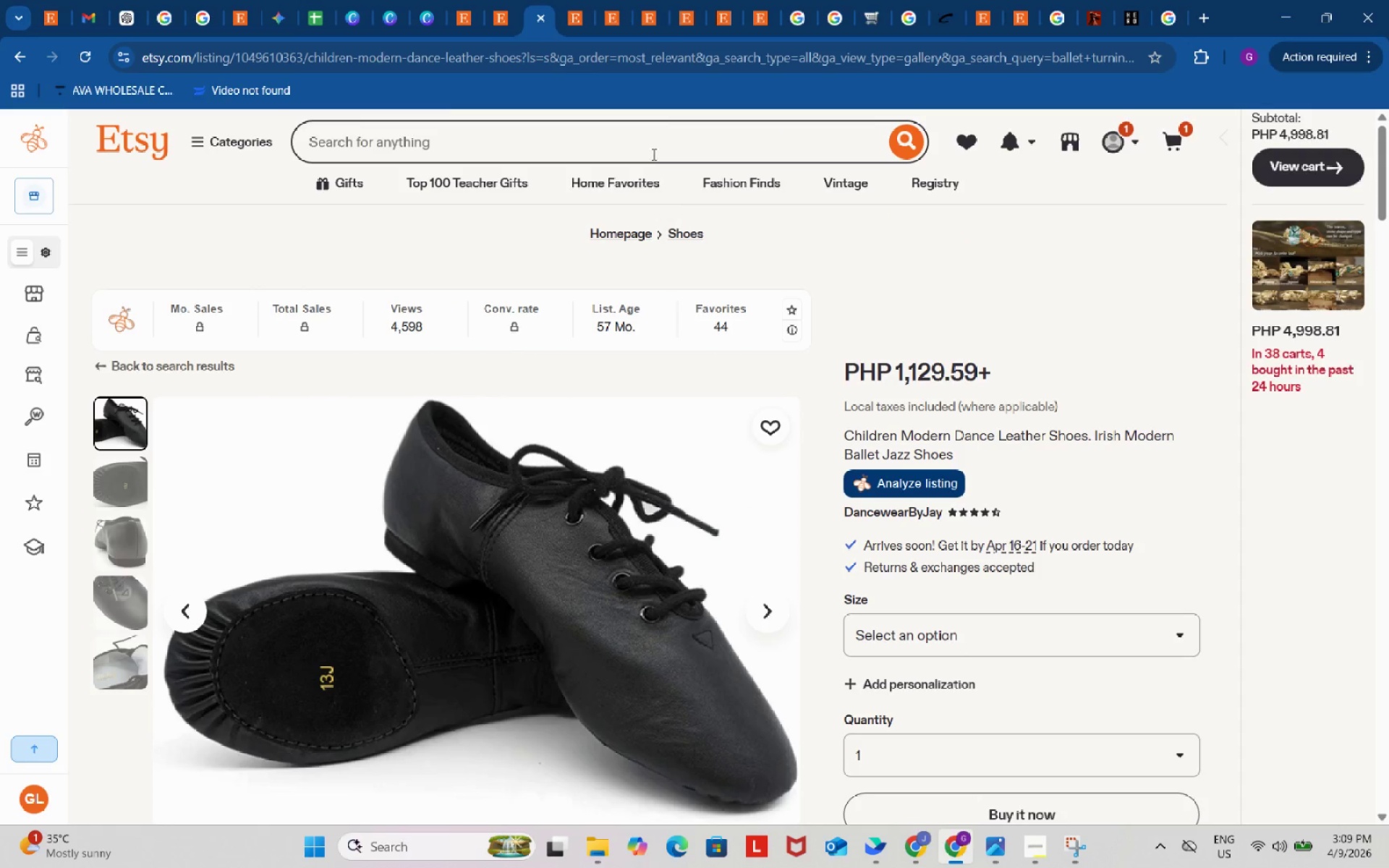 
left_click([573, 0])
 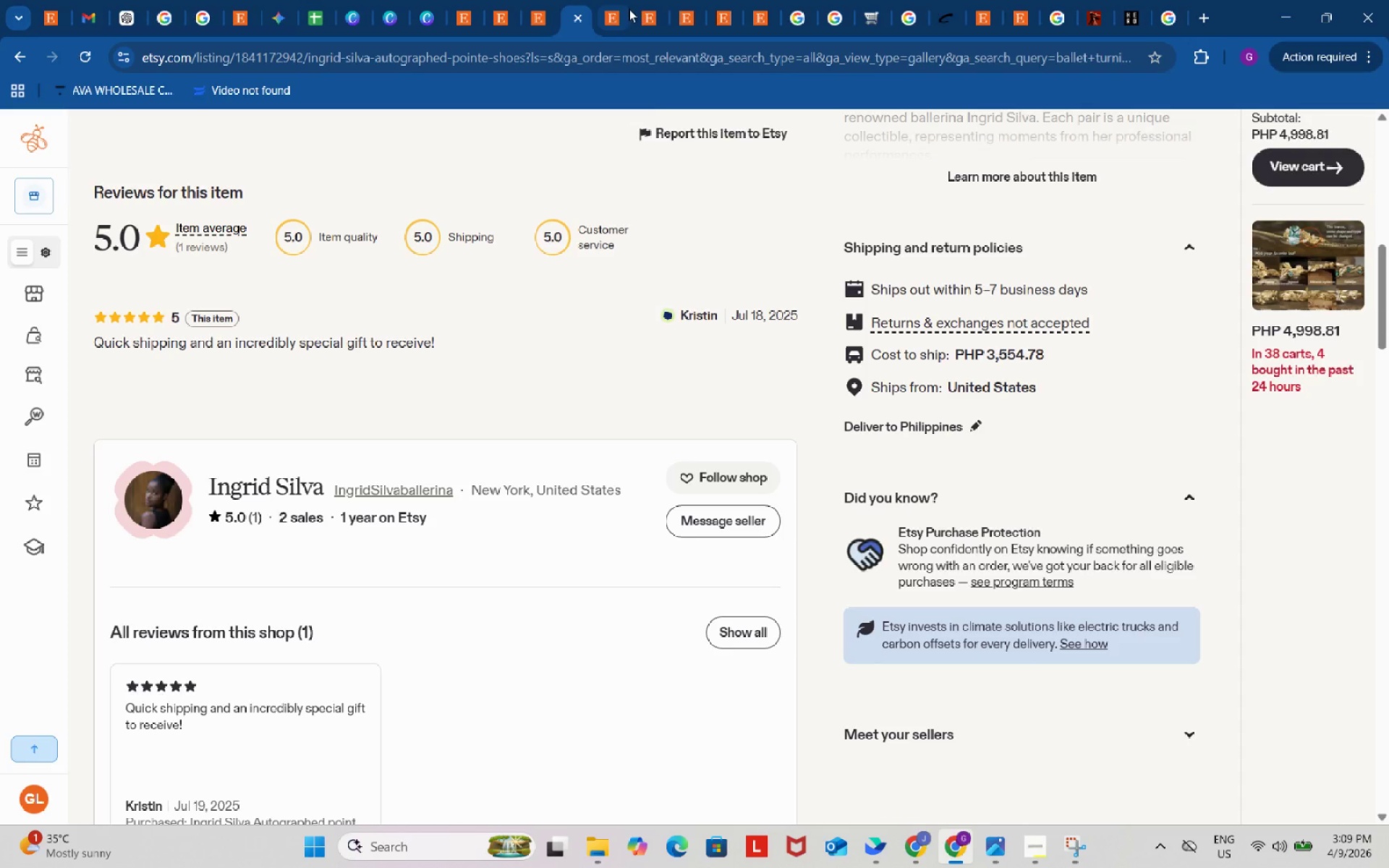 
scroll: coordinate [720, 676], scroll_direction: up, amount: 29.0
 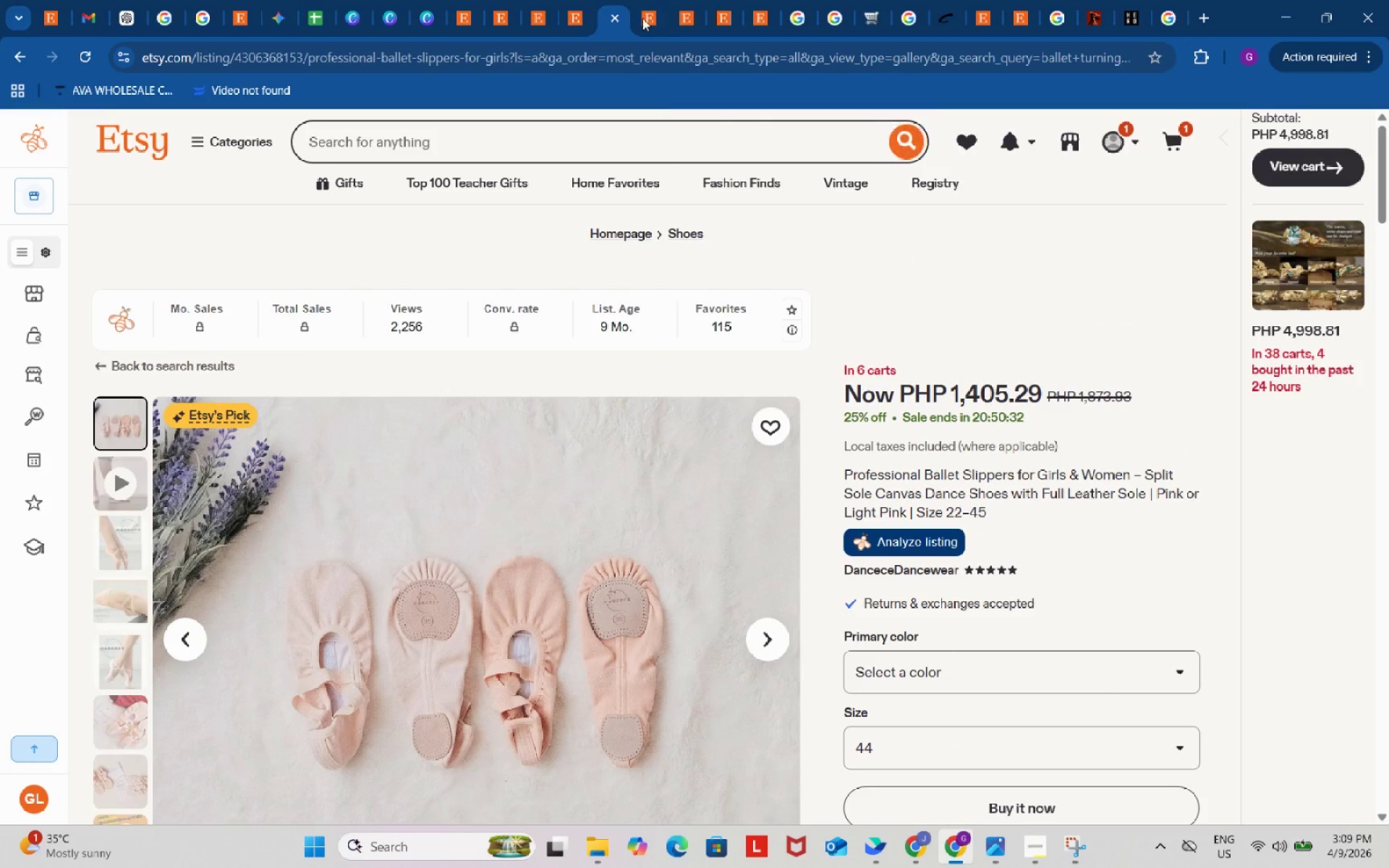 
left_click([642, 17])
 